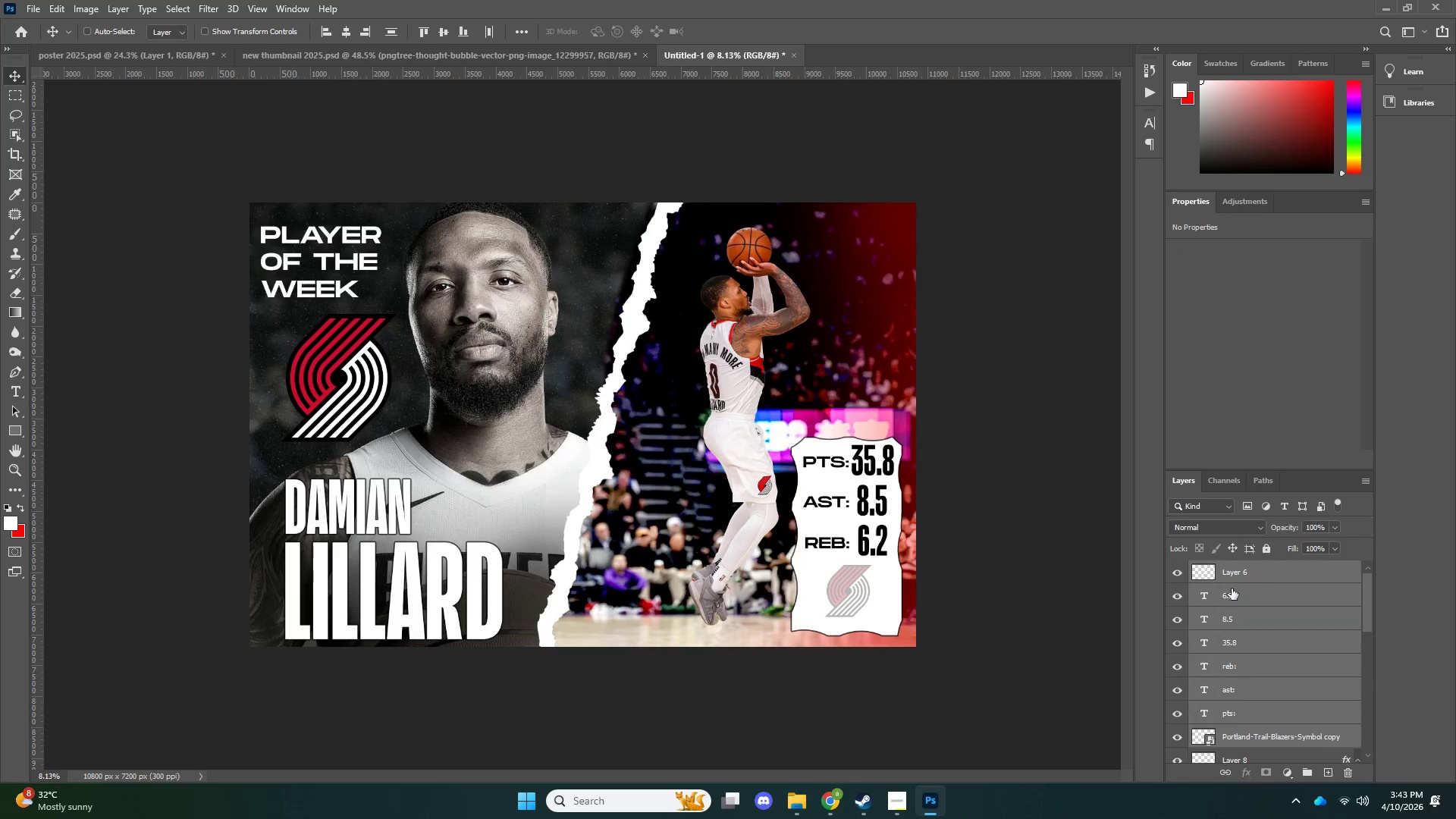 
scroll: coordinate [1273, 689], scroll_direction: up, amount: 5.0
 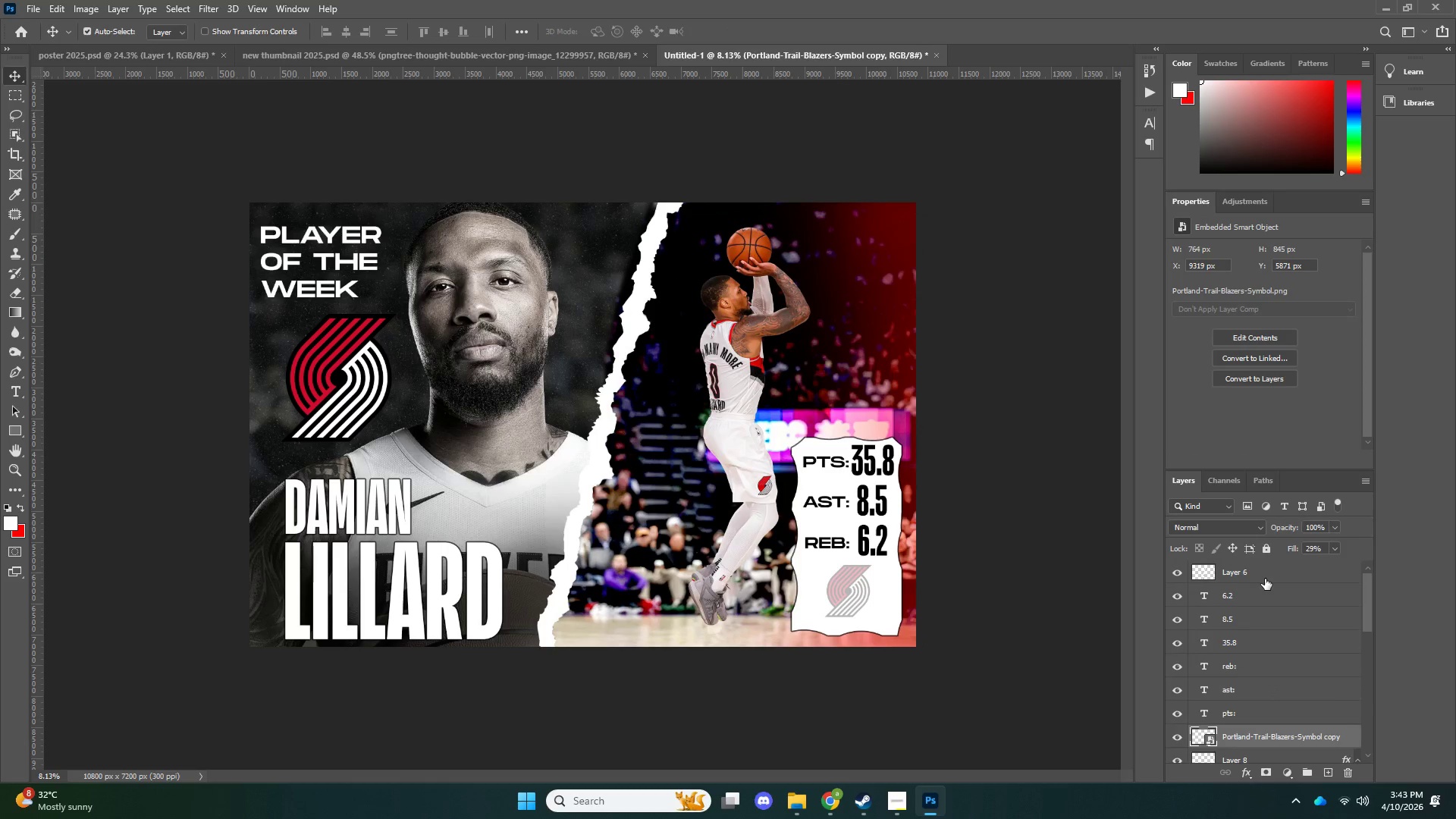 
key(Control+ControlLeft)
 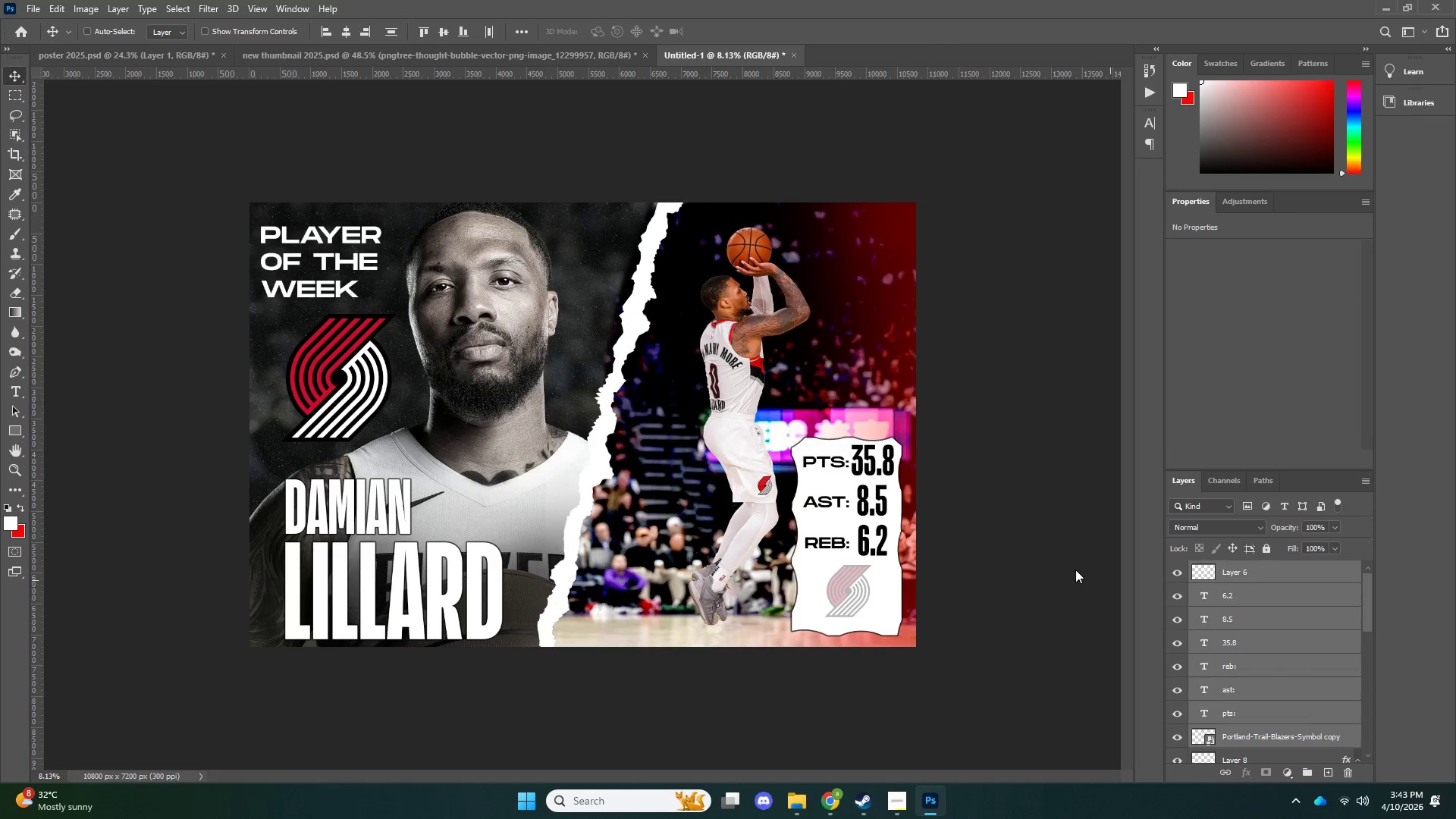 
key(Control+T)
 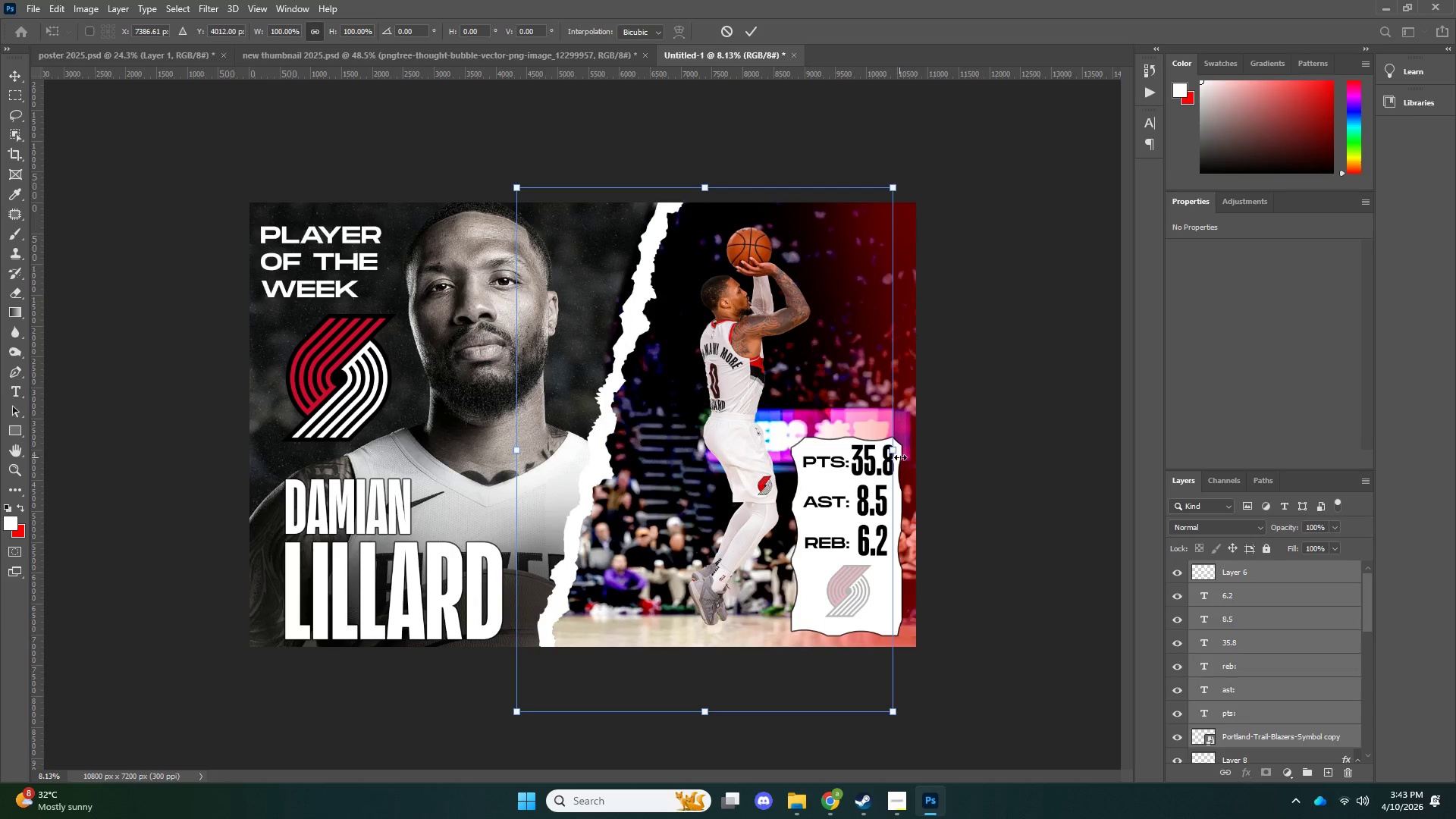 
key(NumpadEnter)
 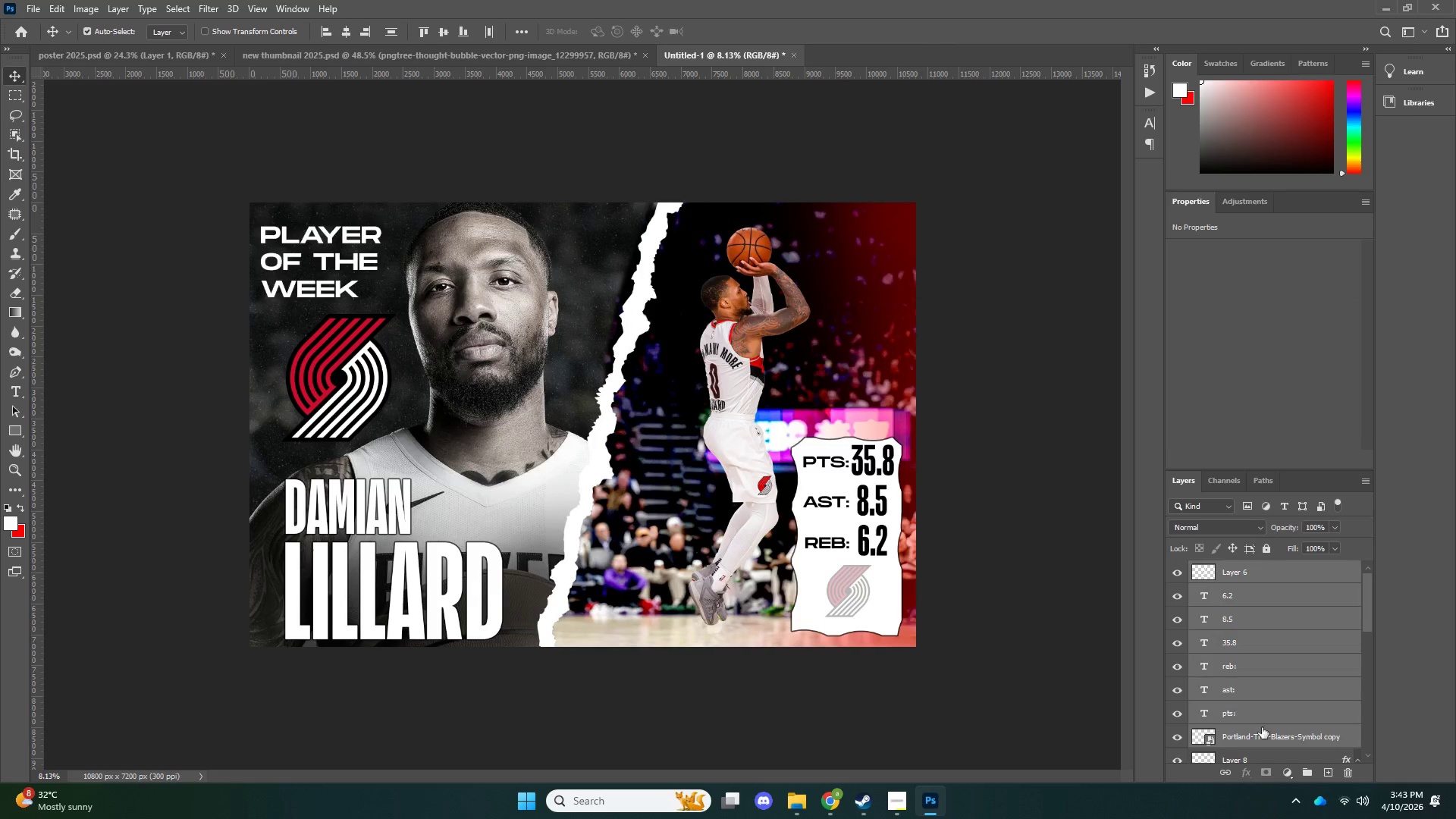 
scroll: coordinate [1263, 727], scroll_direction: down, amount: 1.0
 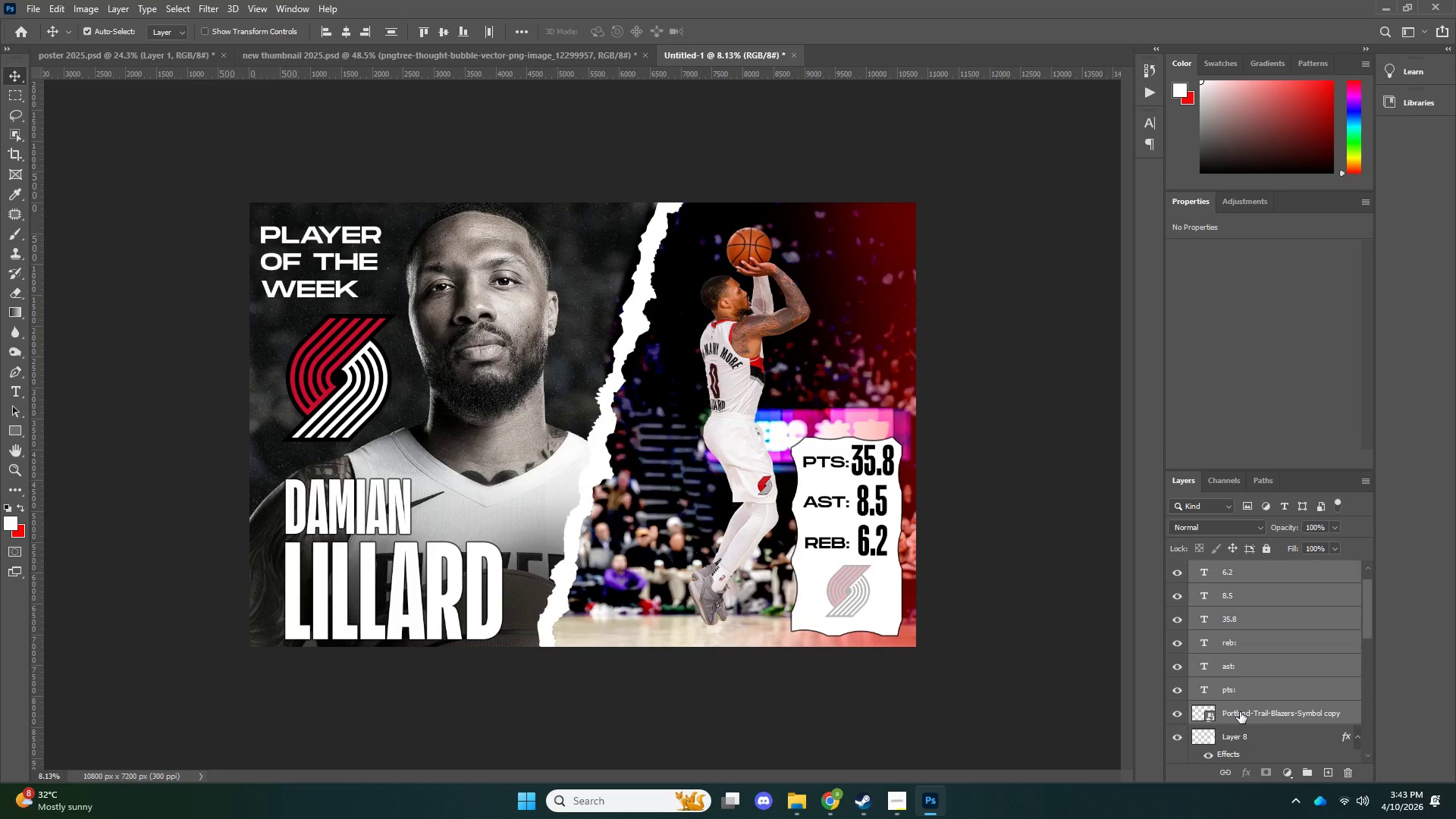 
left_click([1246, 742])
 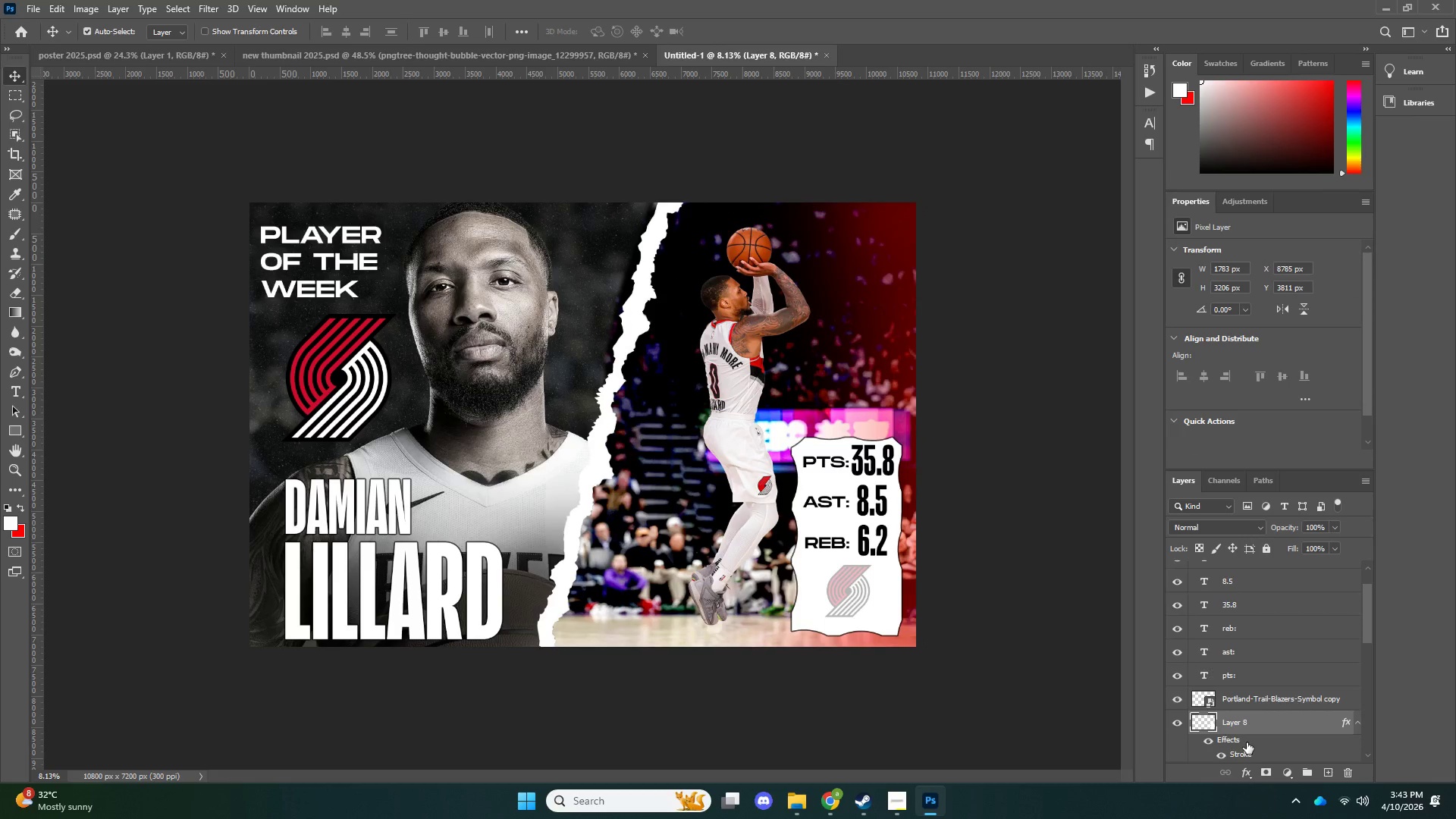 
scroll: coordinate [1275, 733], scroll_direction: down, amount: 3.0
 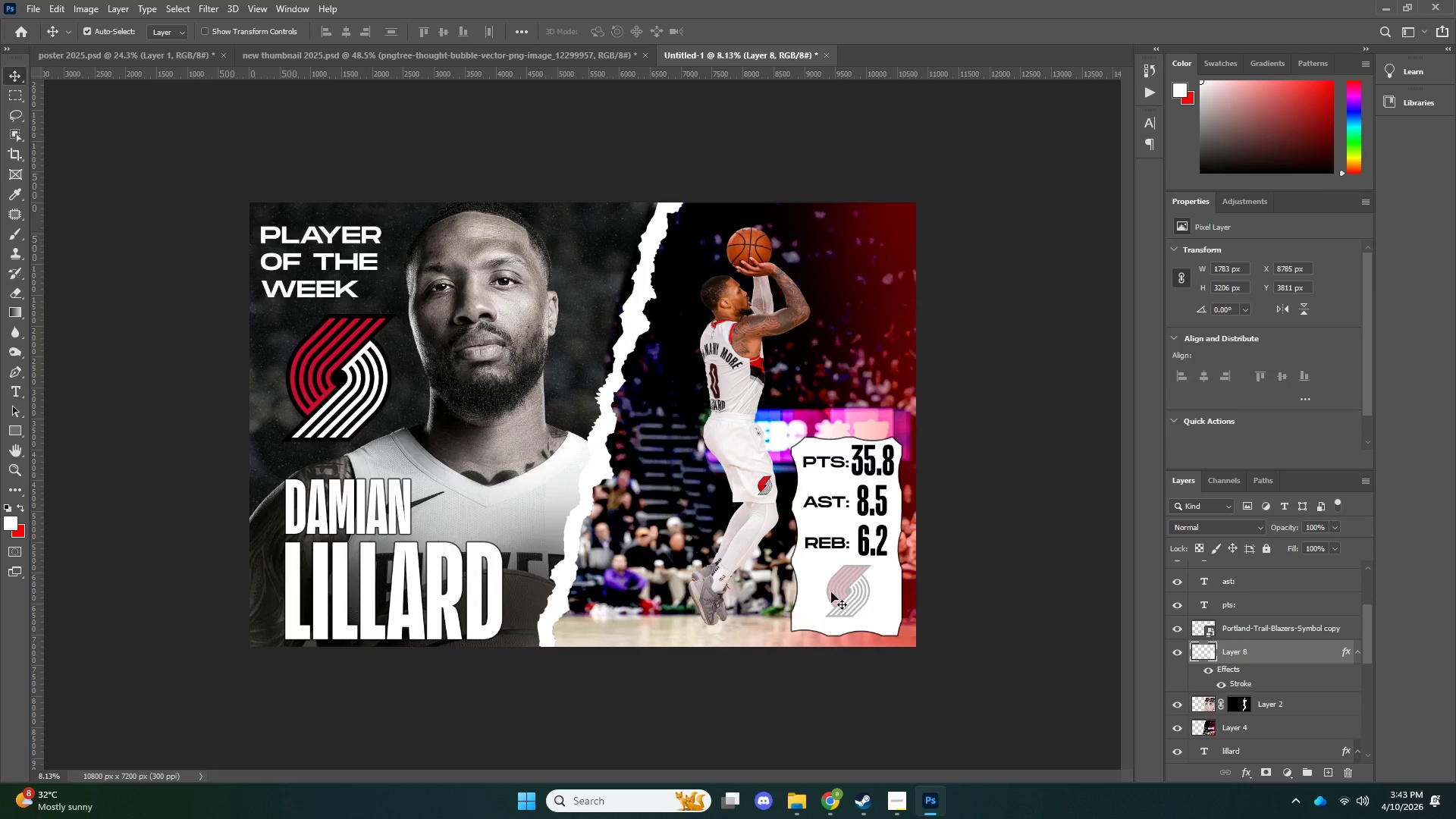 
key(V)
 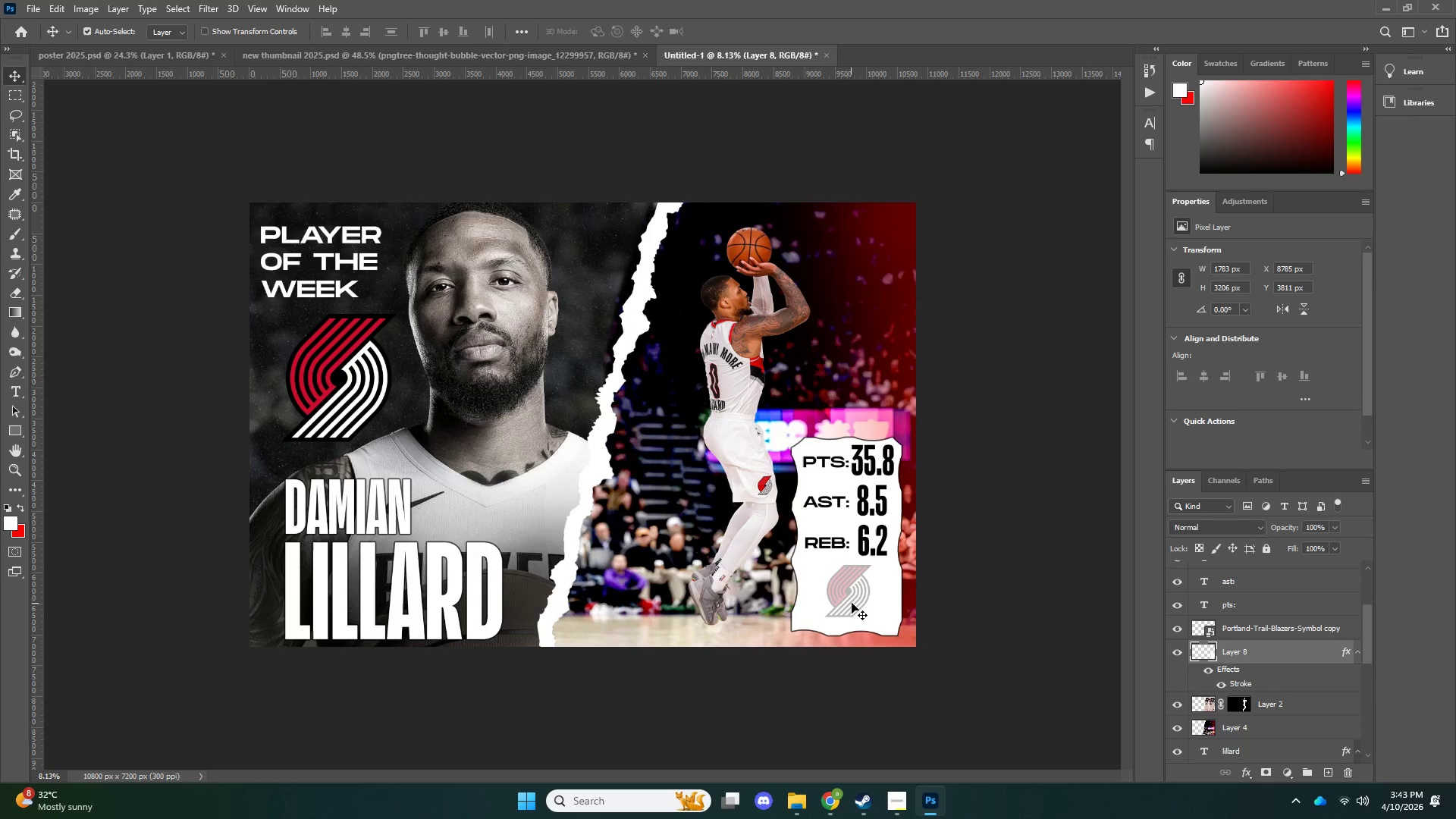 
left_click([852, 603])
 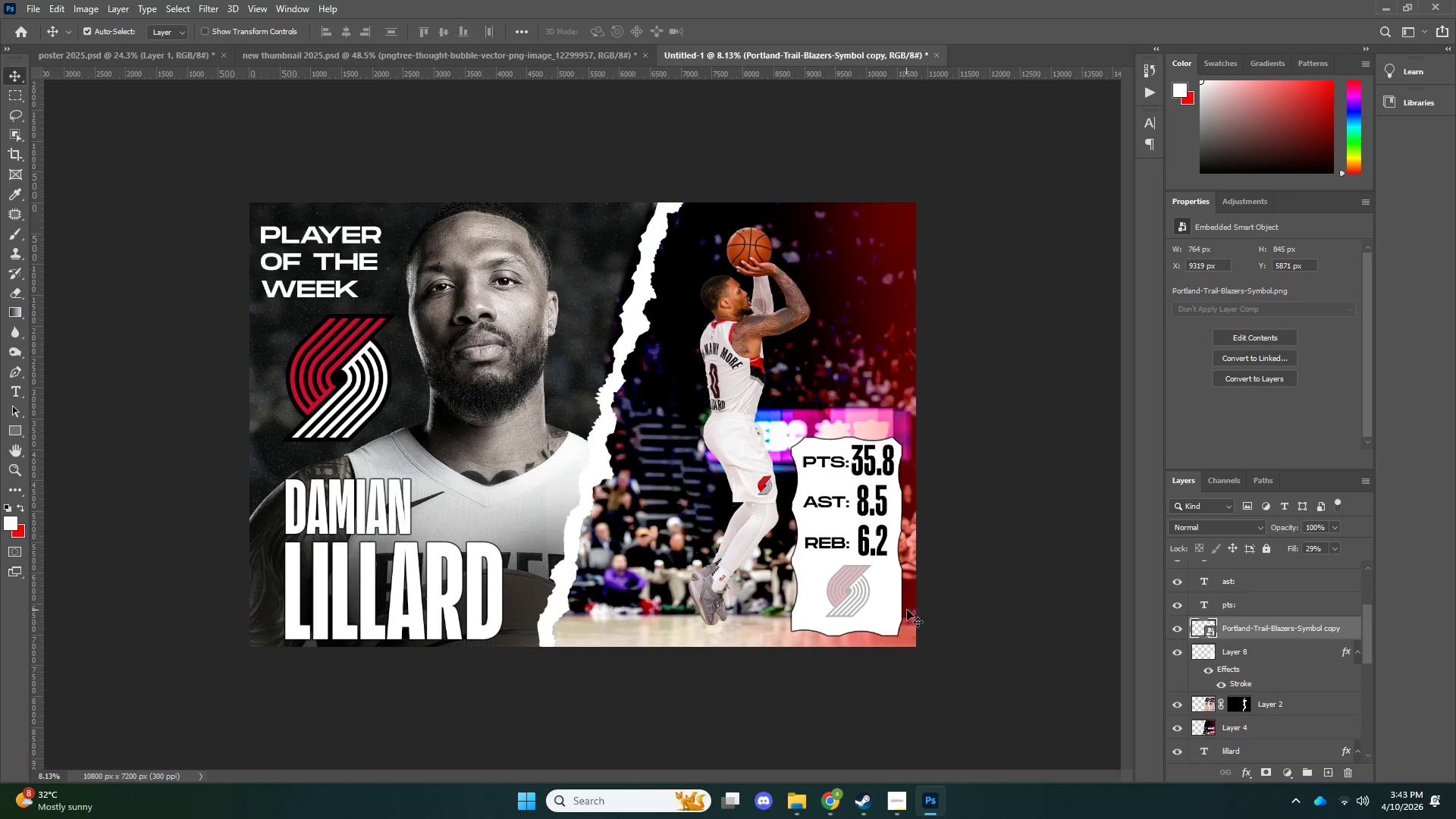 
left_click([883, 610])
 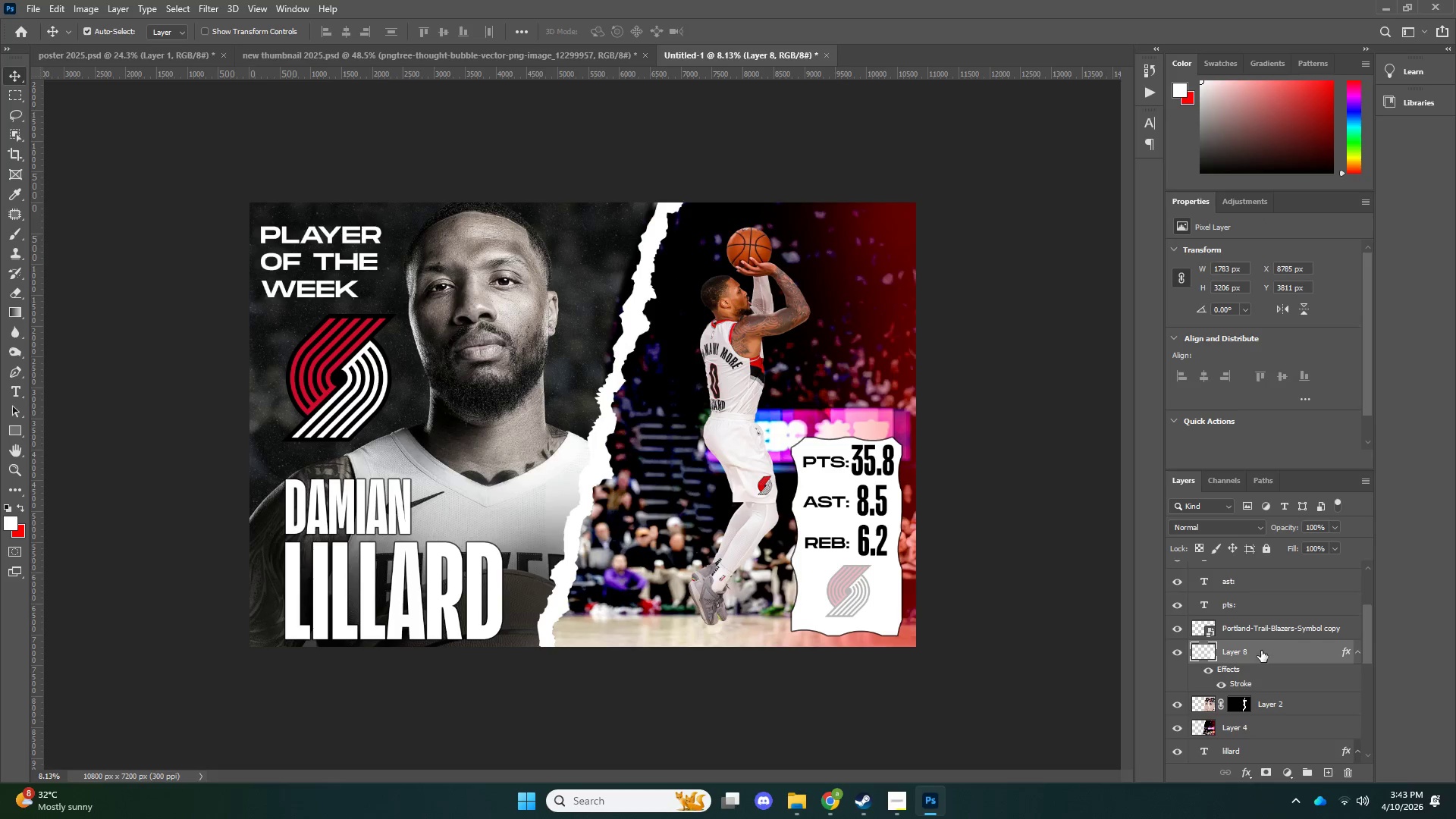 
hold_key(key=ShiftLeft, duration=0.31)
 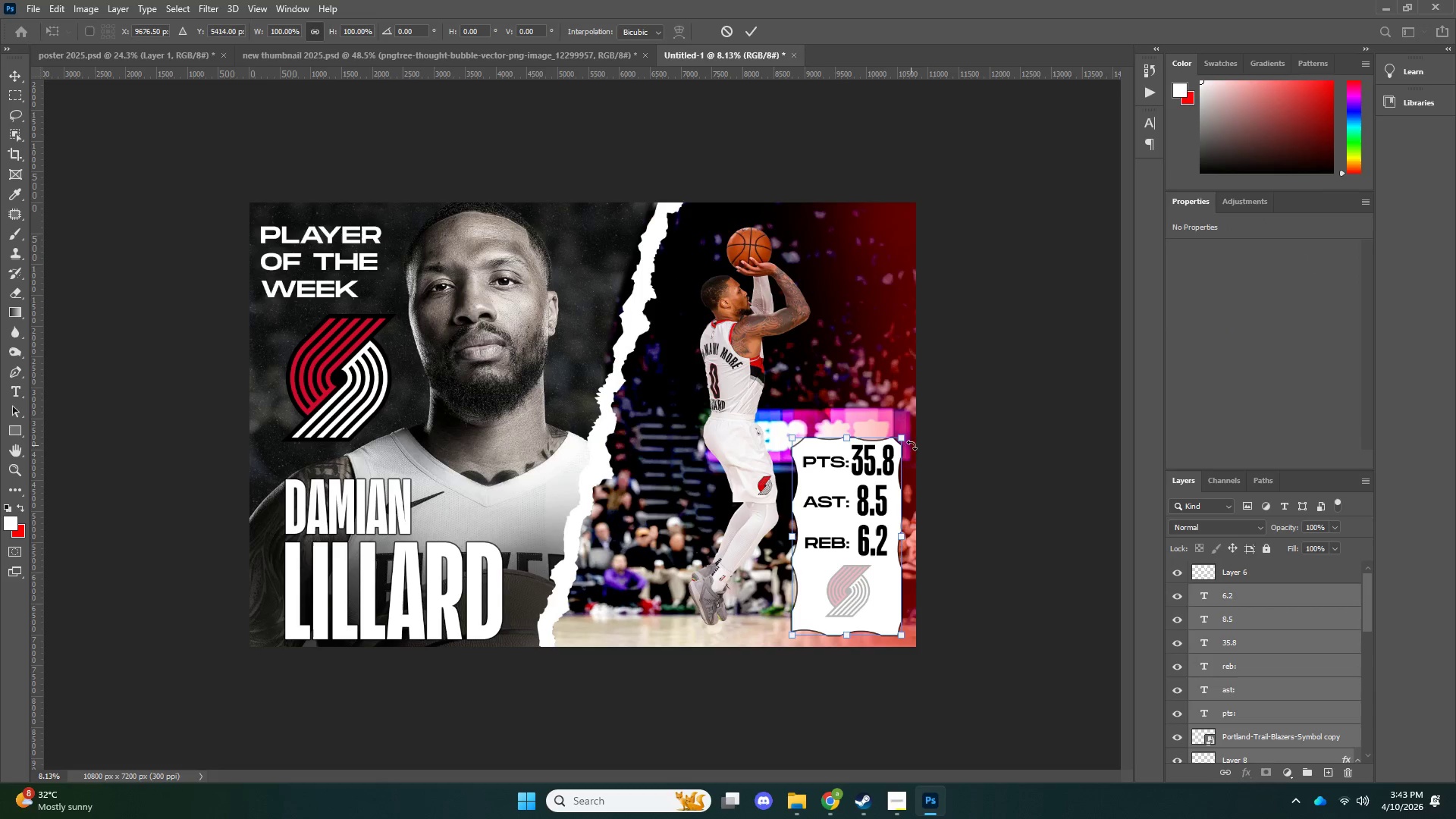 
scroll: coordinate [1260, 624], scroll_direction: up, amount: 7.0
 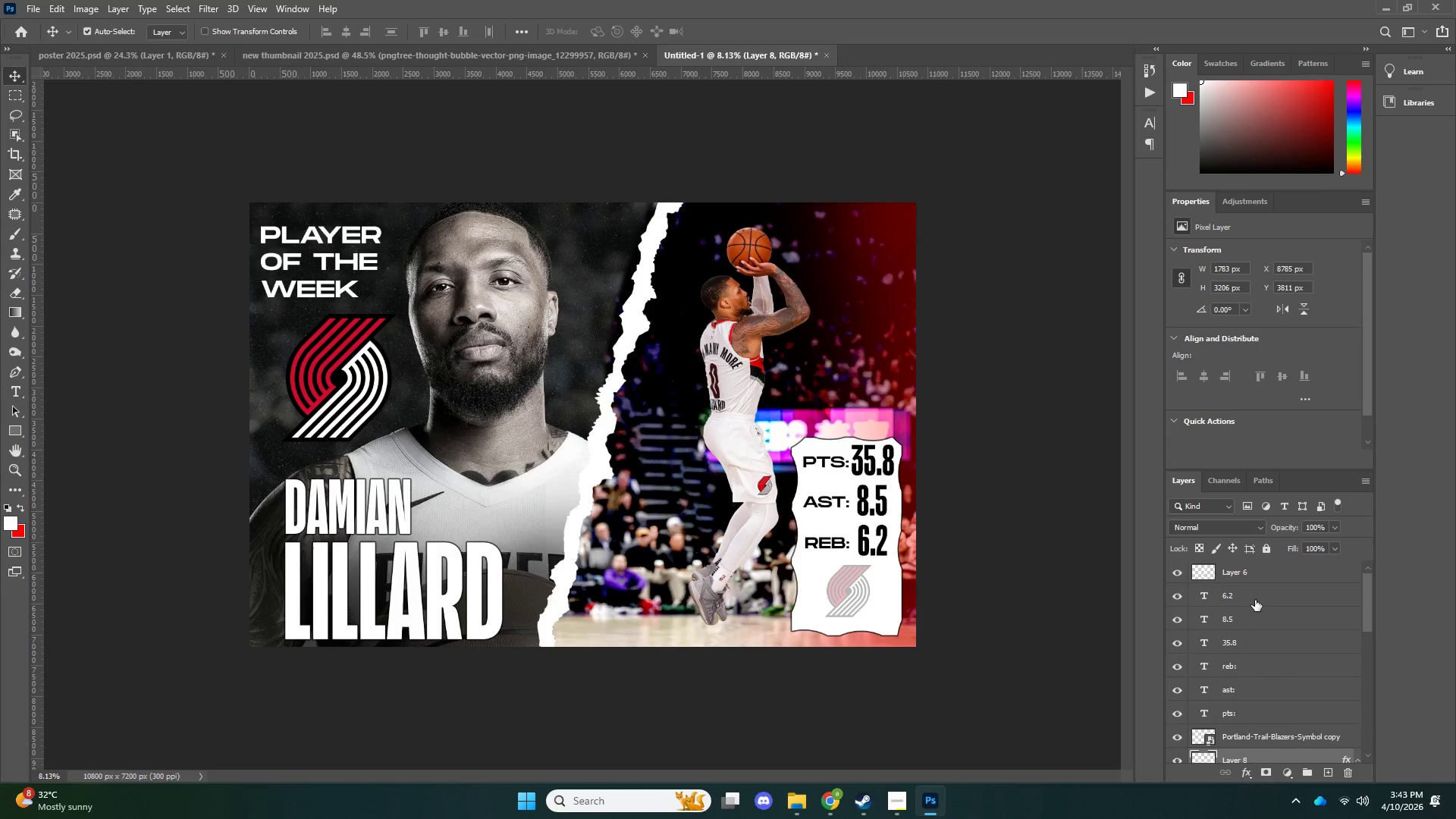 
left_click([1255, 594])
 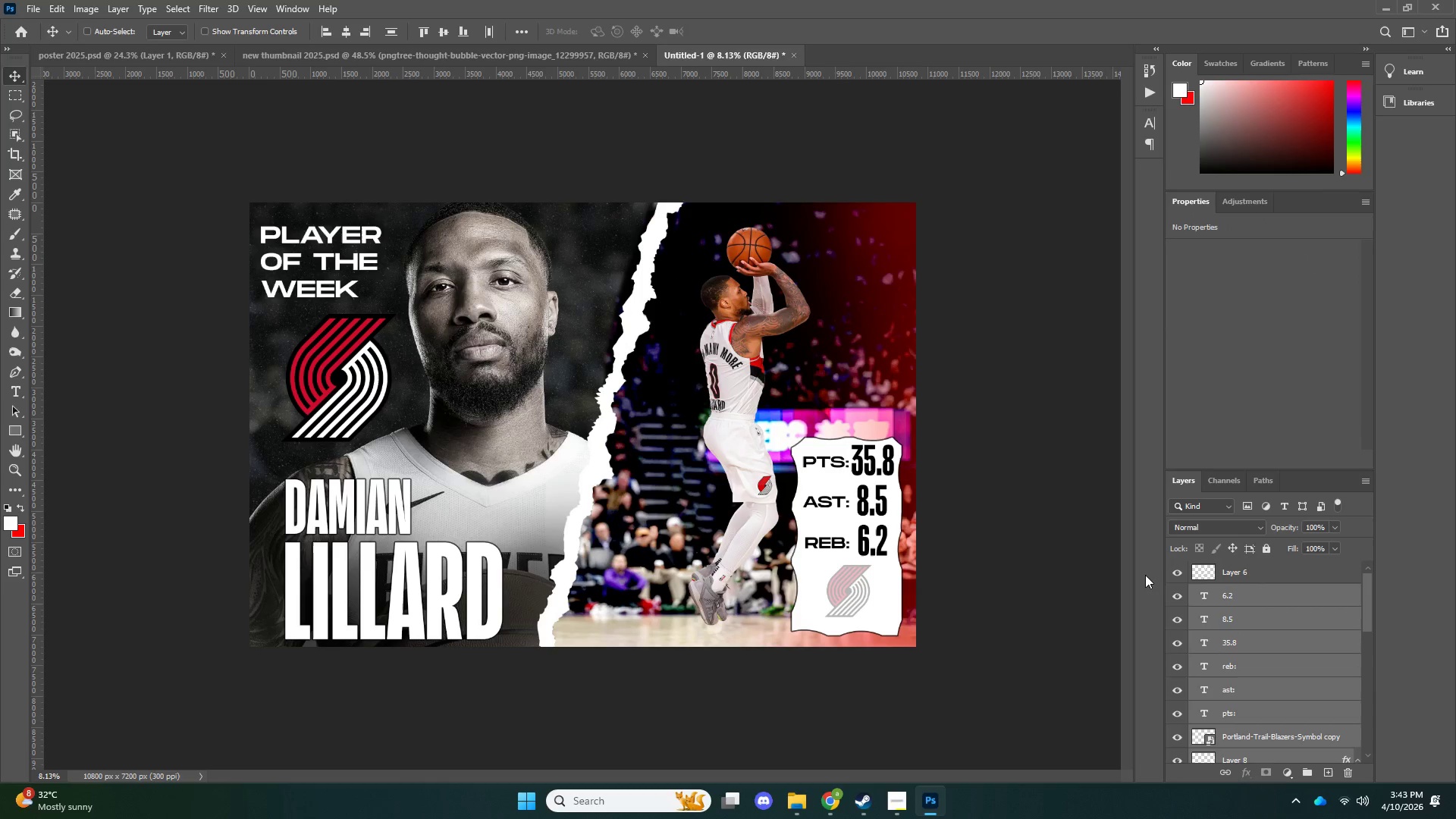 
key(Control+T)
 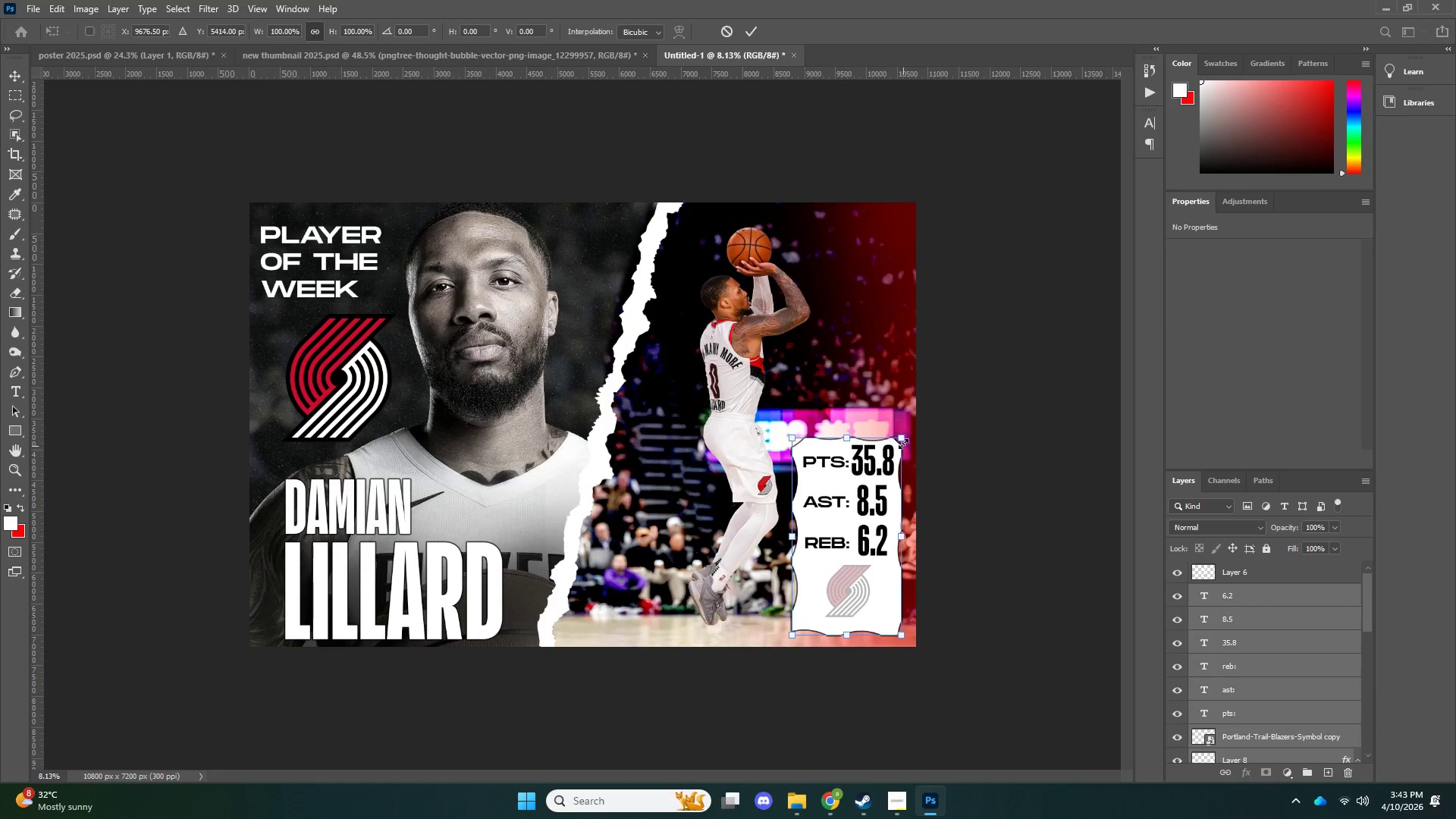 
hold_key(key=AltLeft, duration=1.02)
left_click_drag(start_coordinate=[899, 438], to_coordinate=[903, 429])
 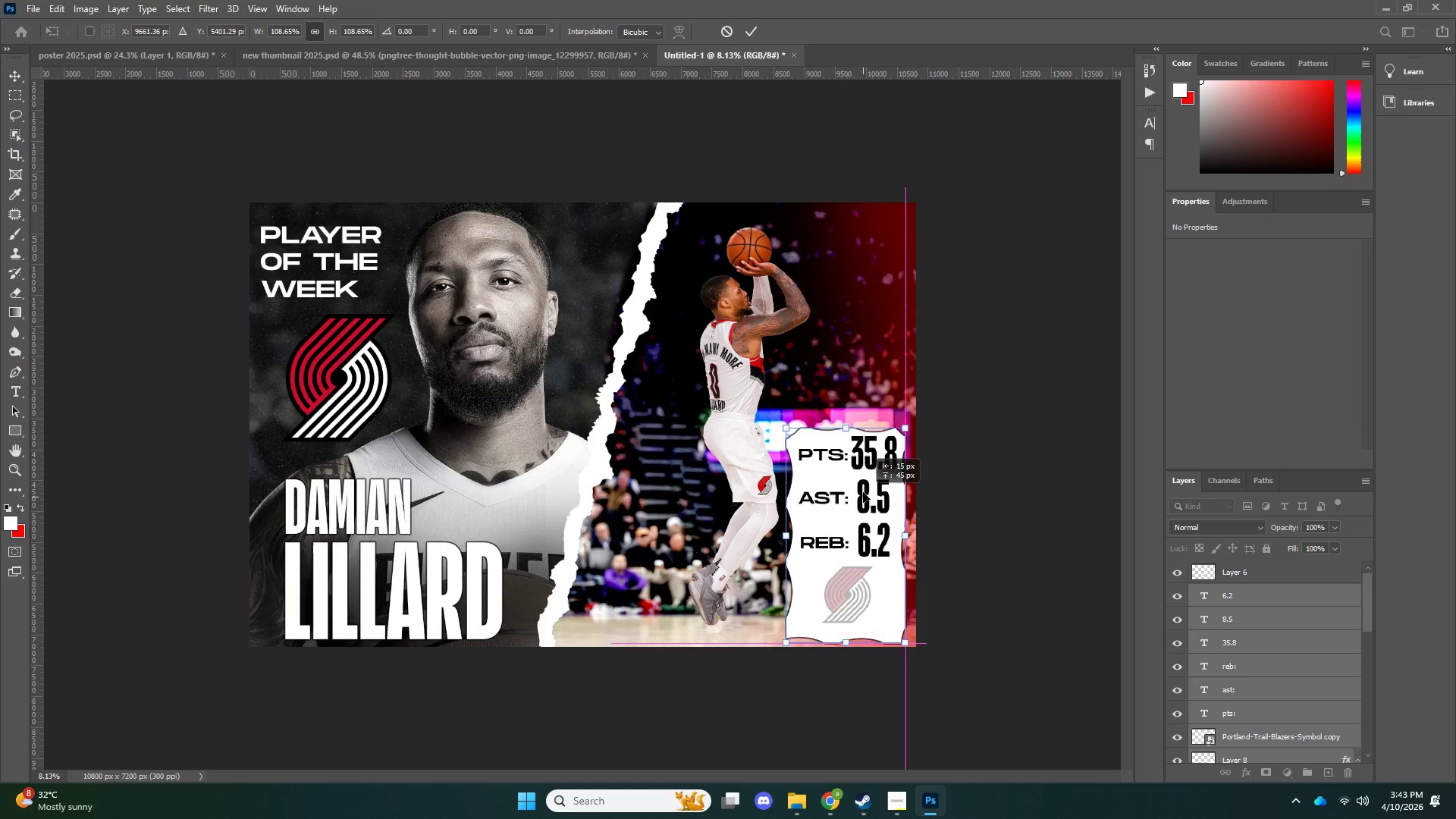 
left_click_drag(start_coordinate=[864, 497], to_coordinate=[860, 479])
 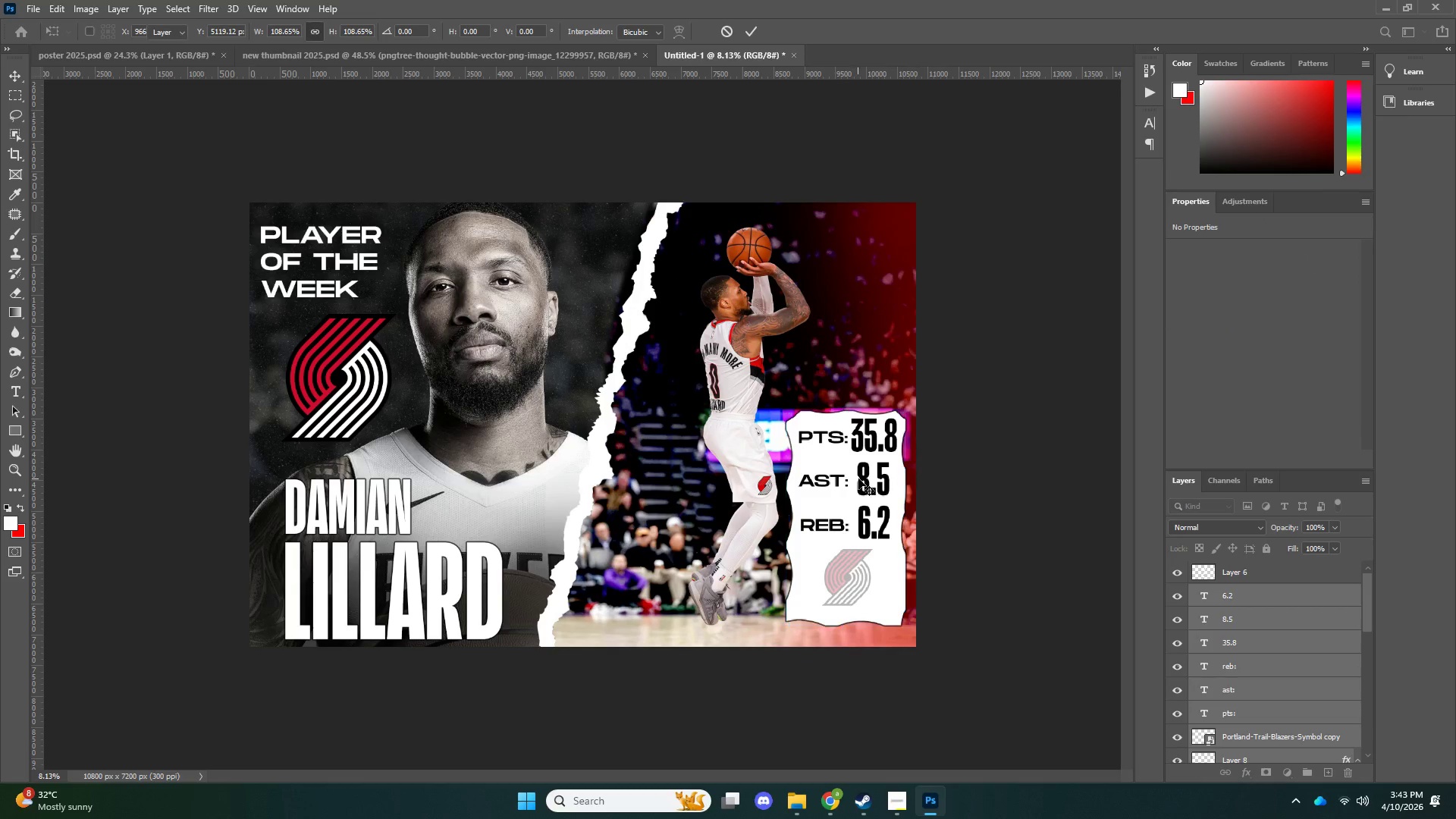 
key(NumpadEnter)
type(vv)
 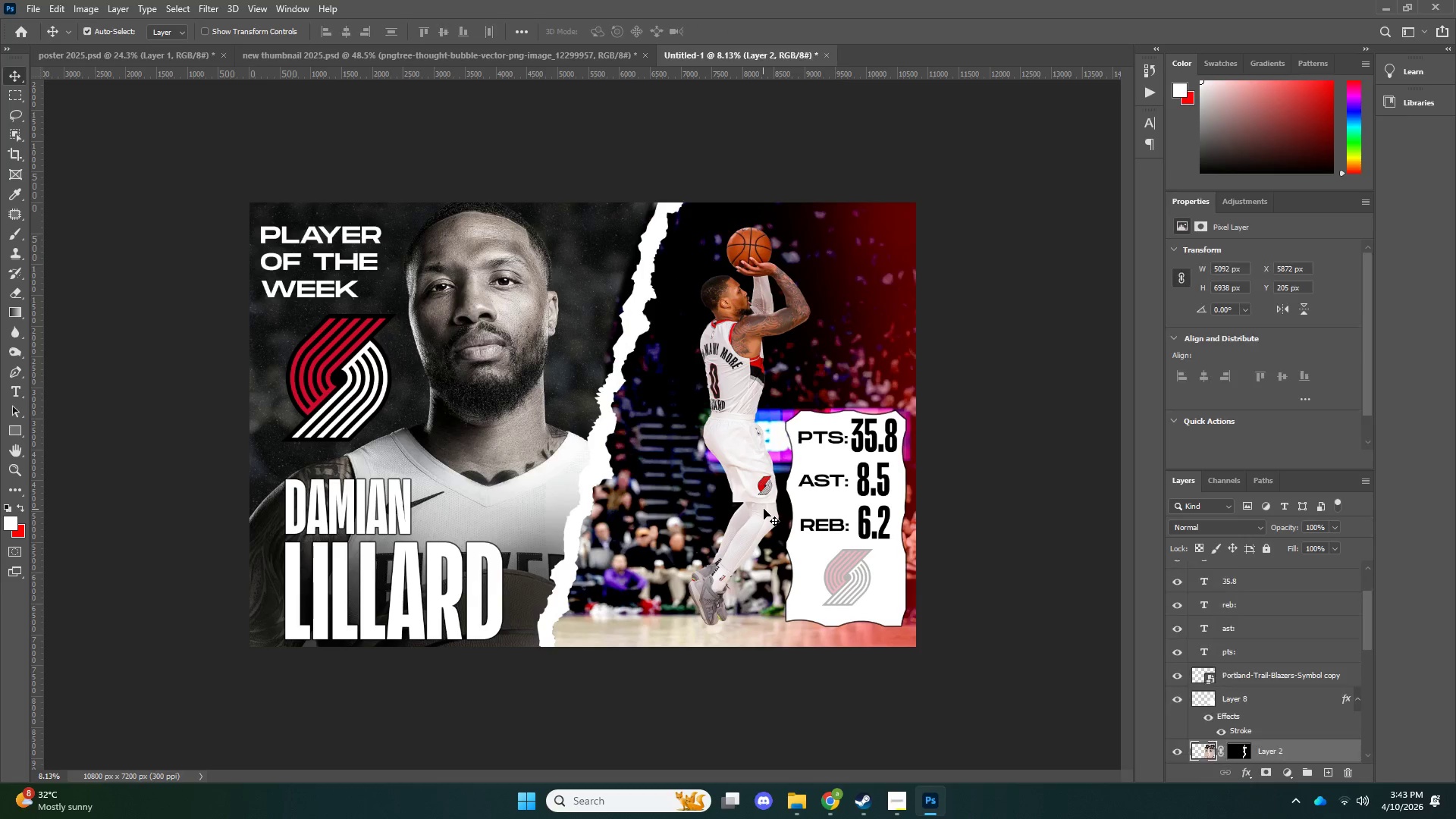 
left_click([764, 509])
 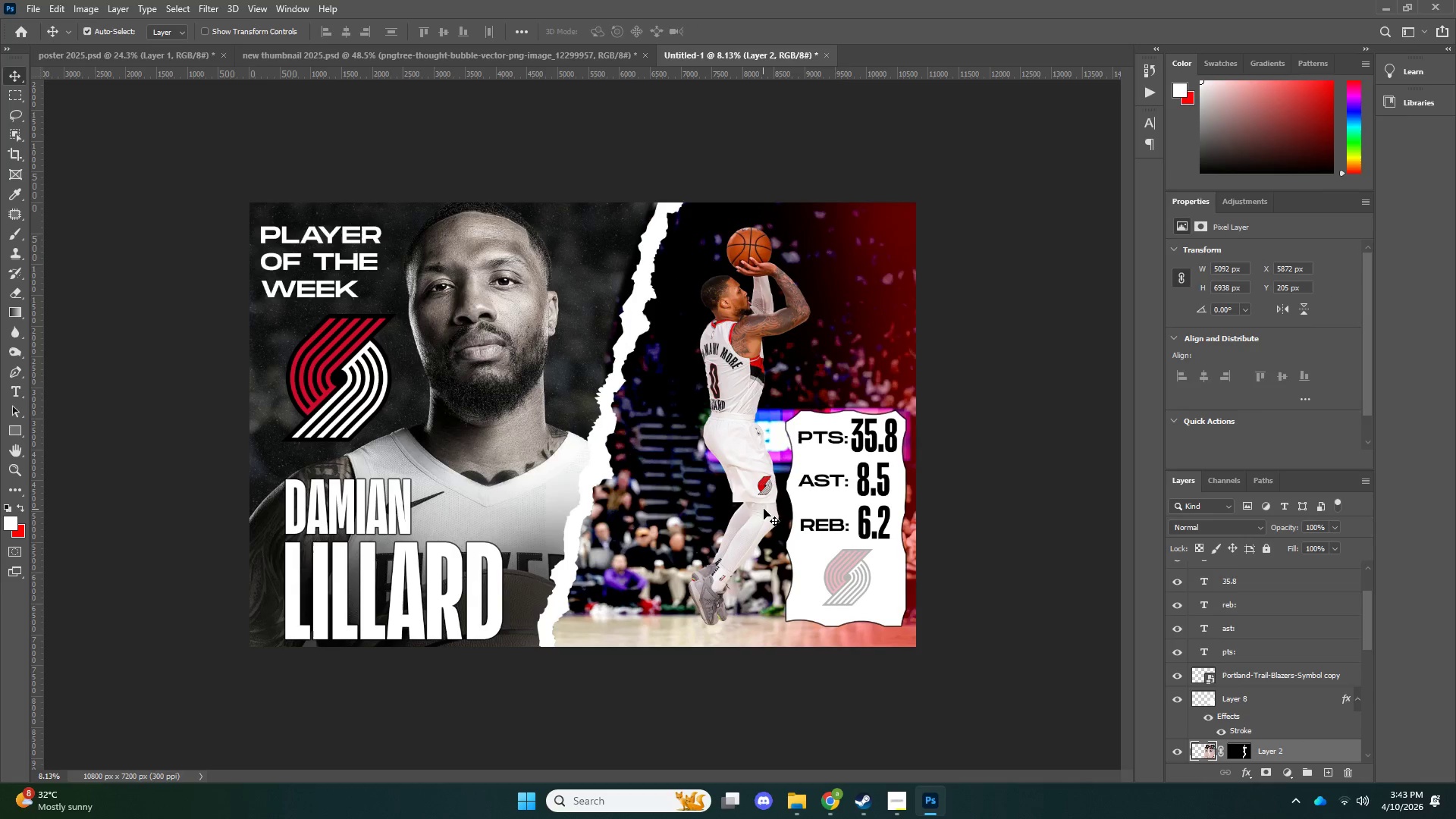 
key(ArrowLeft)
 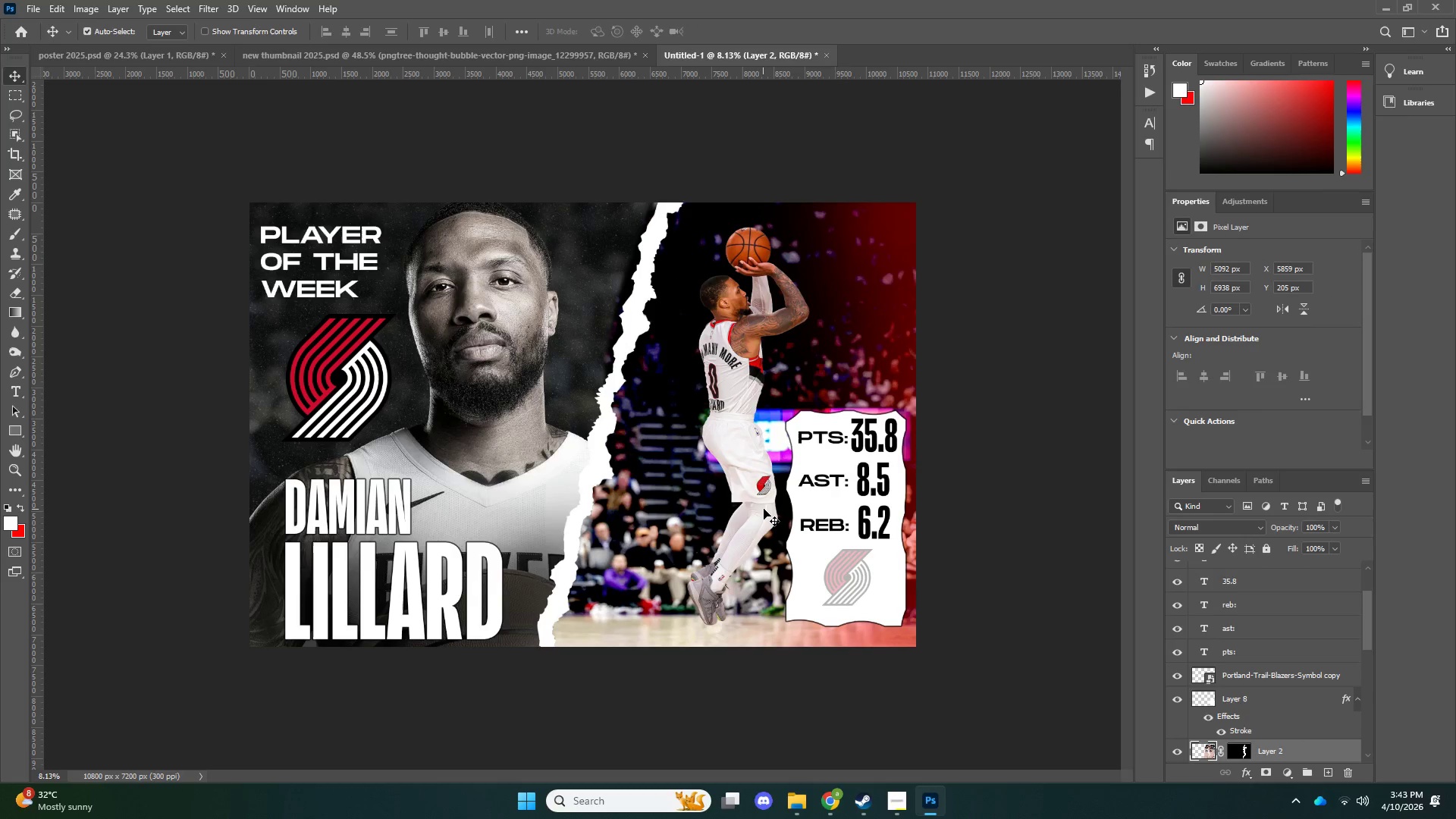 
key(ArrowLeft)
 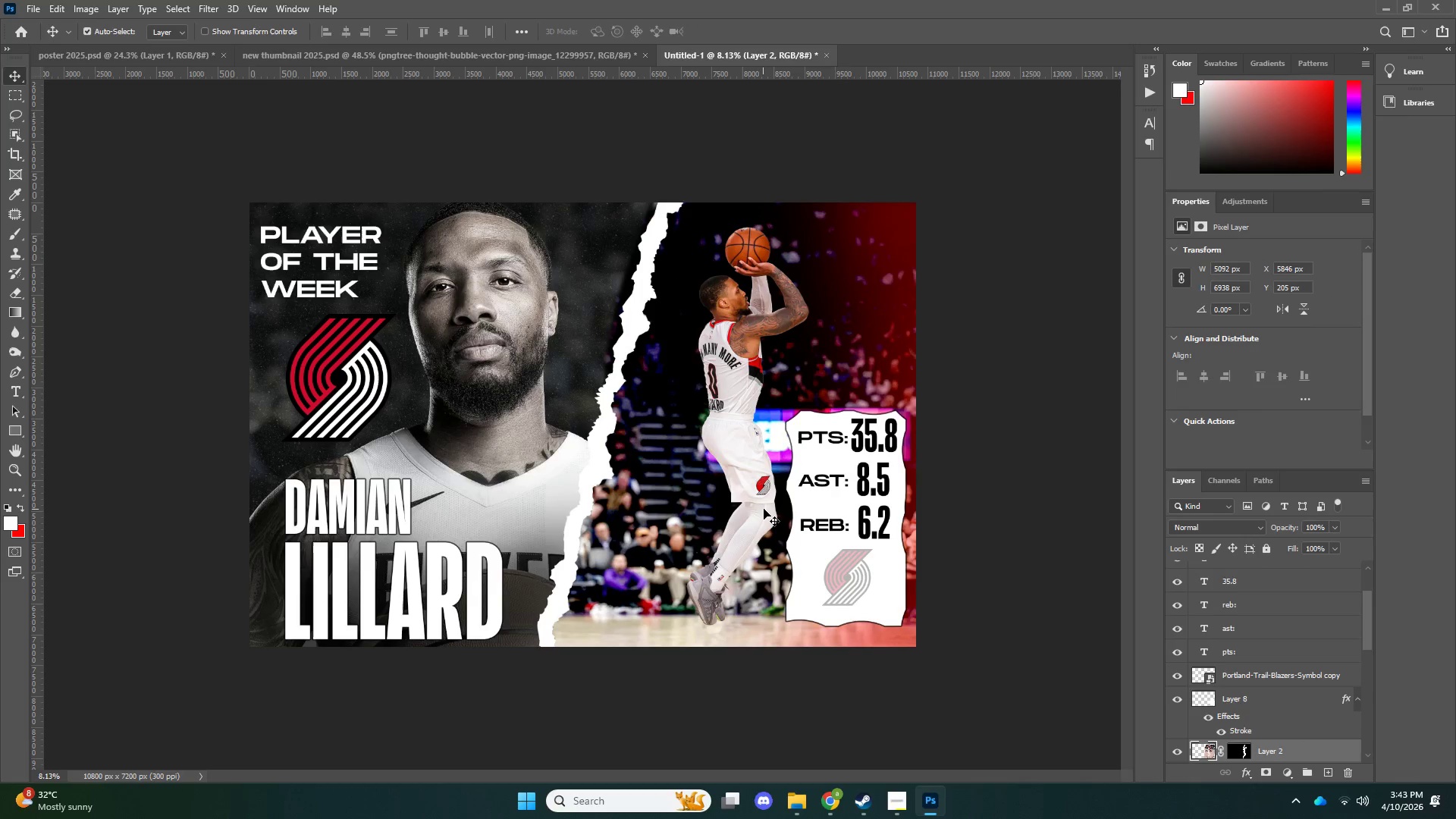 
key(ArrowLeft)
 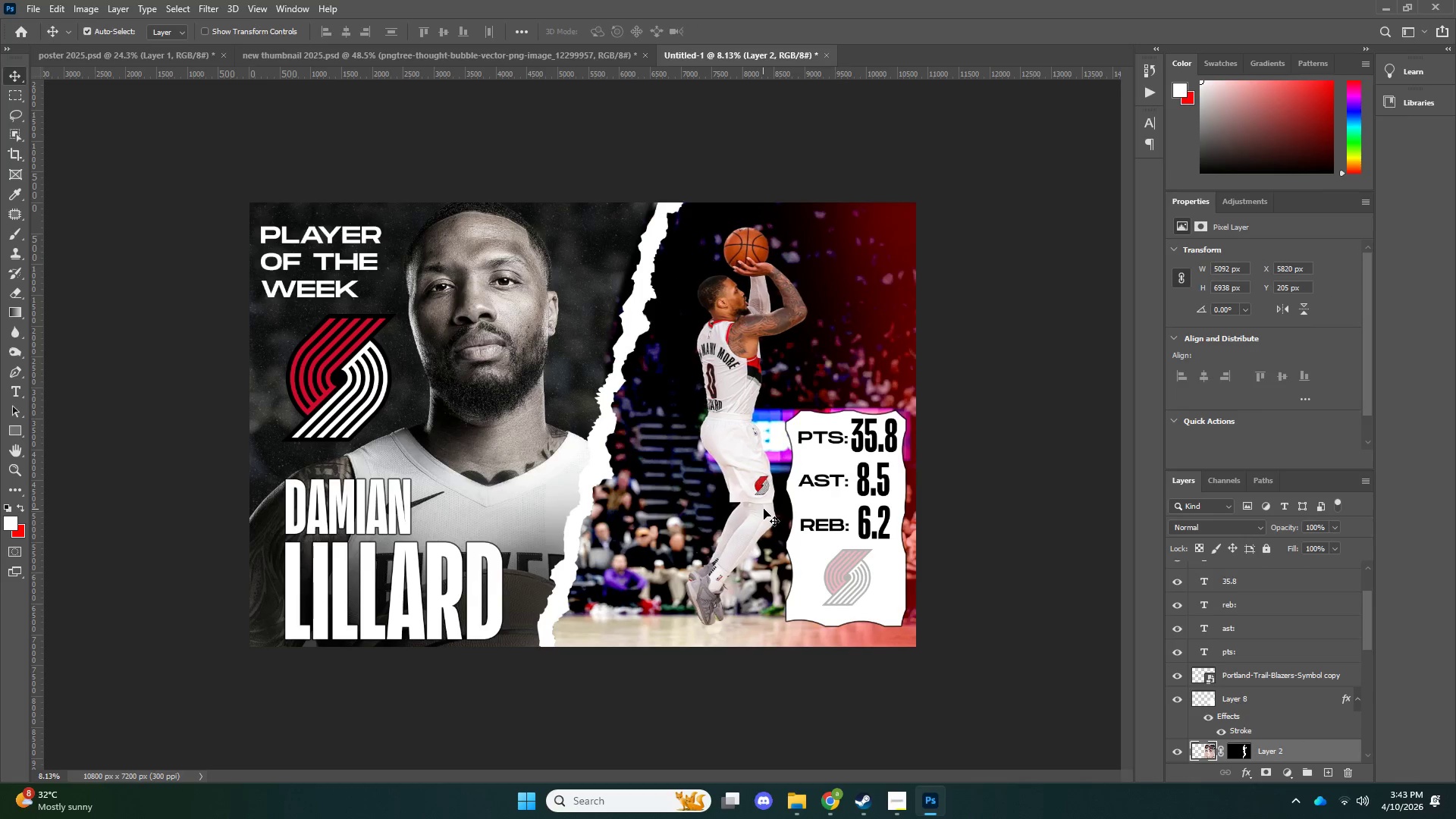 
key(ArrowLeft)
 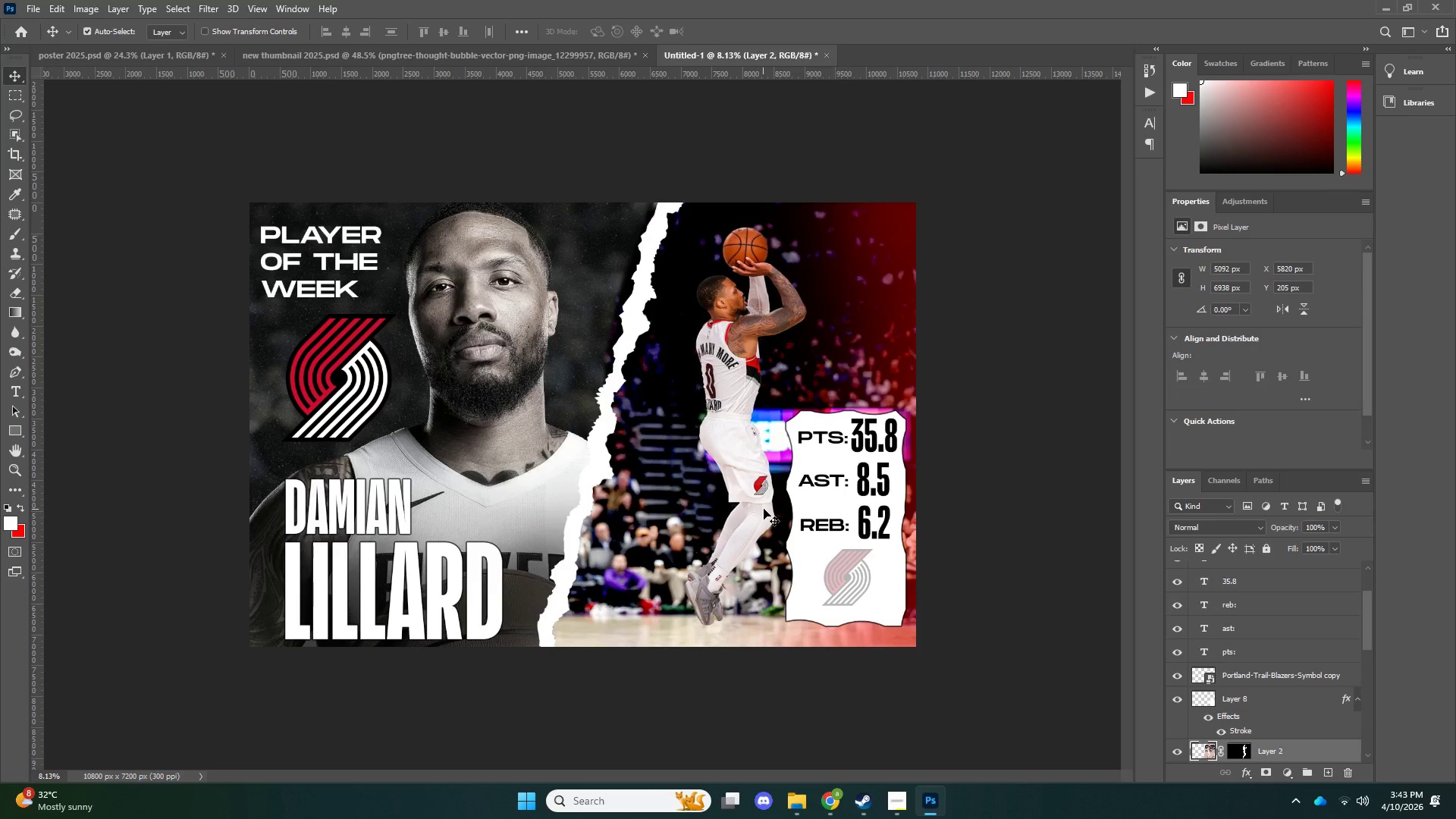 
key(ArrowLeft)
 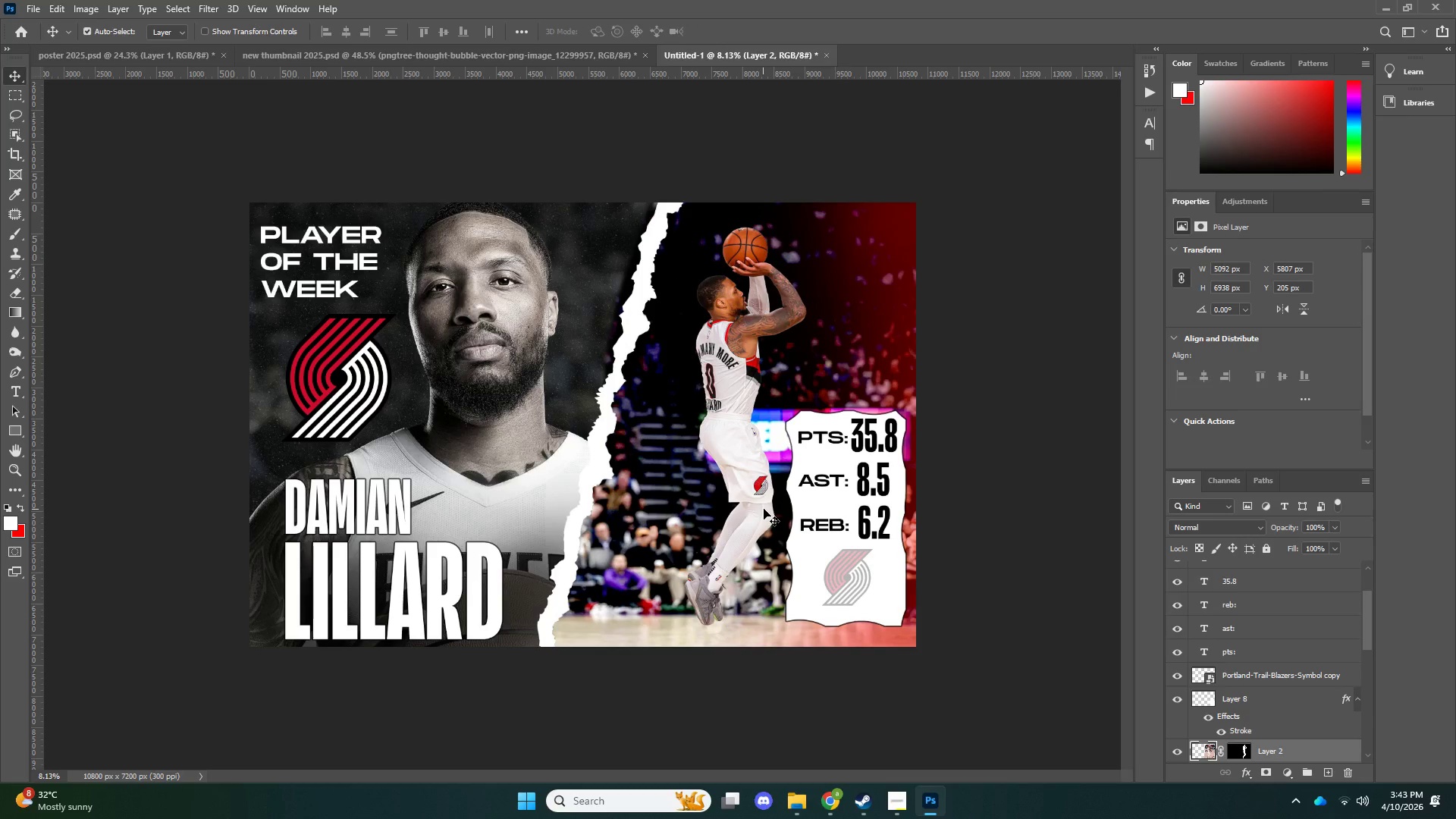 
key(ArrowLeft)
 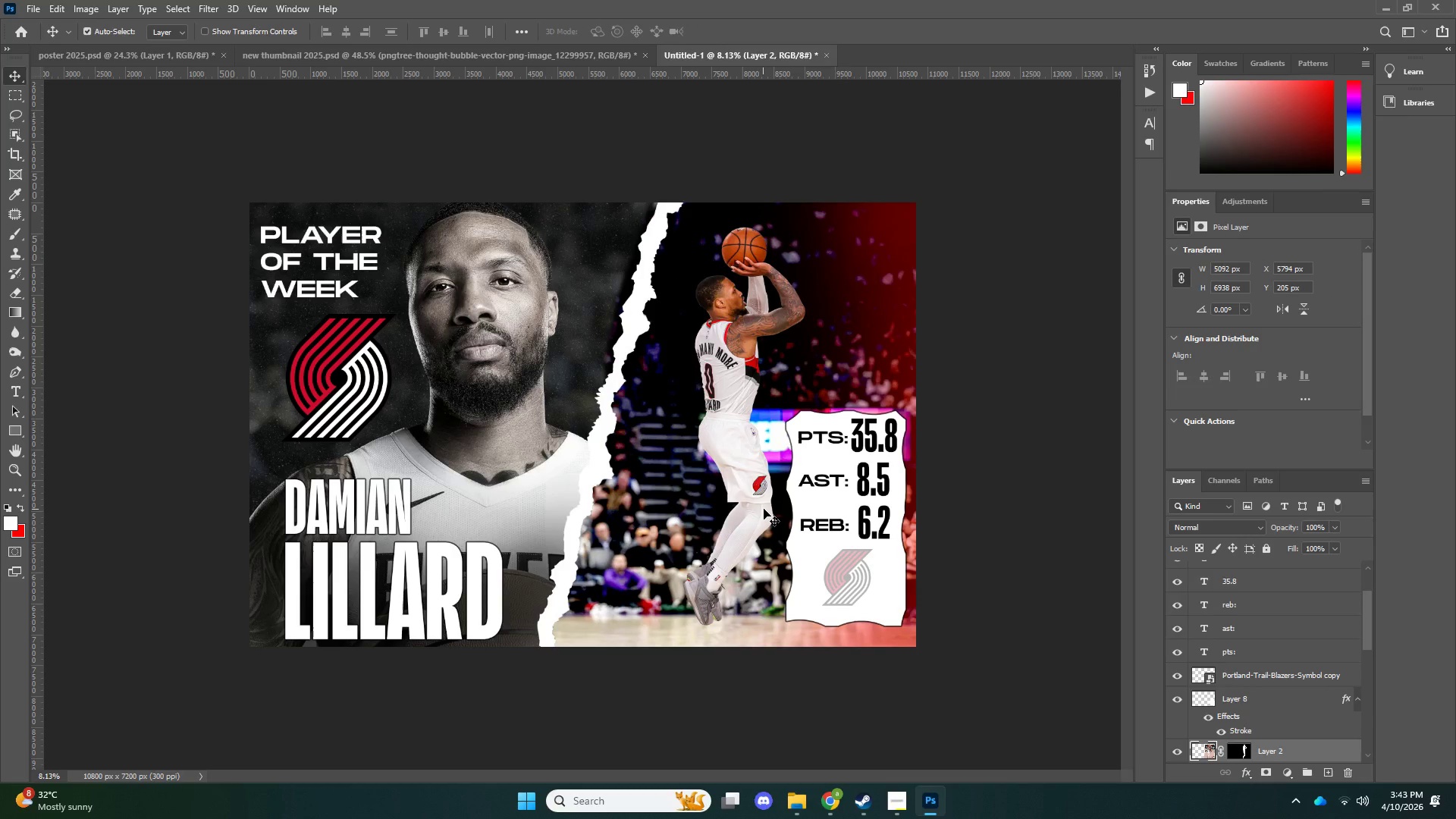 
key(ArrowLeft)
 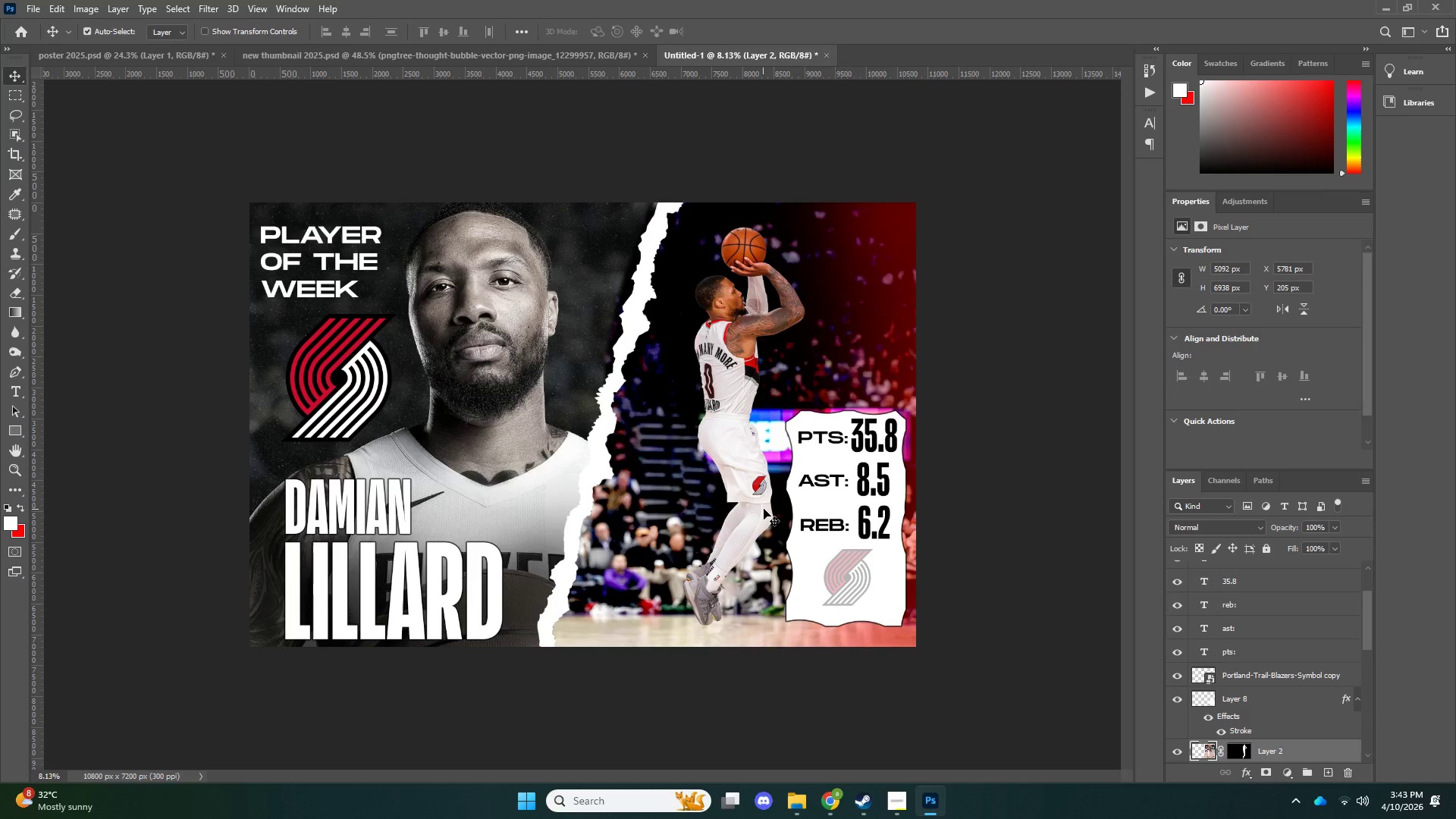 
key(ArrowLeft)
 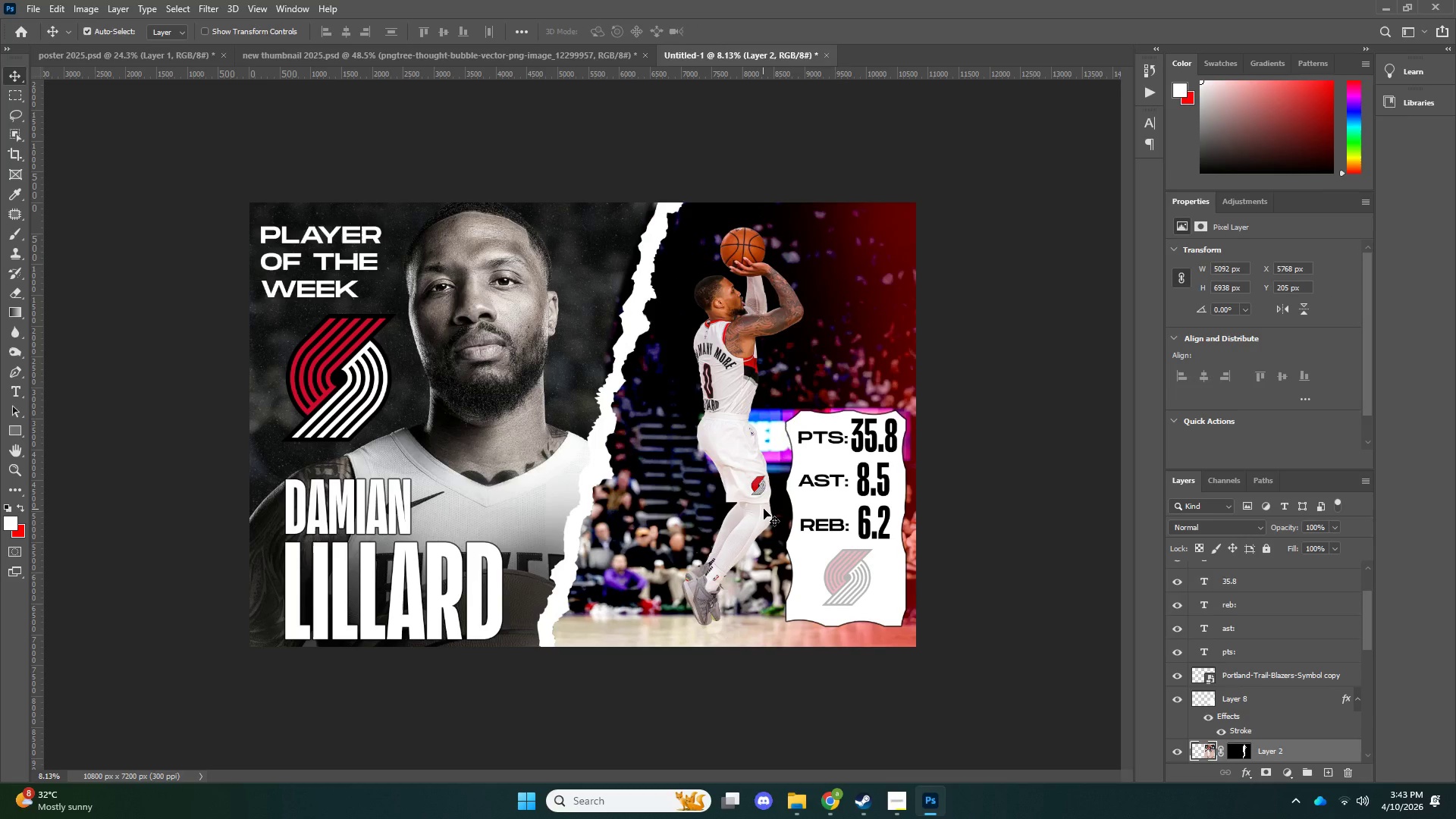 
key(ArrowLeft)
 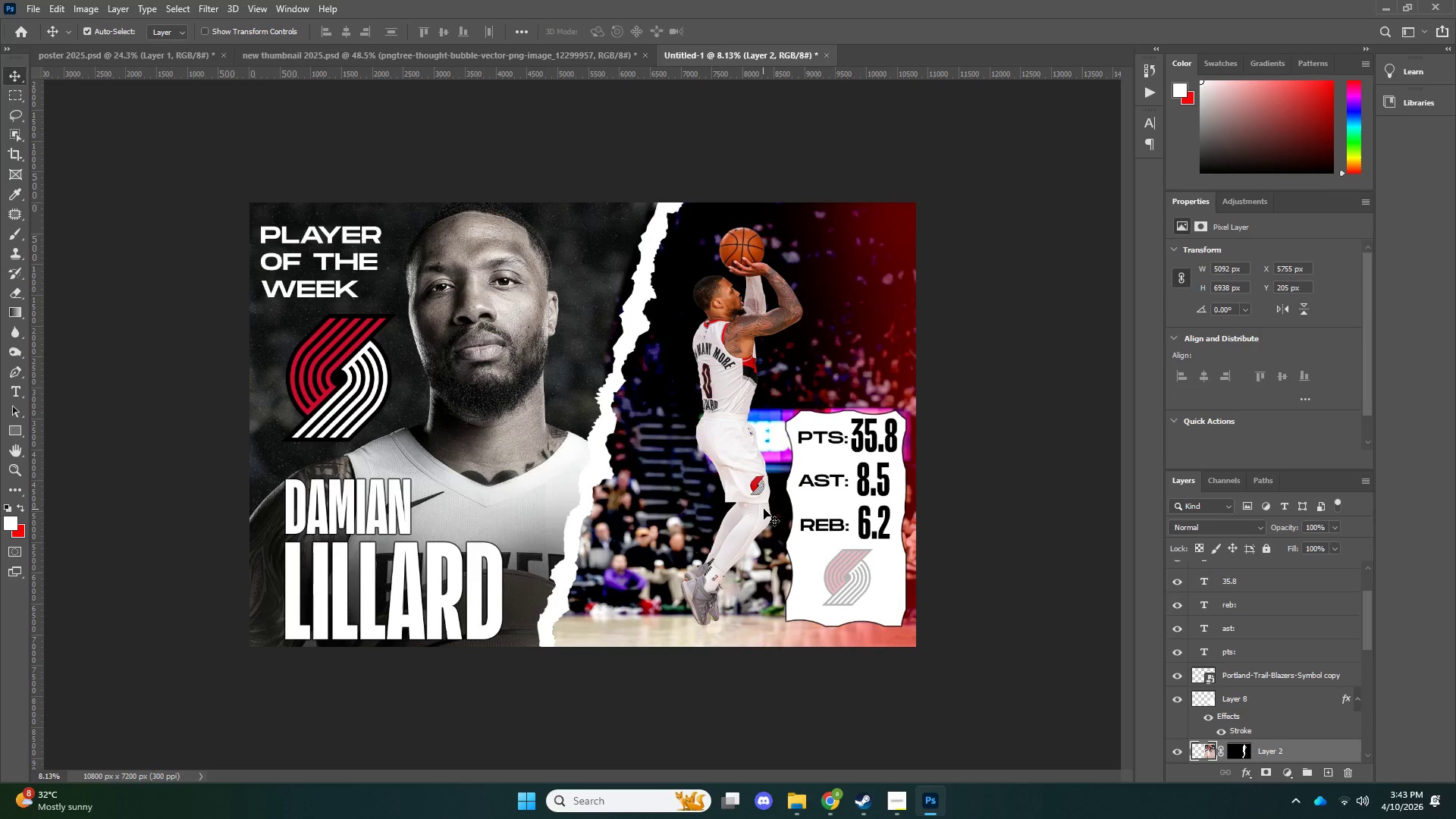 
key(ArrowLeft)
 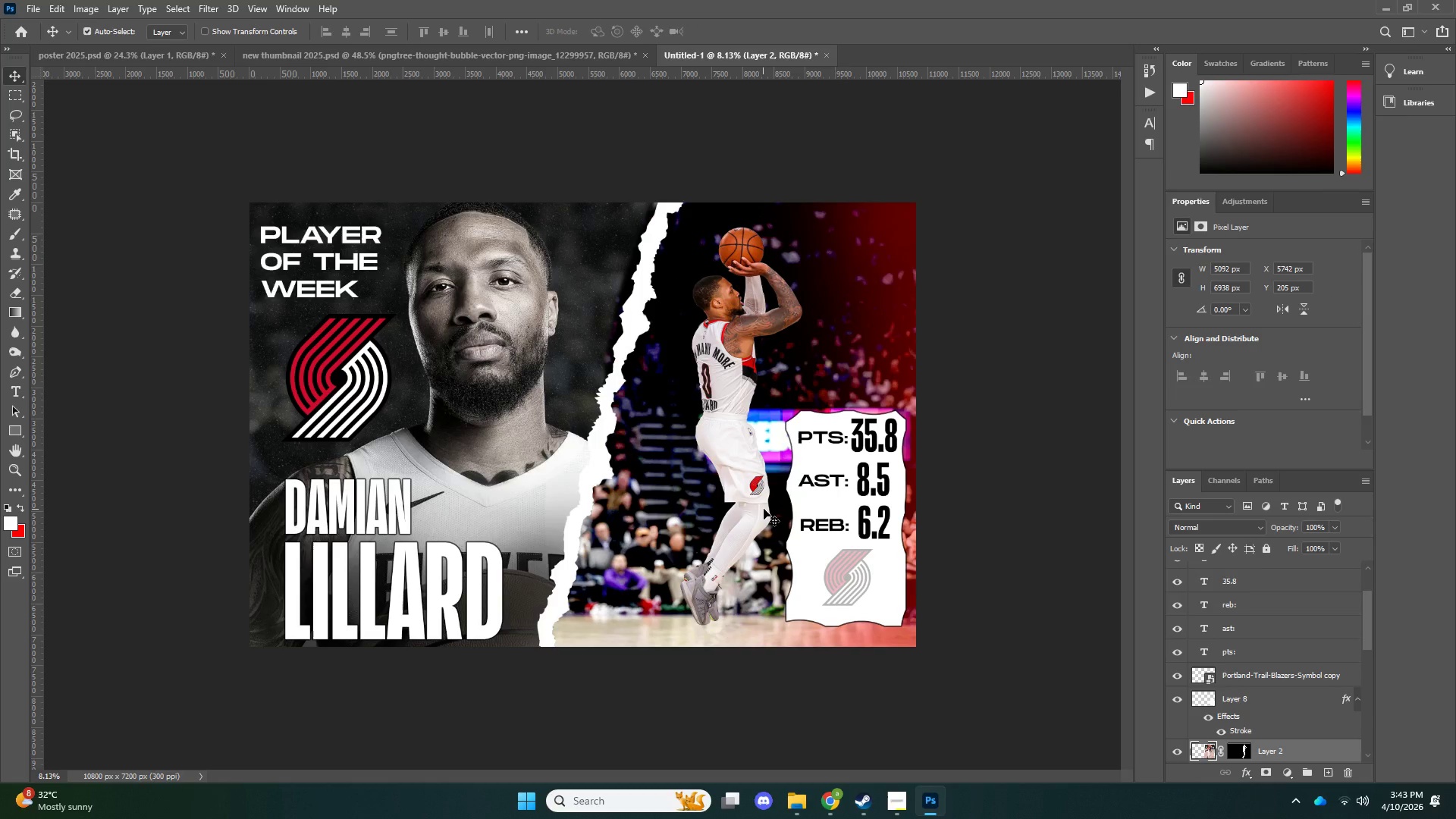 
key(ArrowLeft)
 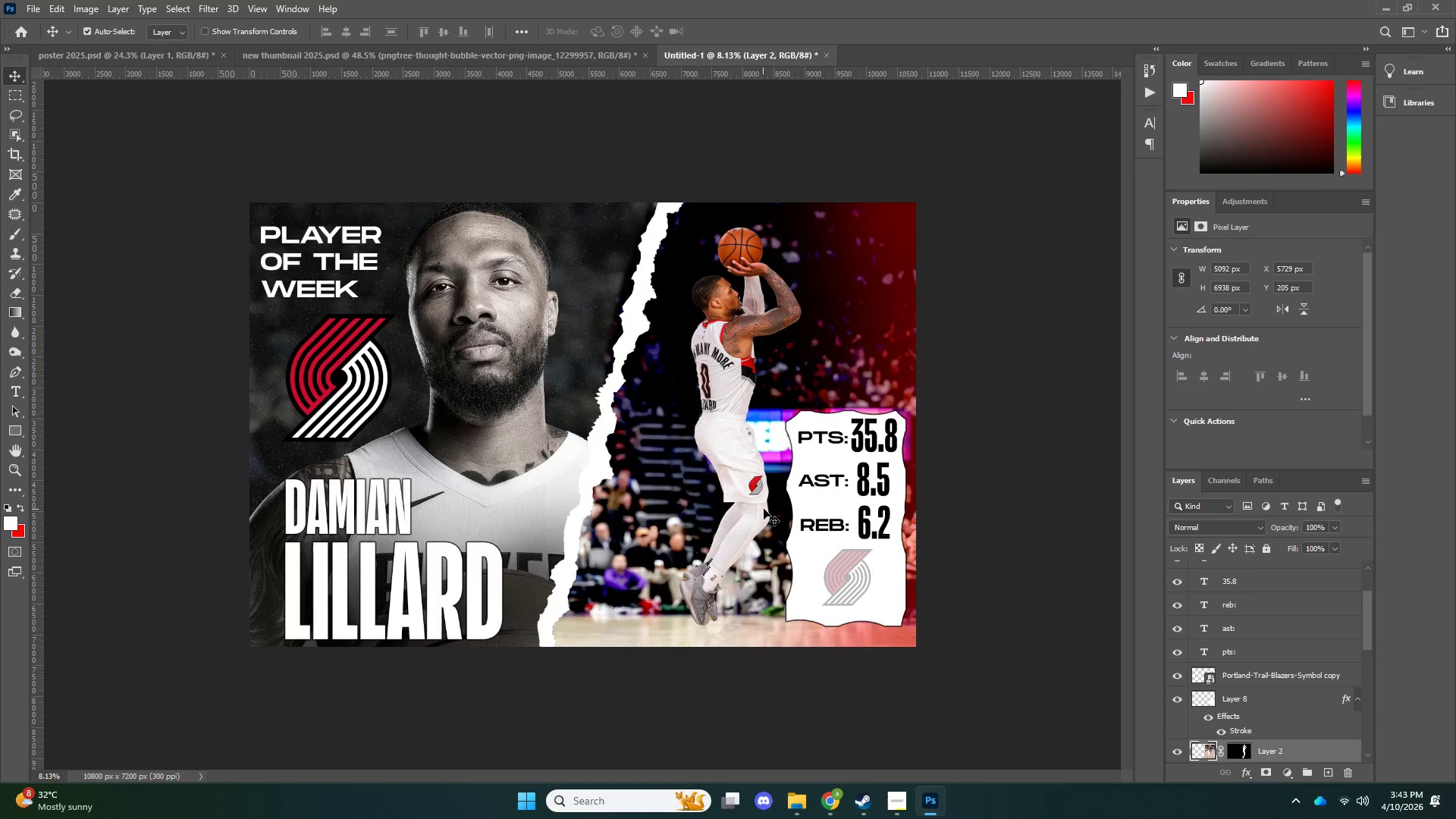 
key(ArrowLeft)
 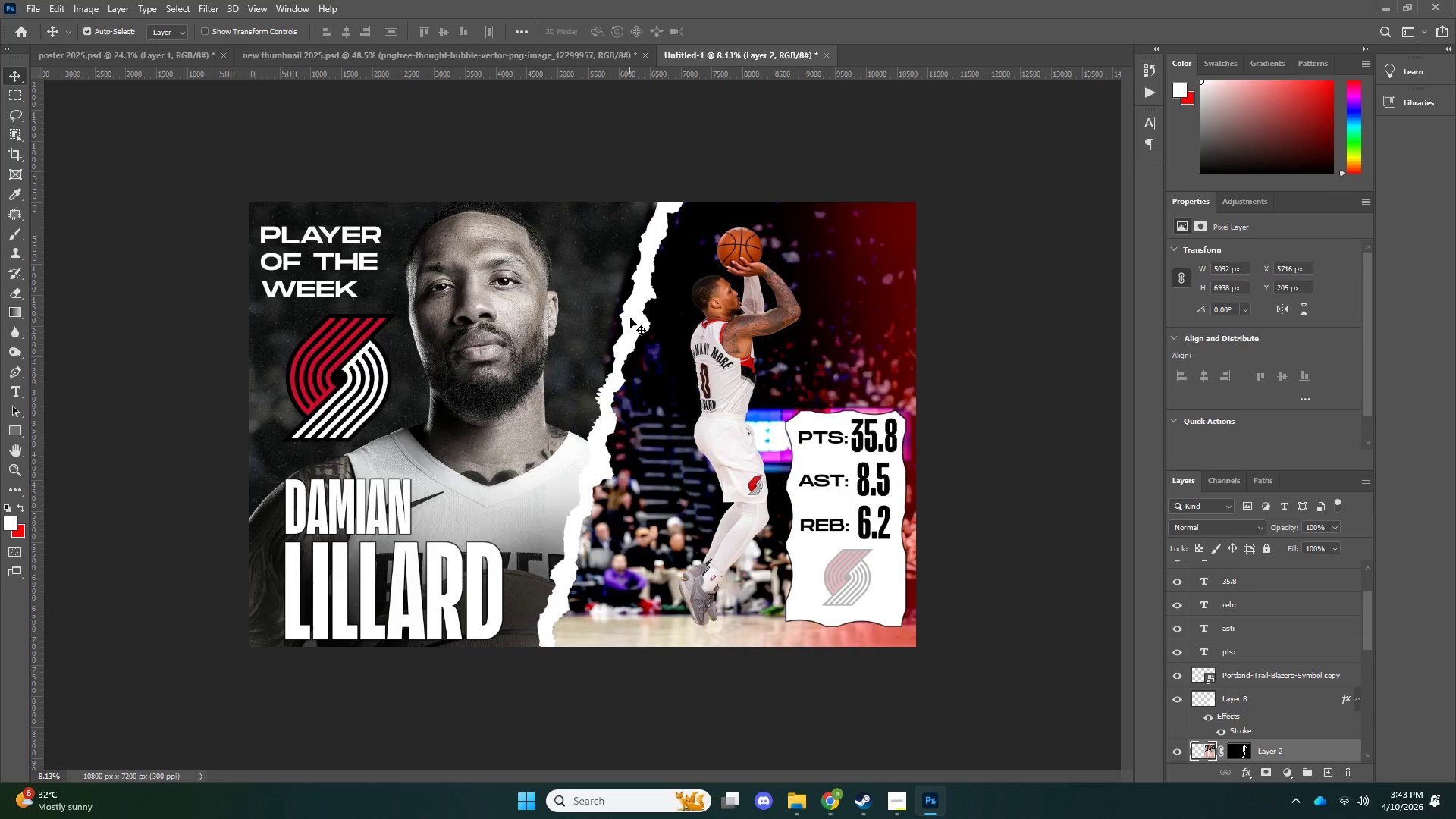 
left_click_drag(start_coordinate=[664, 326], to_coordinate=[696, 333])
 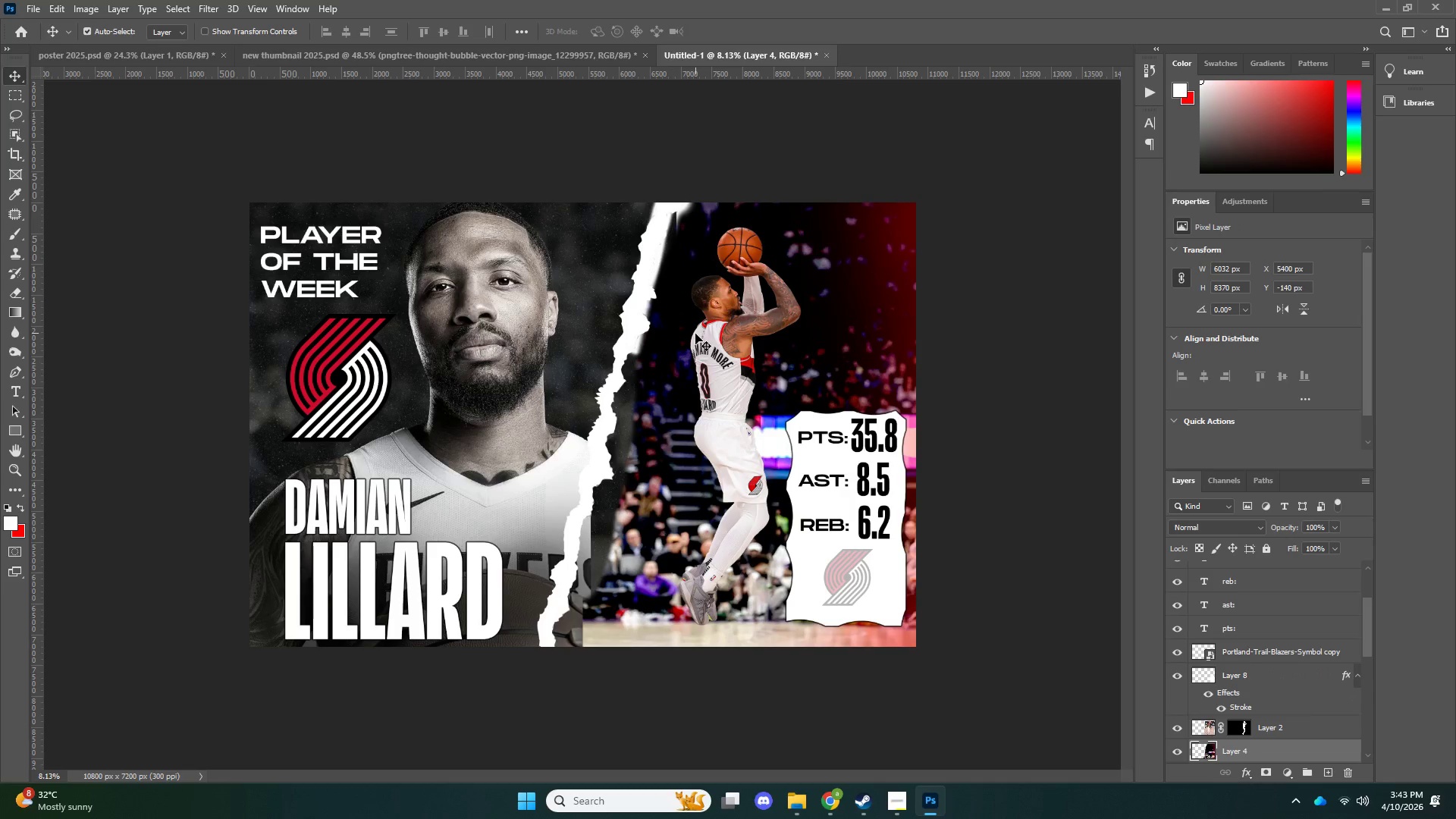 
key(Control+ControlLeft)
 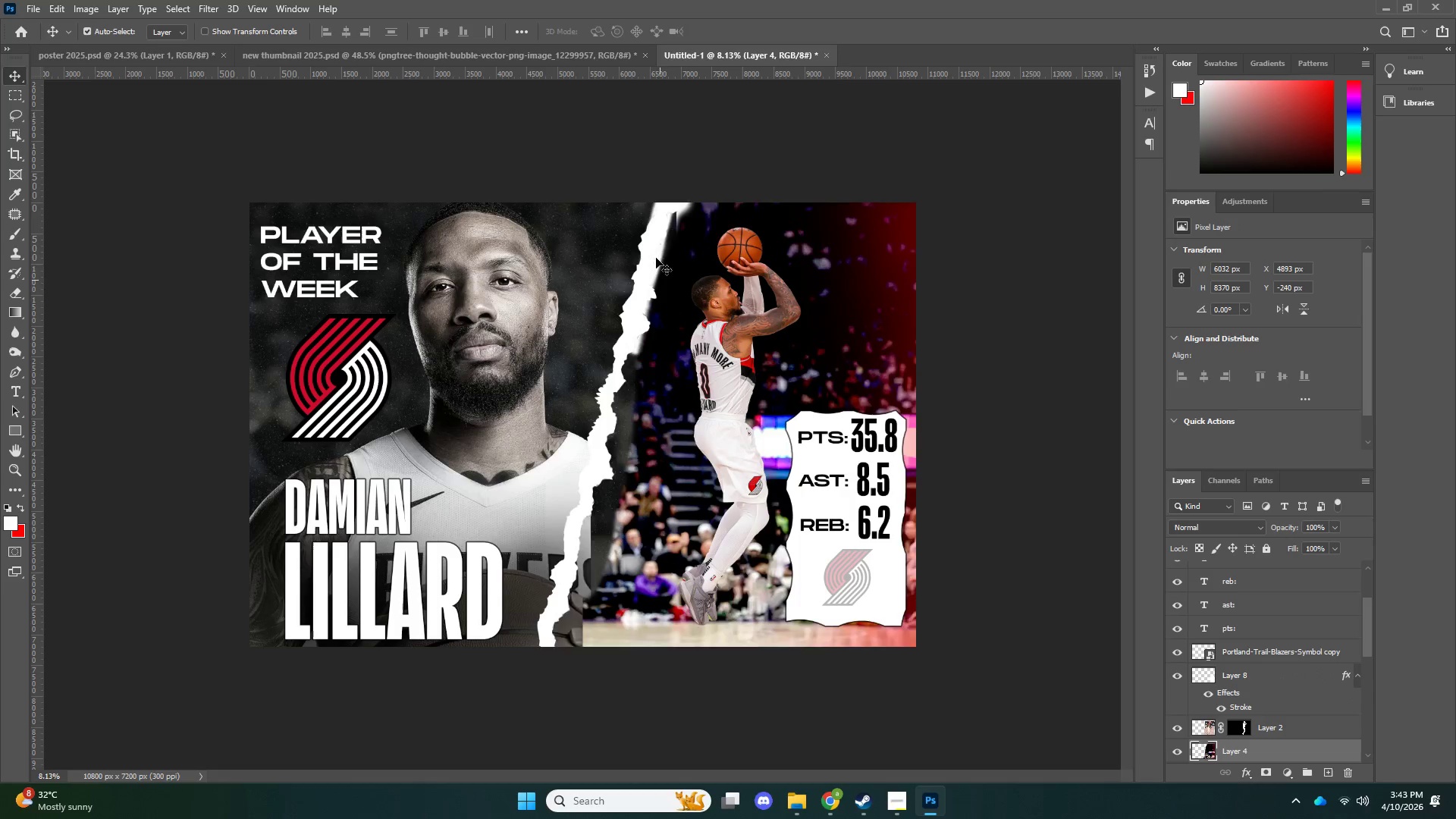 
key(Control+Z)
 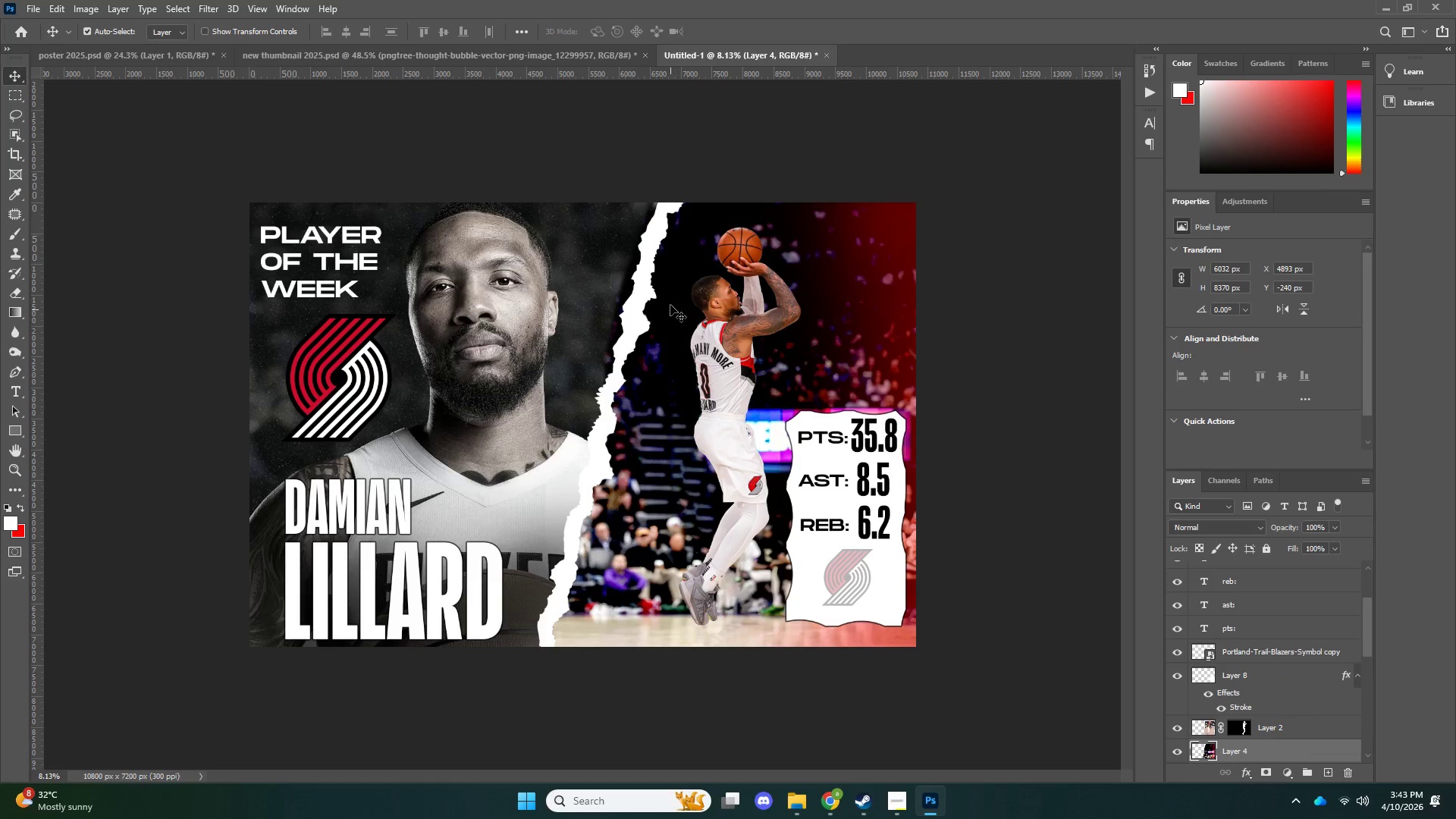 
key(E)
 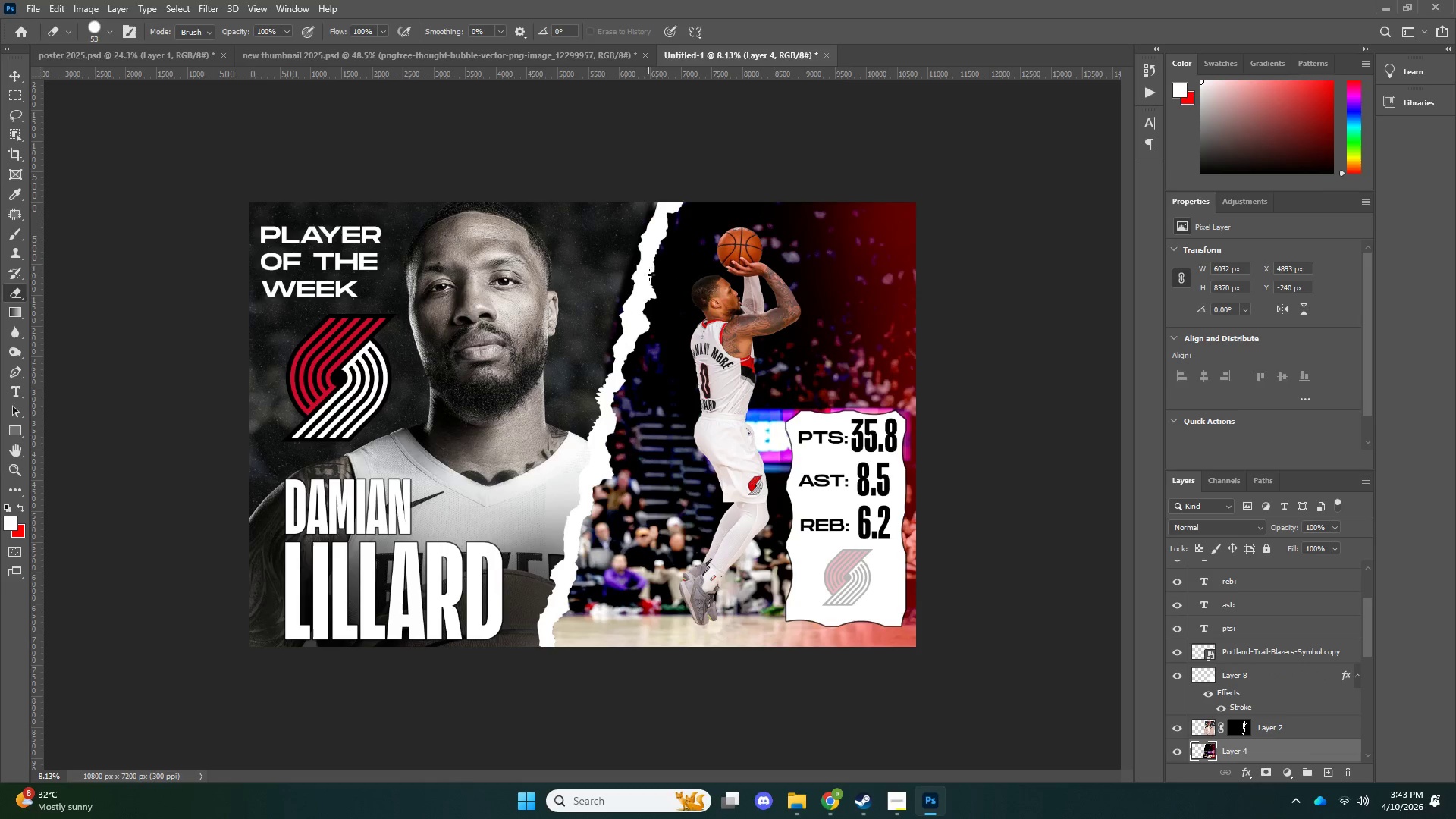 
key(Alt+AltLeft)
 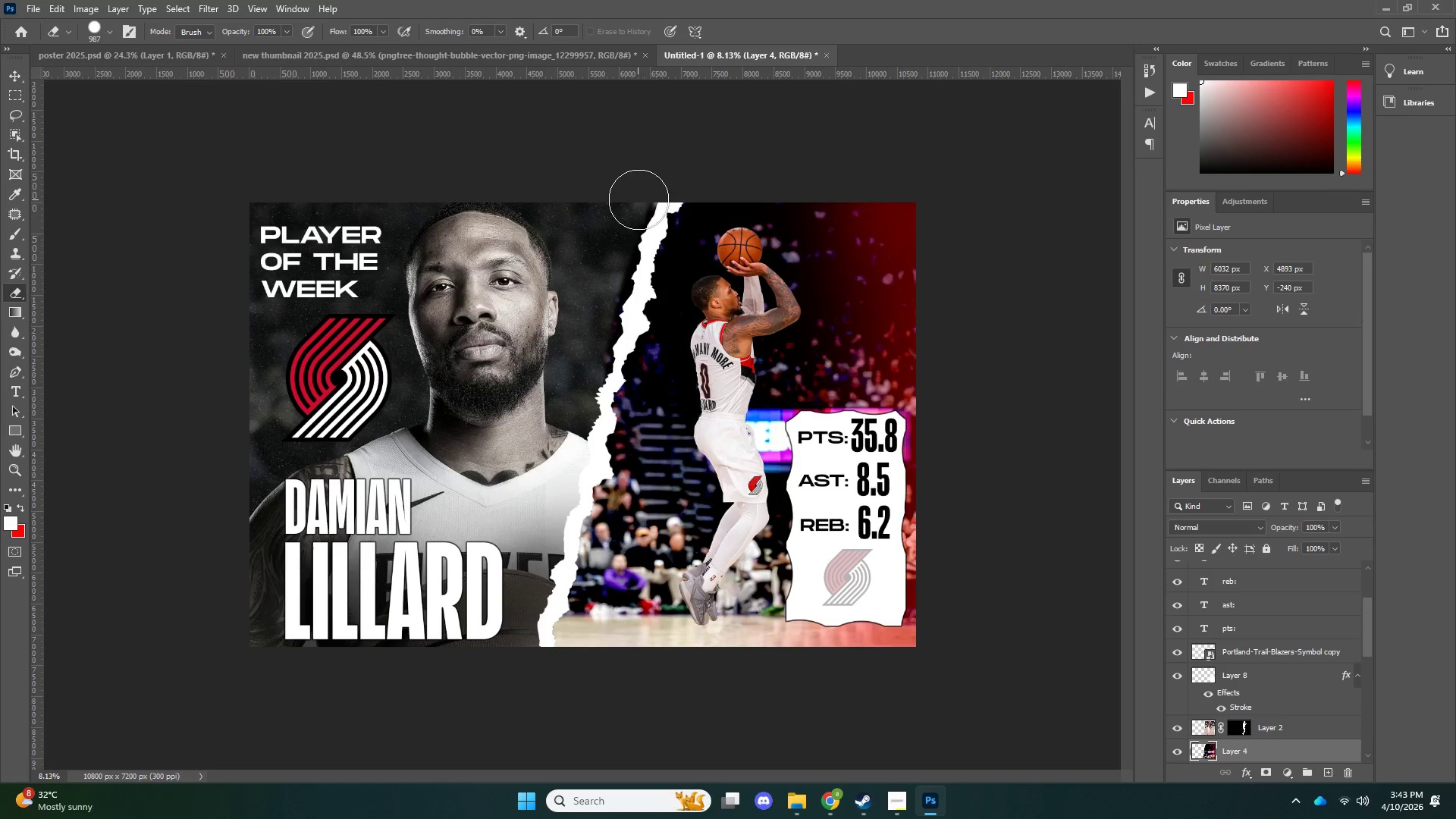 
left_click_drag(start_coordinate=[639, 199], to_coordinate=[632, 208])
 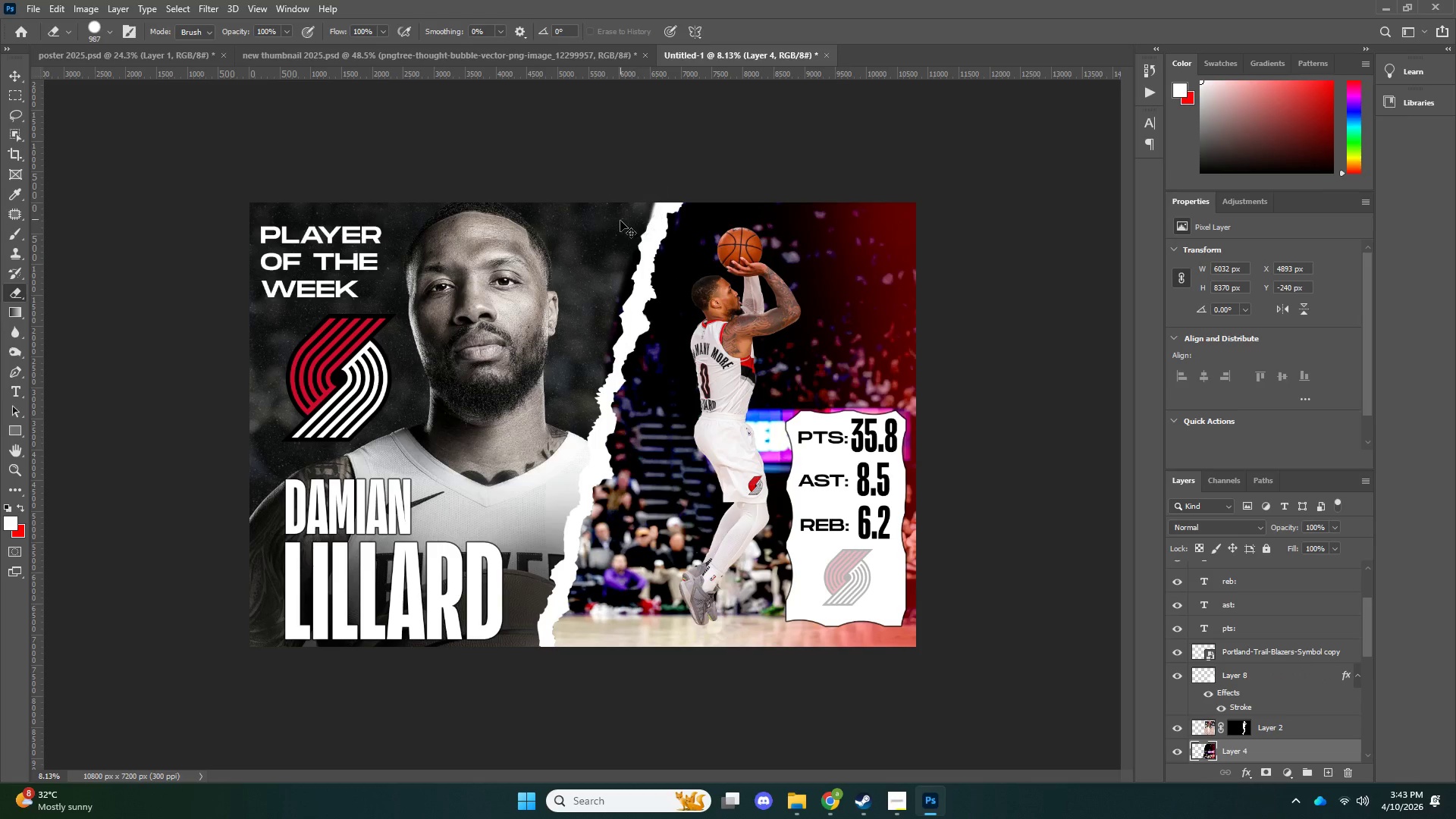 
key(Control+ControlLeft)
 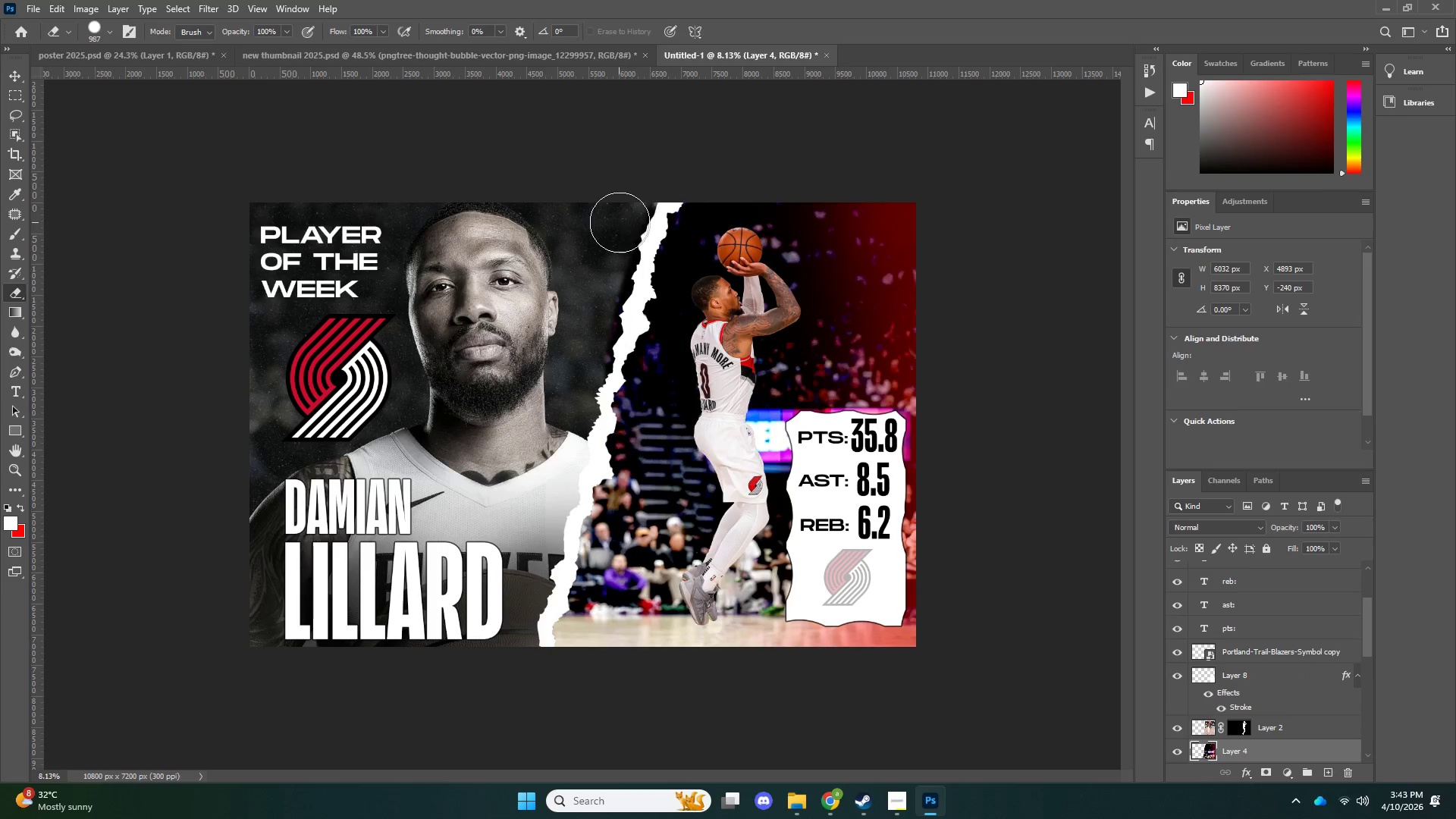 
key(Control+Z)
 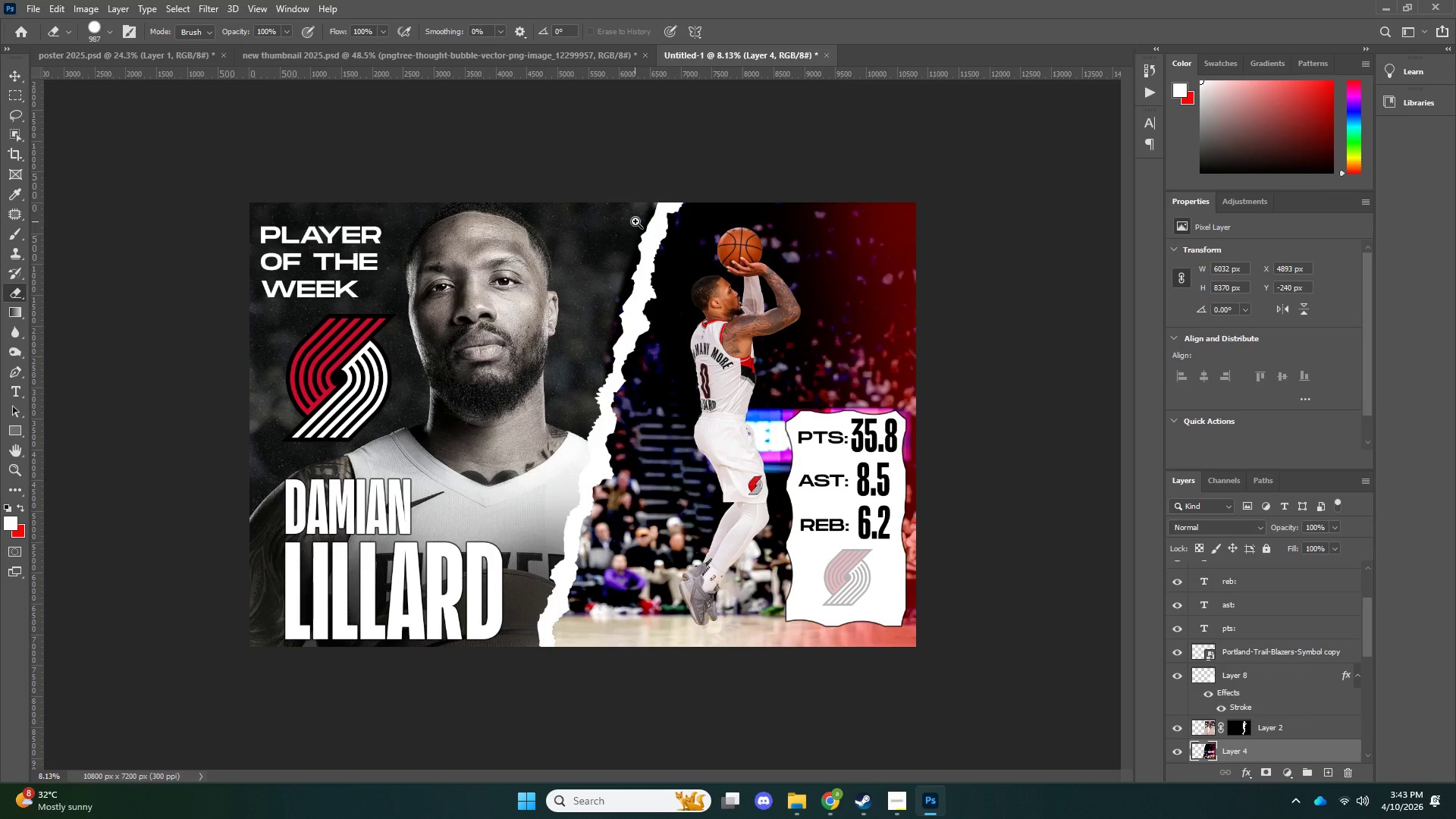 
key(Z)
 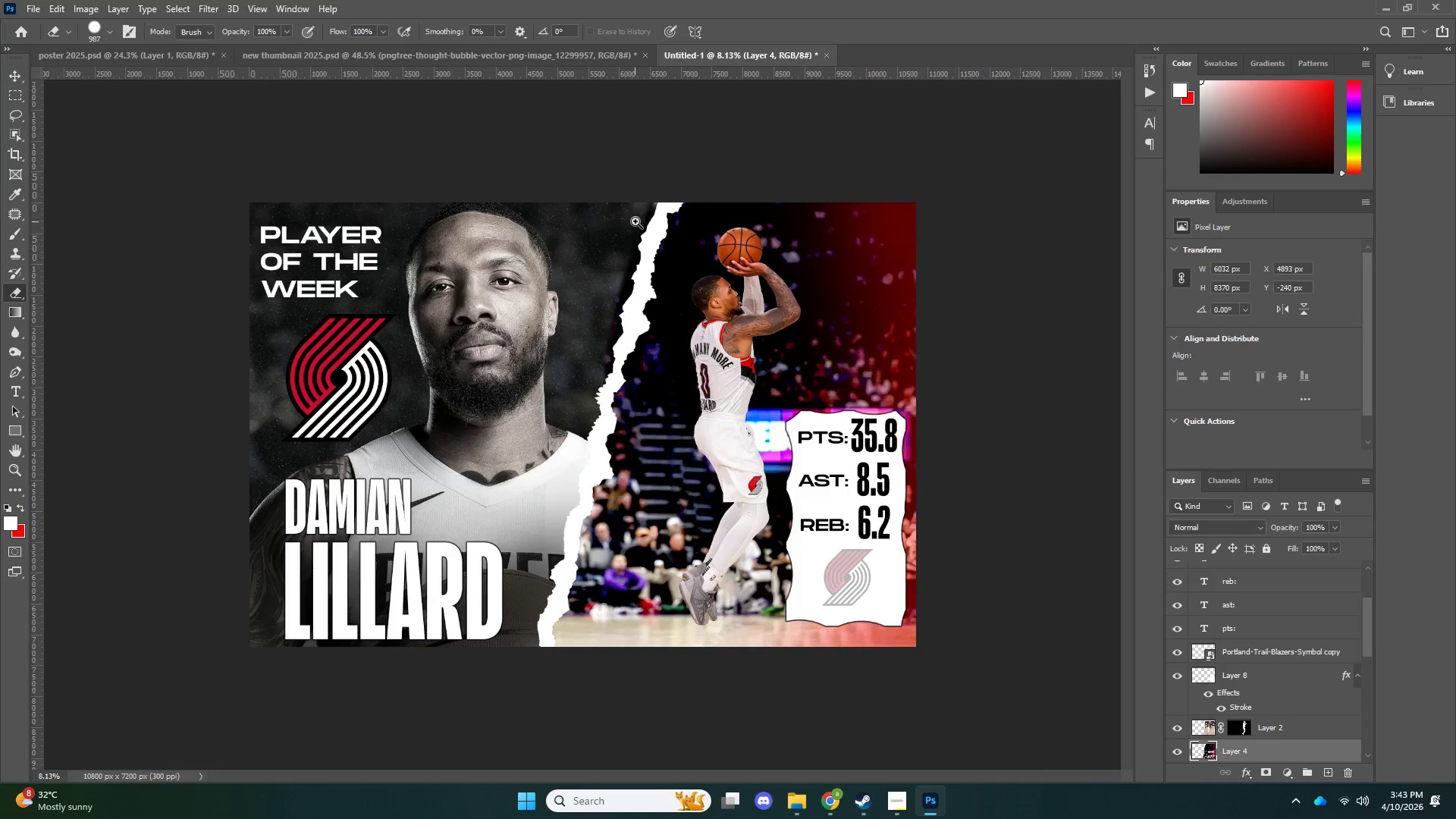 
left_click_drag(start_coordinate=[648, 221], to_coordinate=[693, 220])
 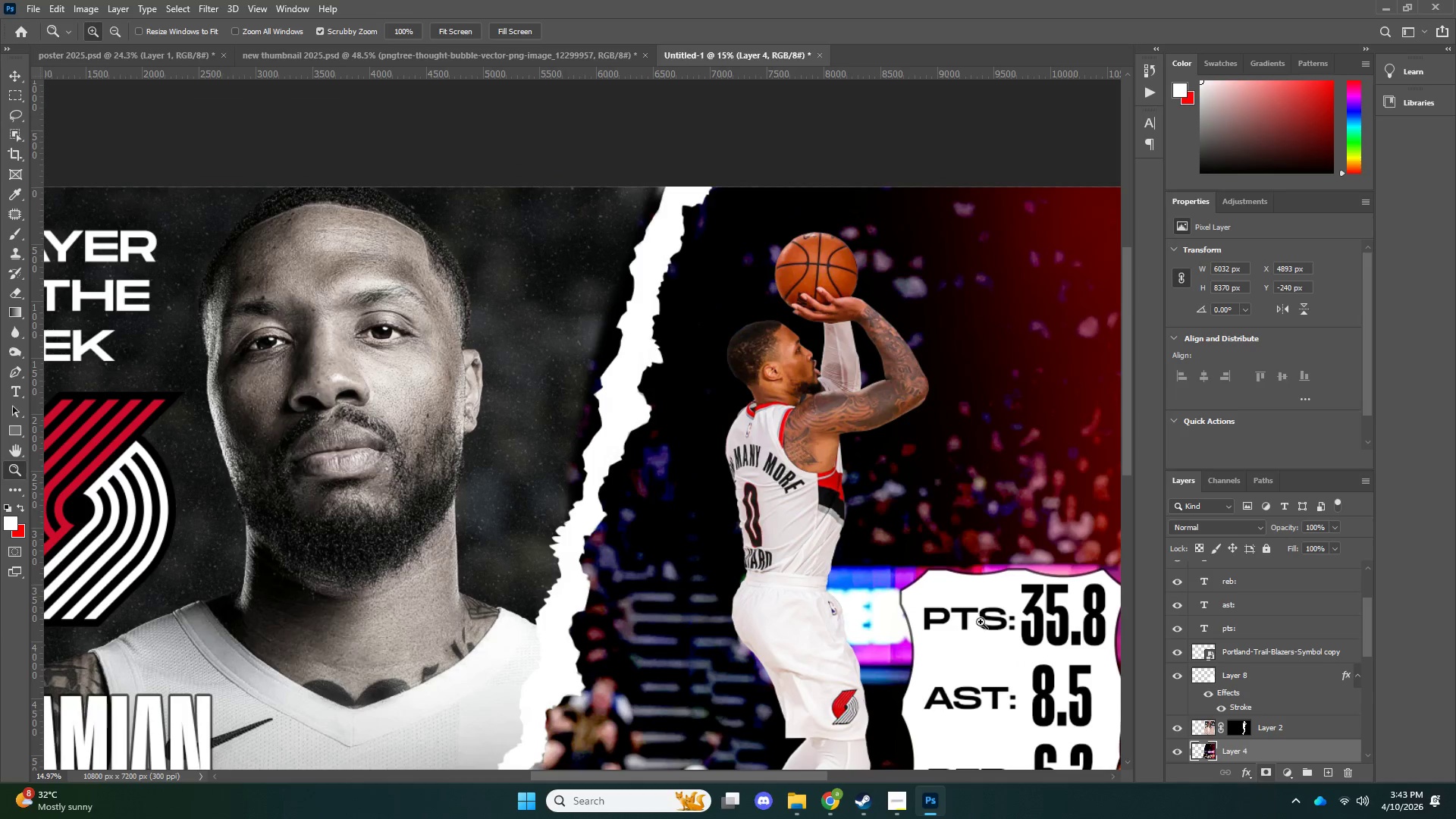 
key(E)
 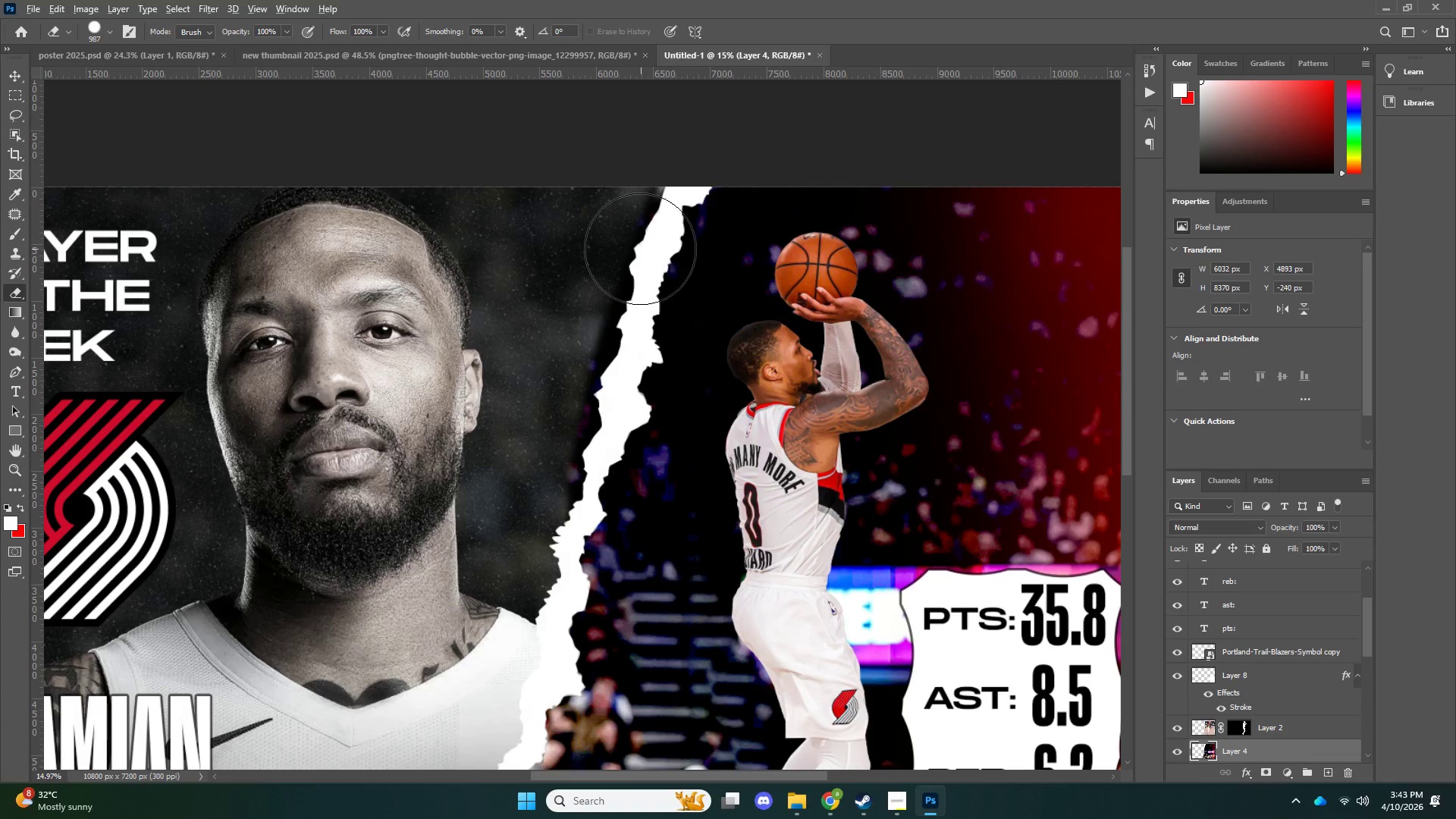 
key(Alt+AltLeft)
 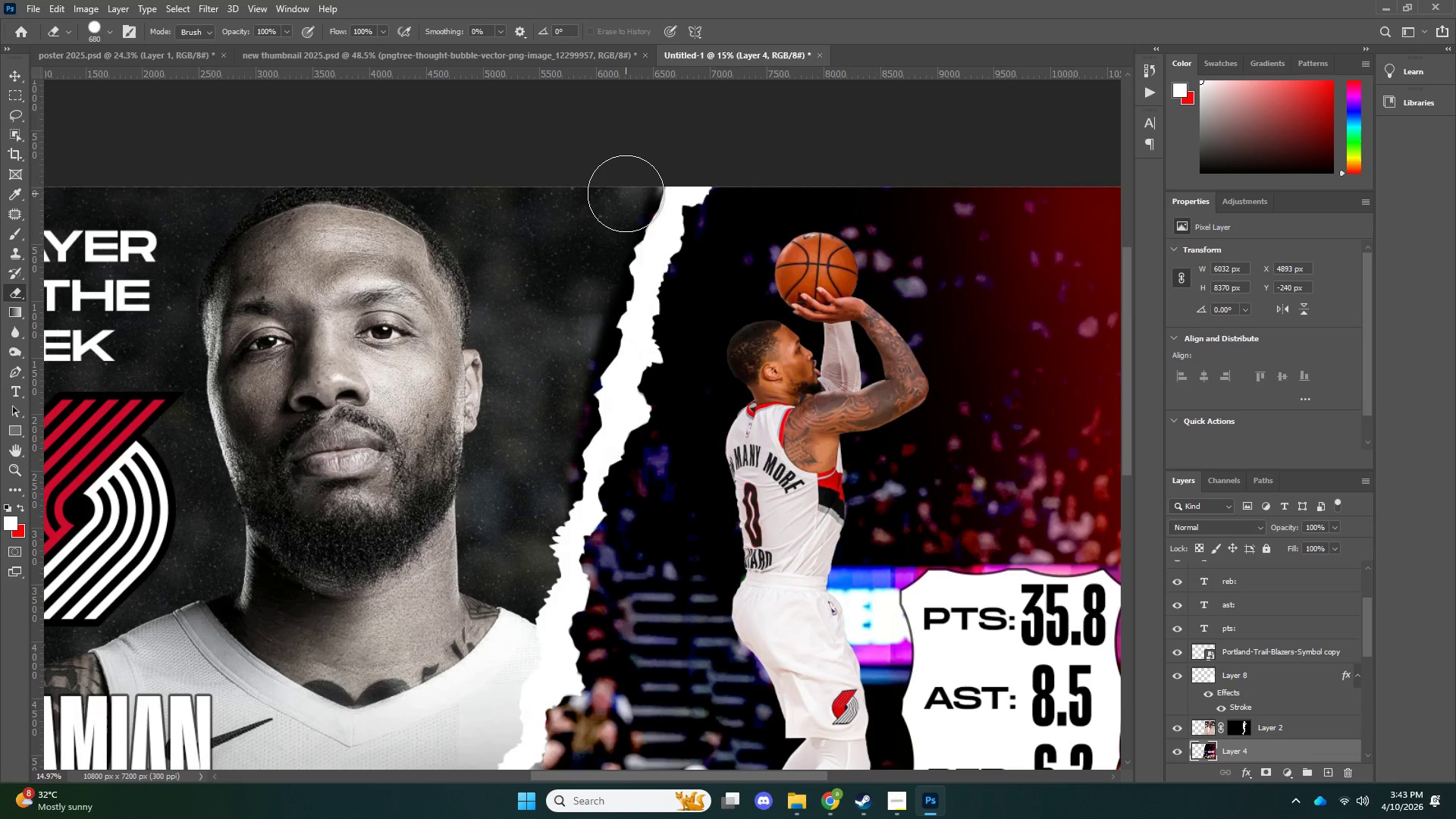 
left_click_drag(start_coordinate=[626, 193], to_coordinate=[613, 221])
 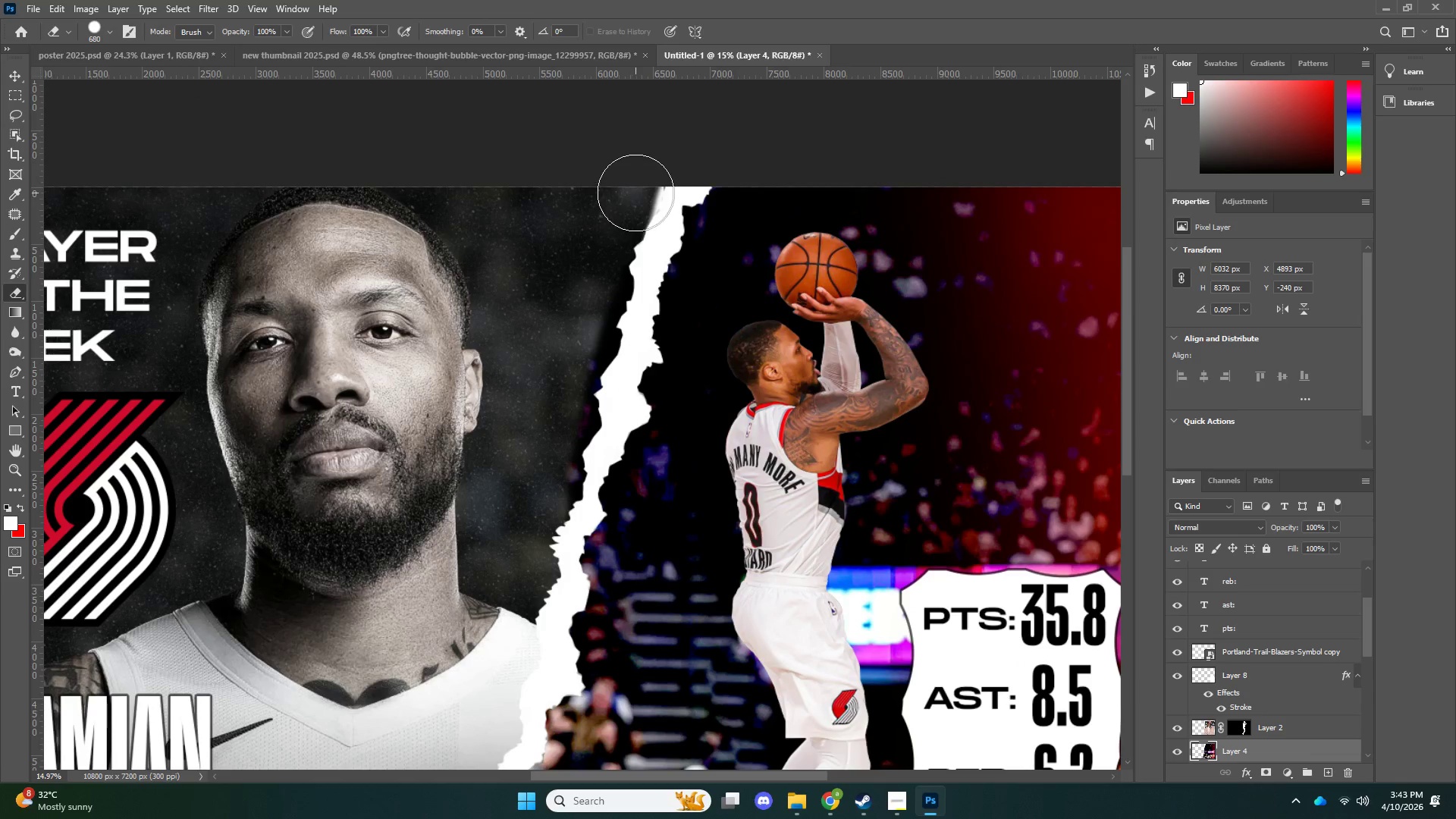 
left_click_drag(start_coordinate=[635, 193], to_coordinate=[527, 534])
 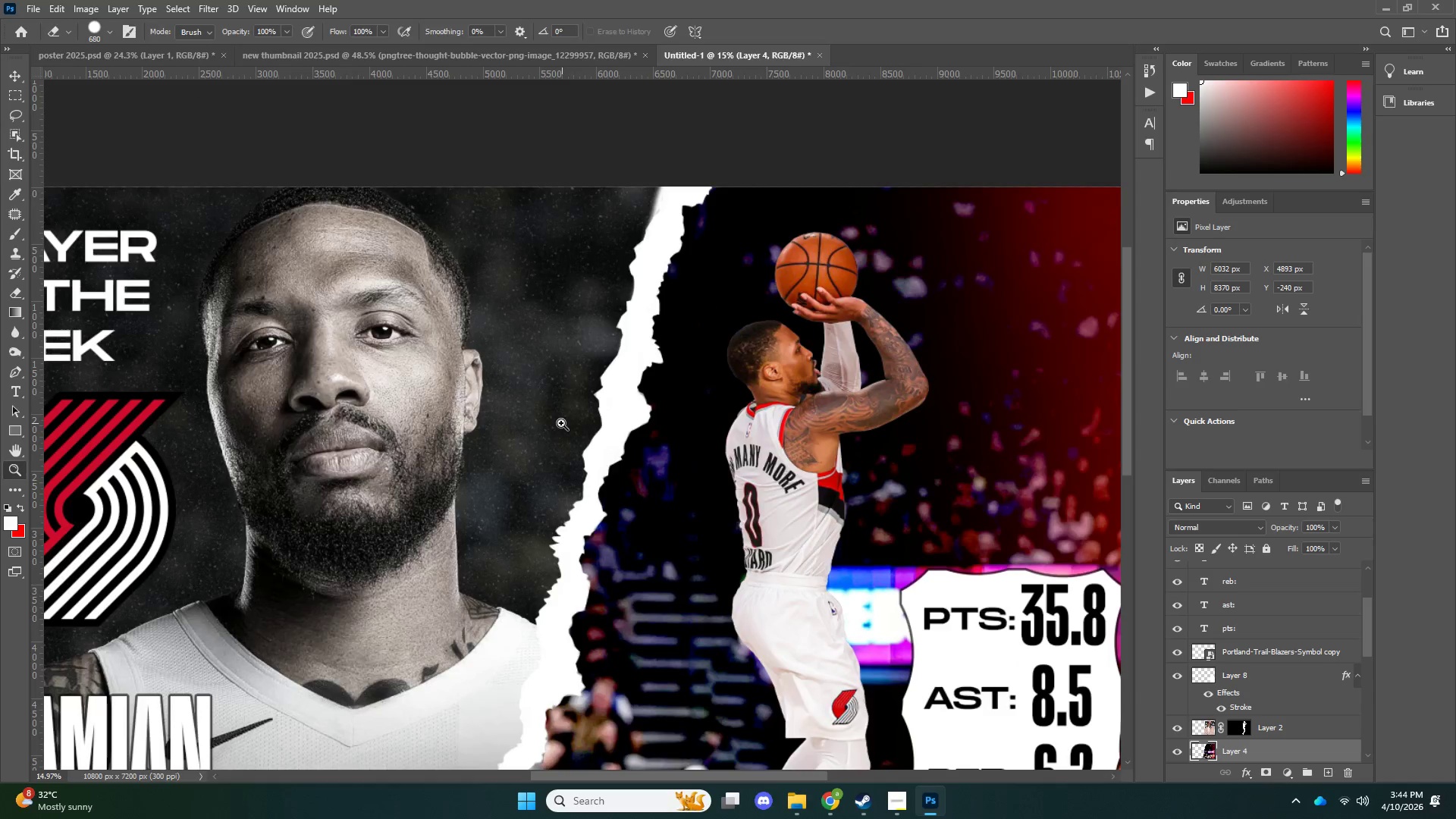 
type(zv)
 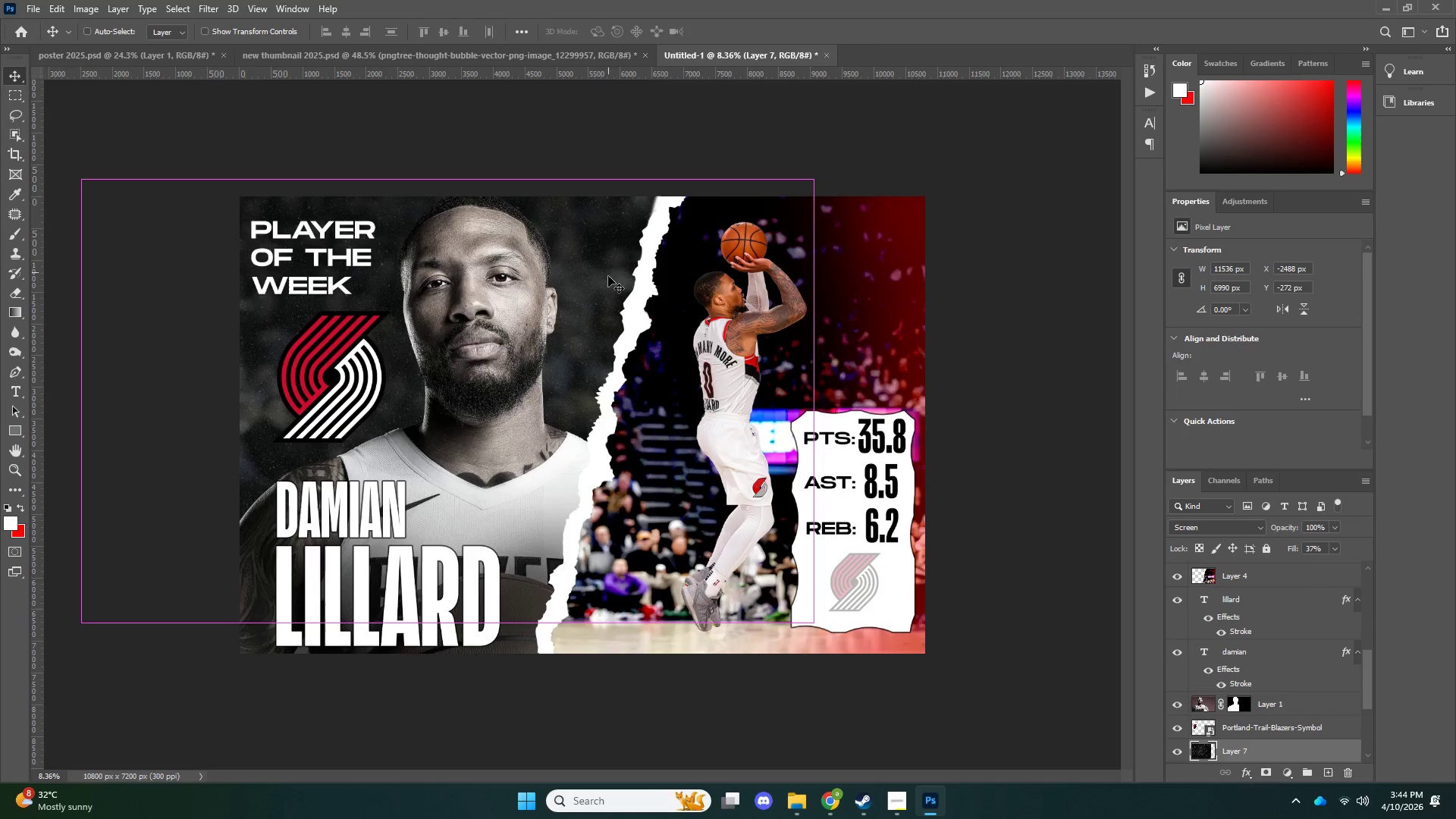 
left_click_drag(start_coordinate=[549, 424], to_coordinate=[502, 431])
 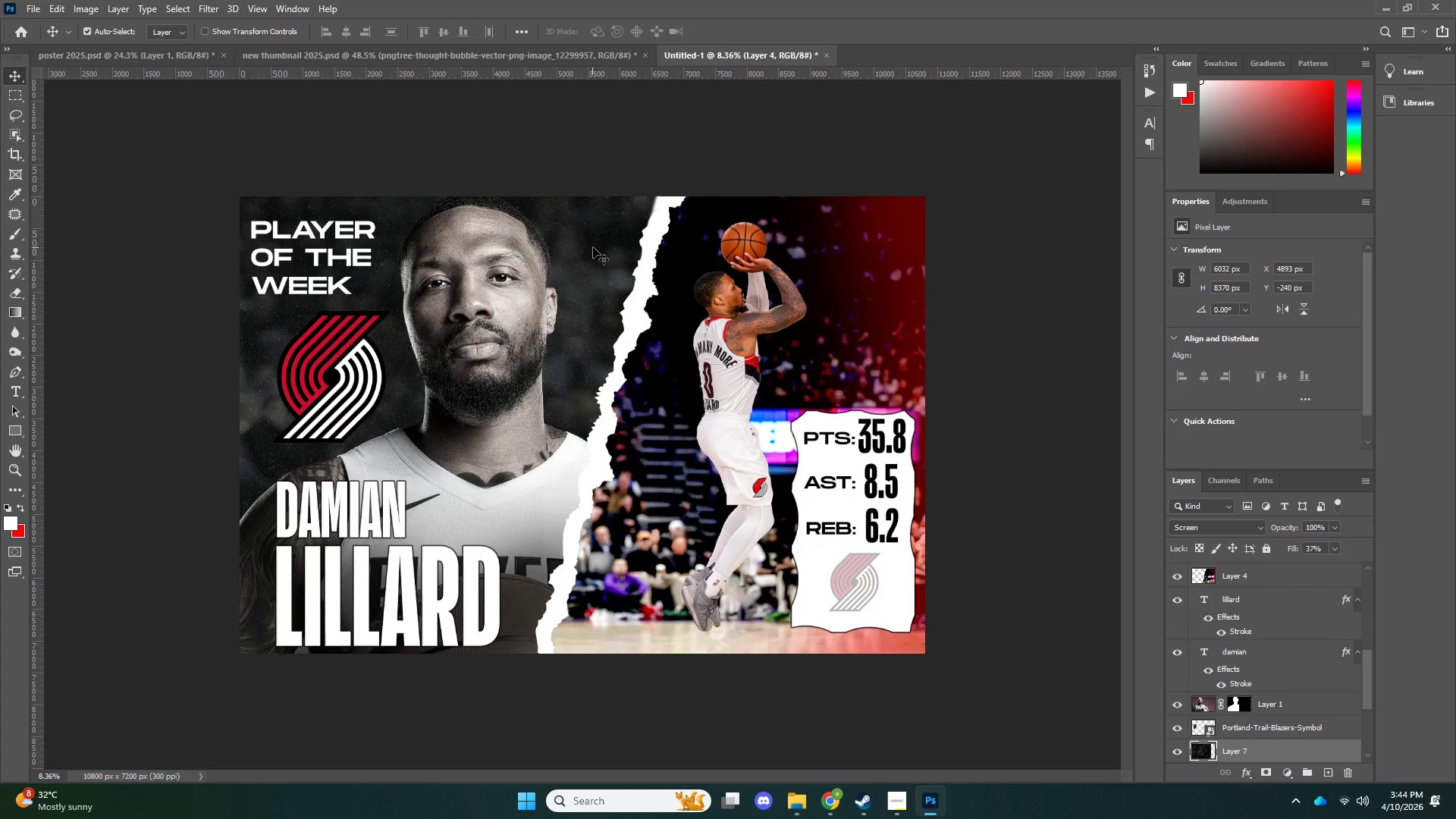 
left_click([593, 247])
 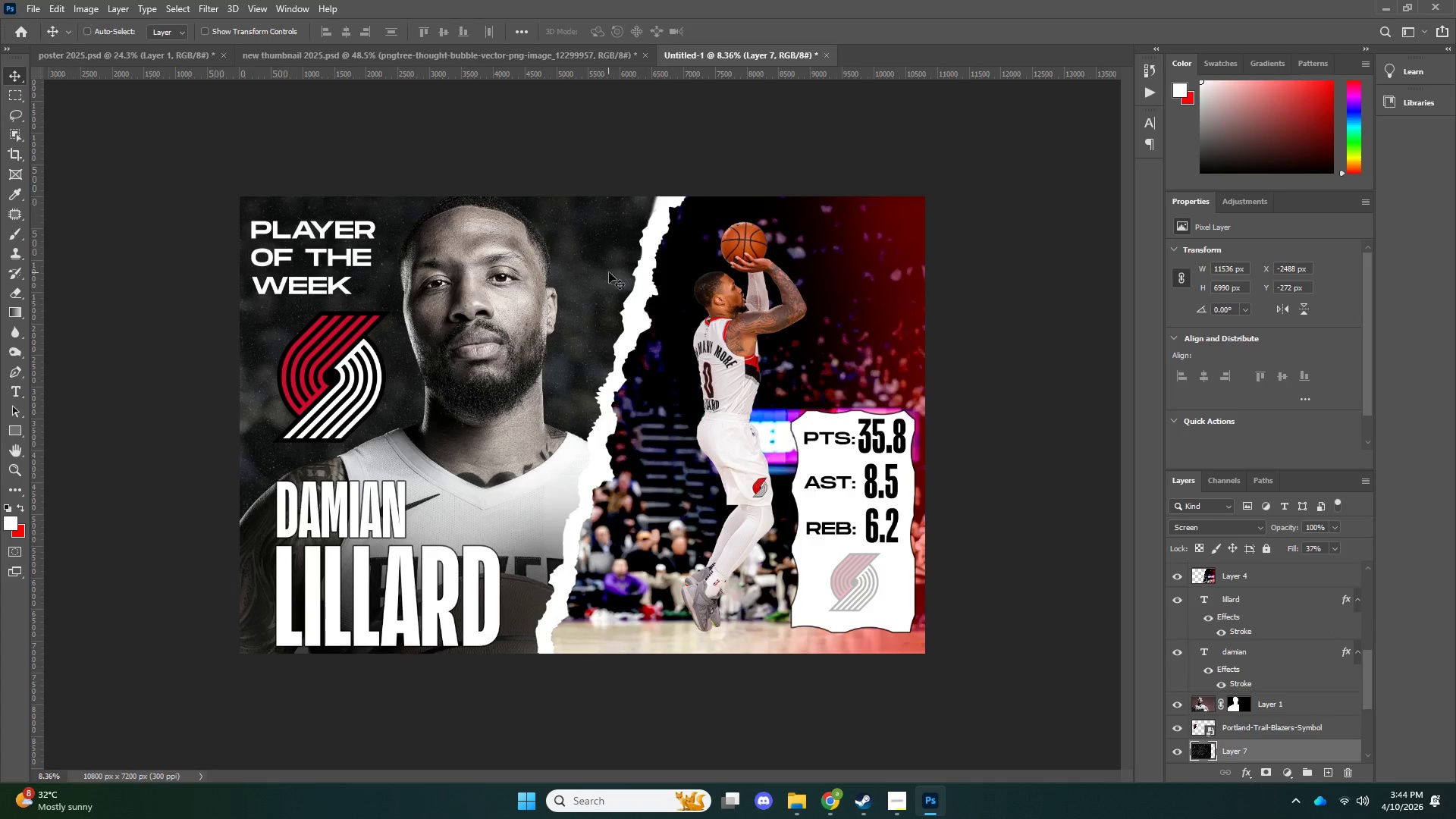 
key(Control+T)
 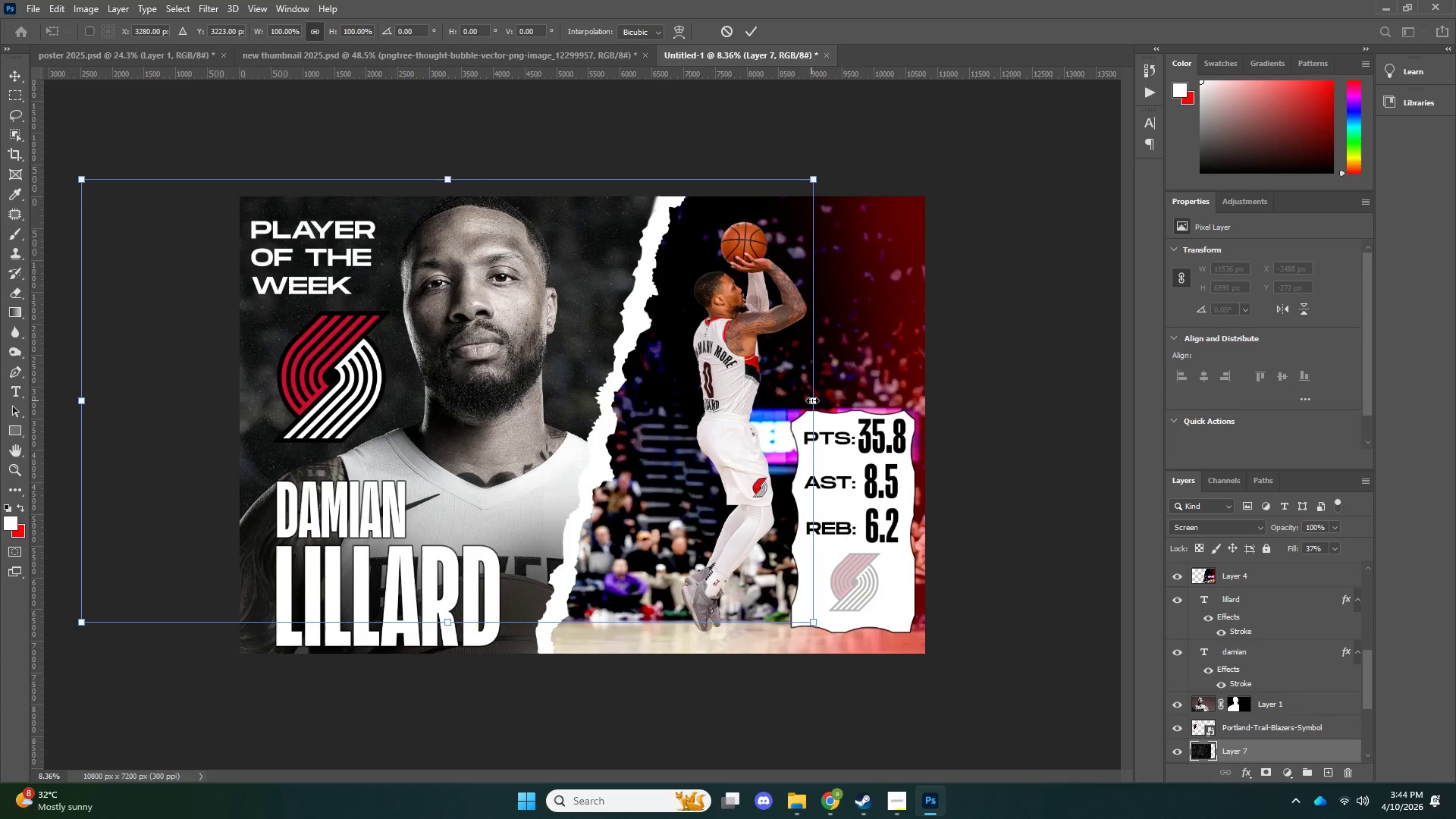 
hold_key(key=ShiftLeft, duration=1.55)
left_click_drag(start_coordinate=[812, 400], to_coordinate=[824, 402])
 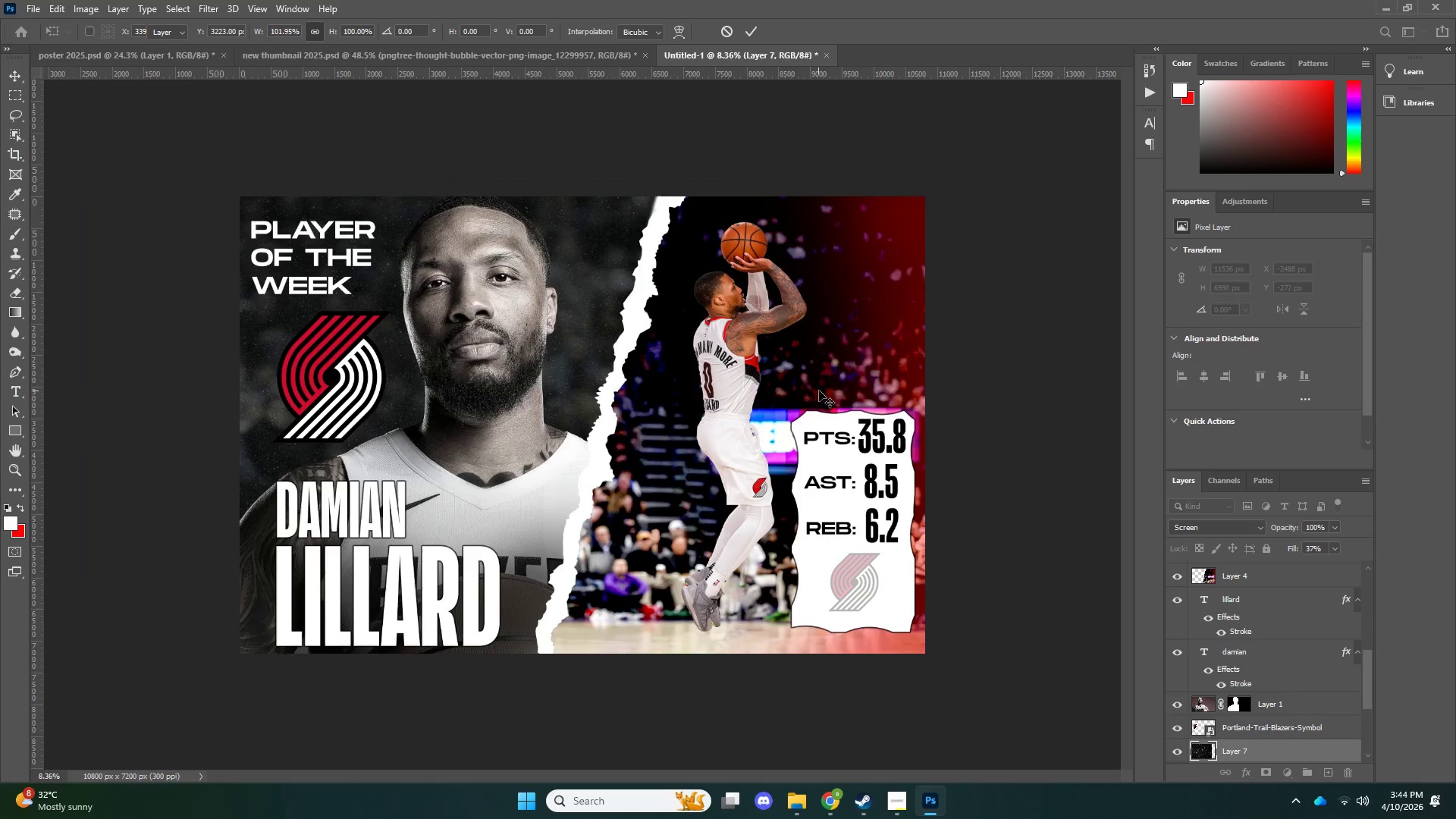 
key(NumpadEnter)
 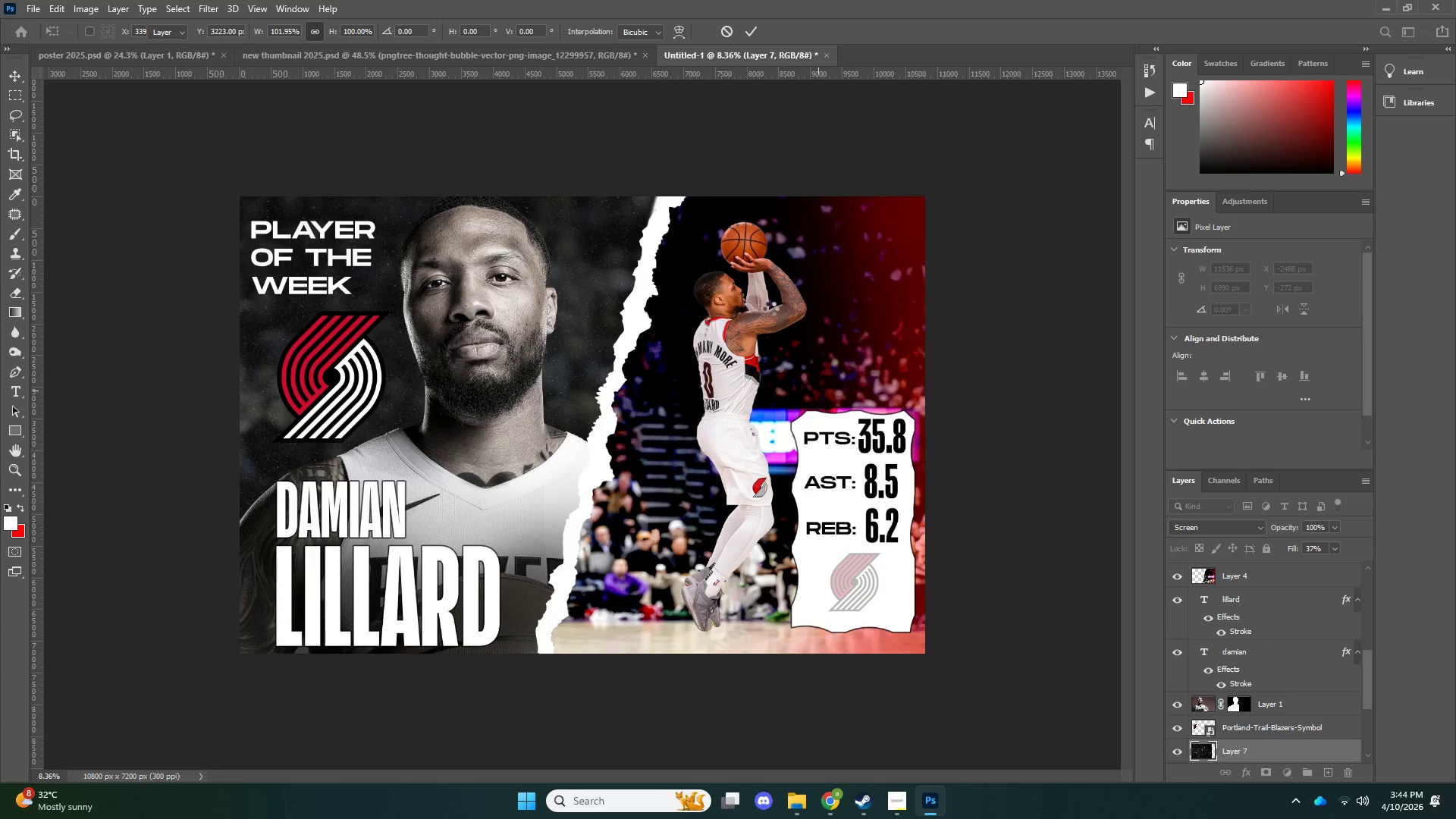 
key(V)
 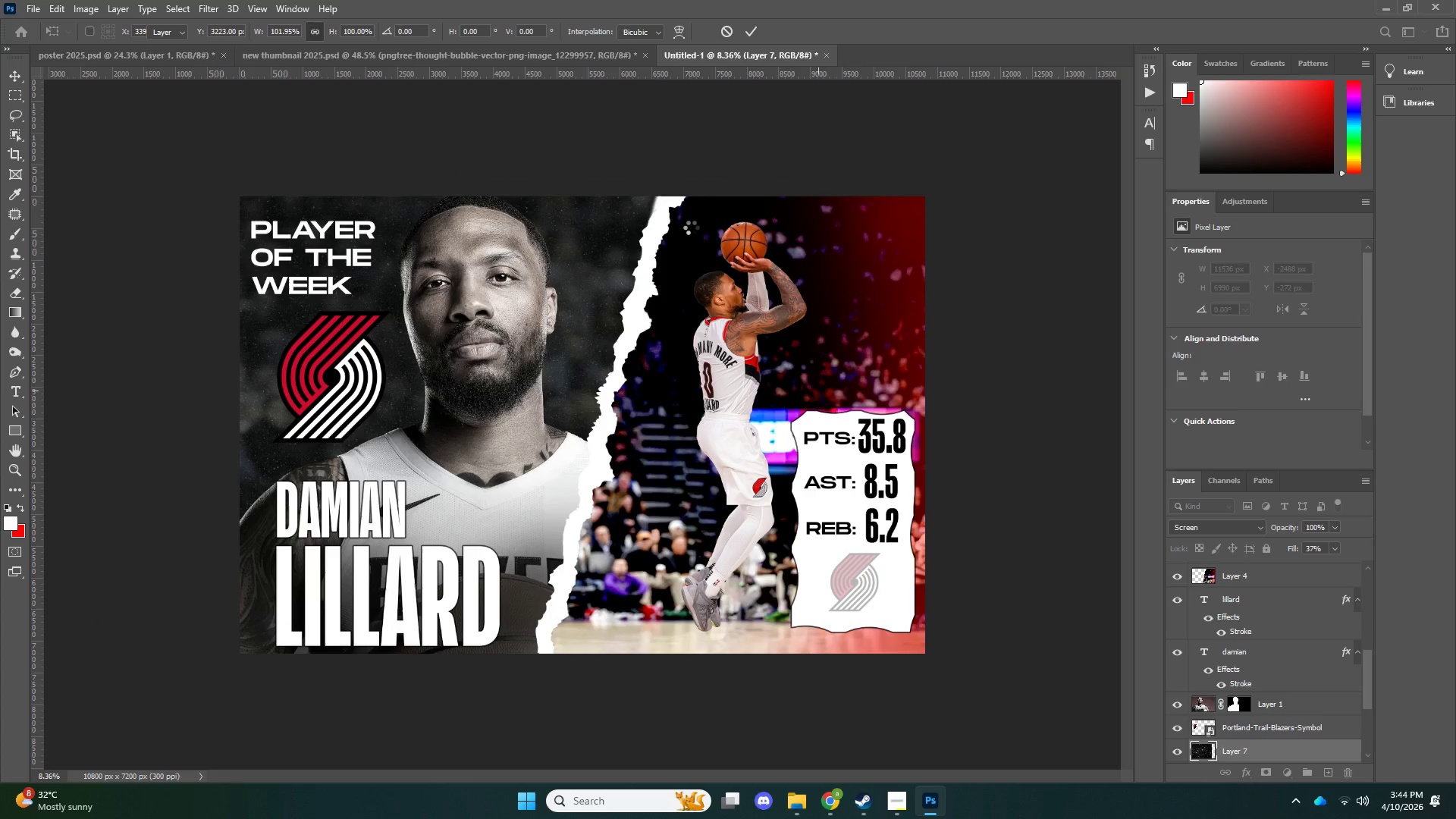 
left_click_drag(start_coordinate=[682, 224], to_coordinate=[695, 228])
 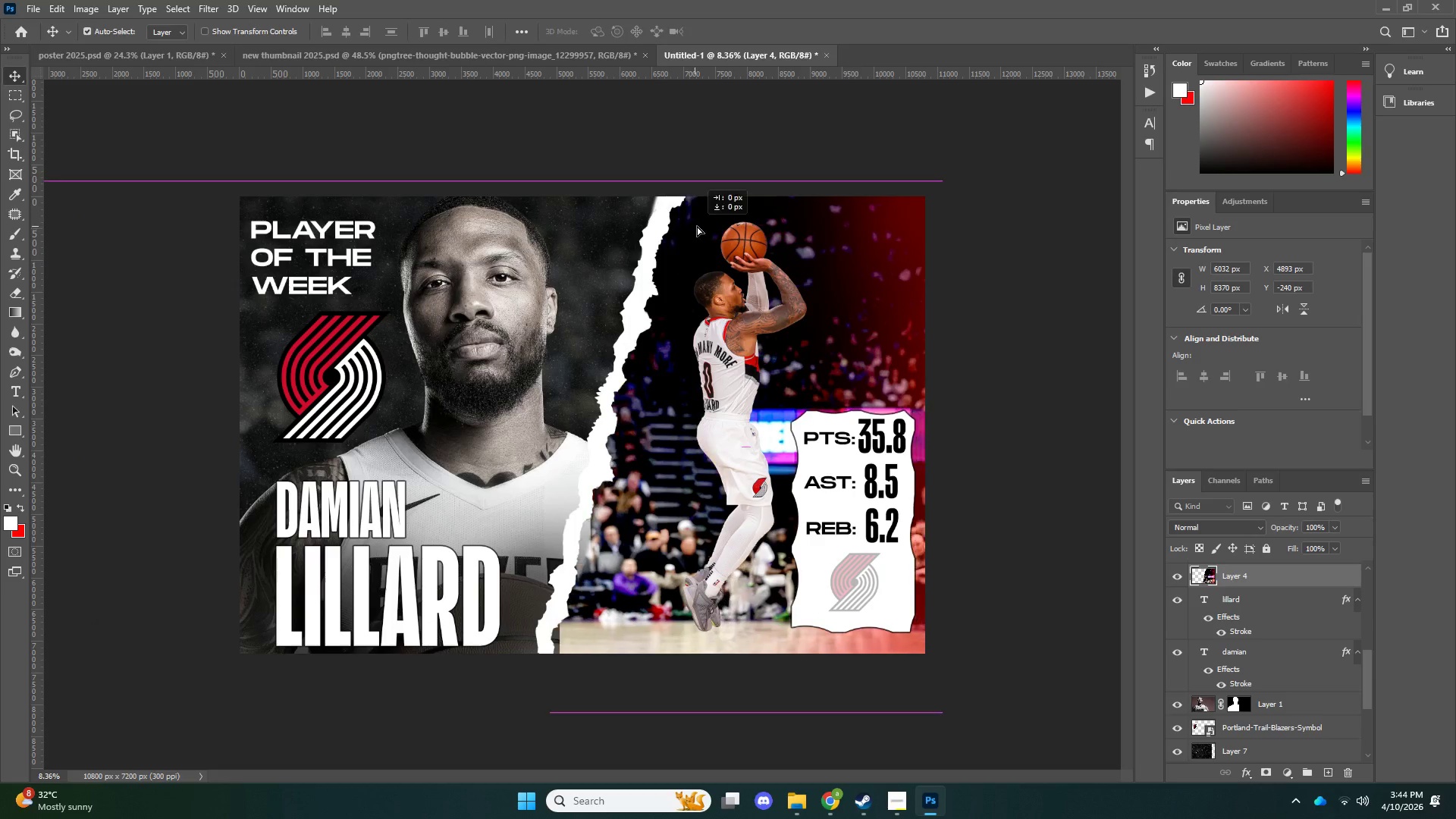 
left_click_drag(start_coordinate=[686, 226], to_coordinate=[700, 225])
 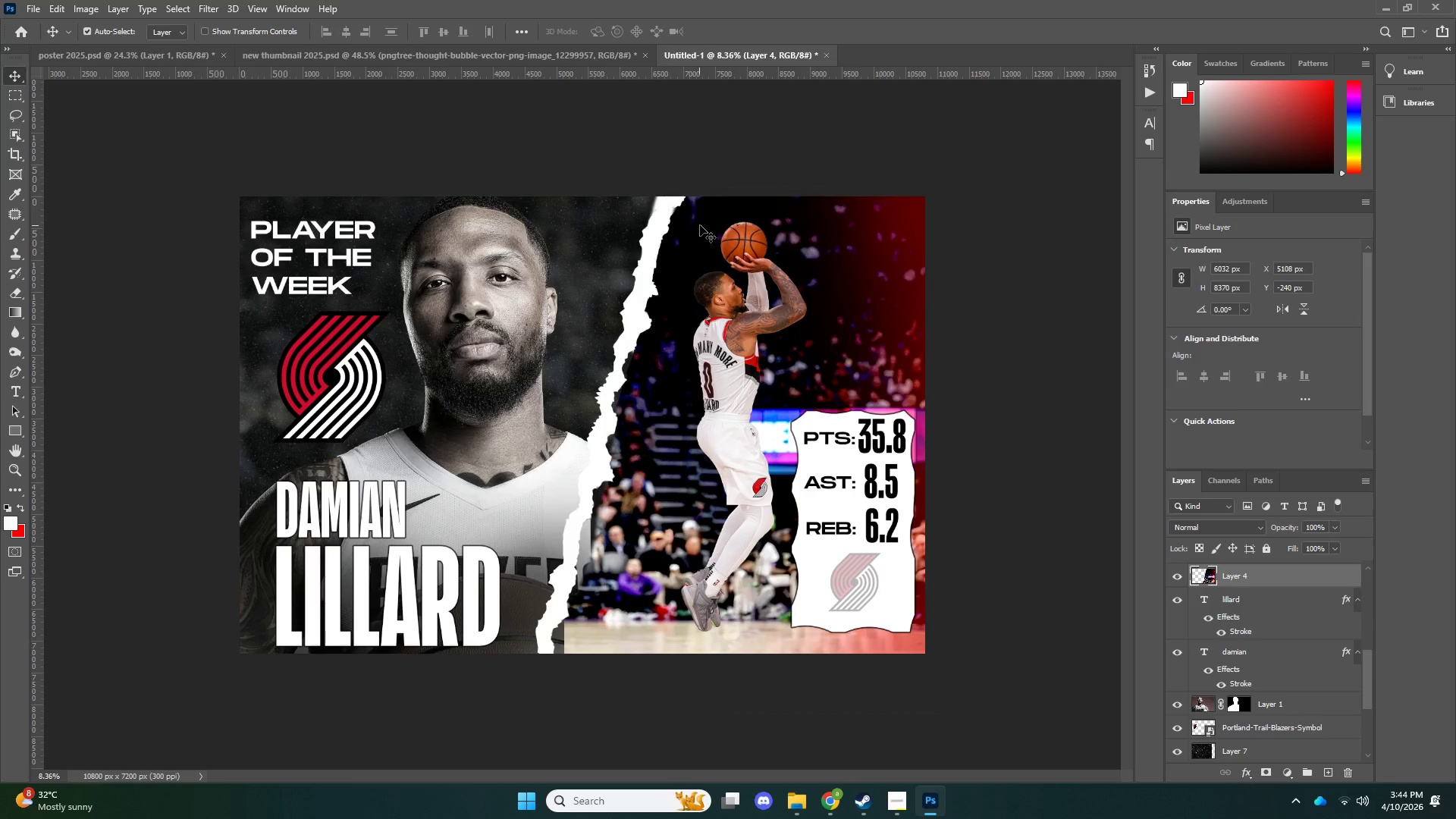 
key(Control+ControlLeft)
 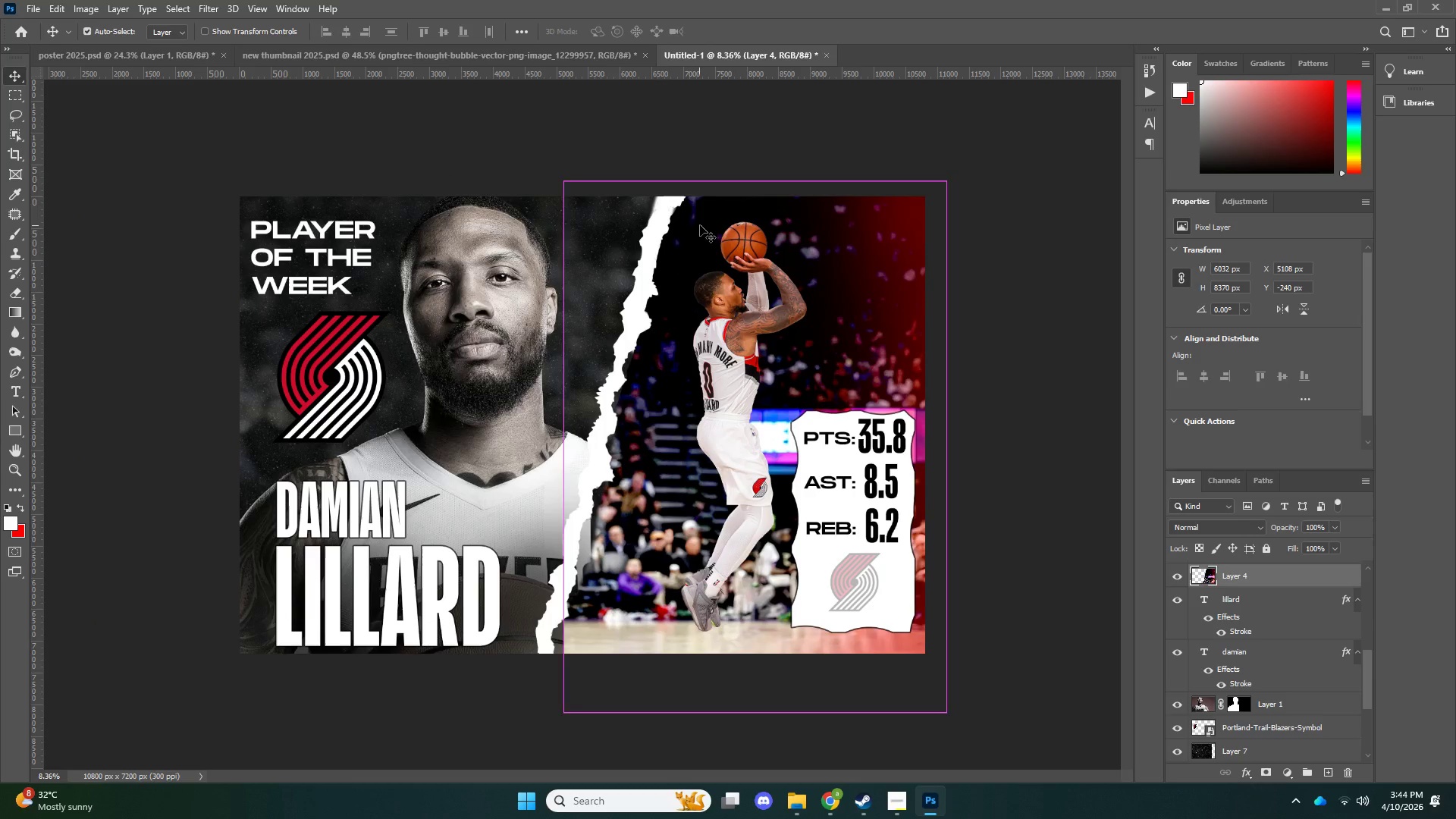 
key(Control+Z)
 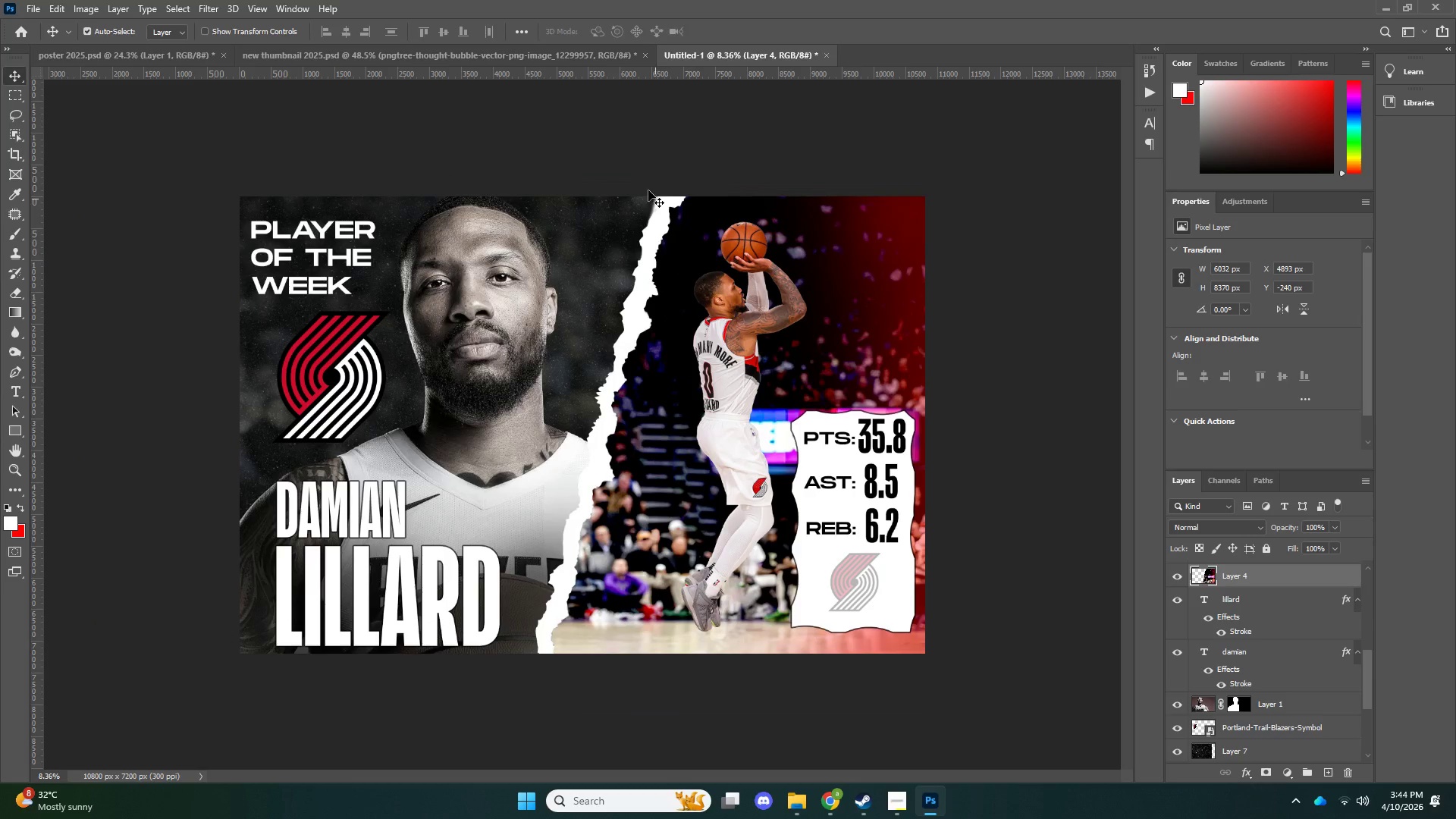 
type(zv)
 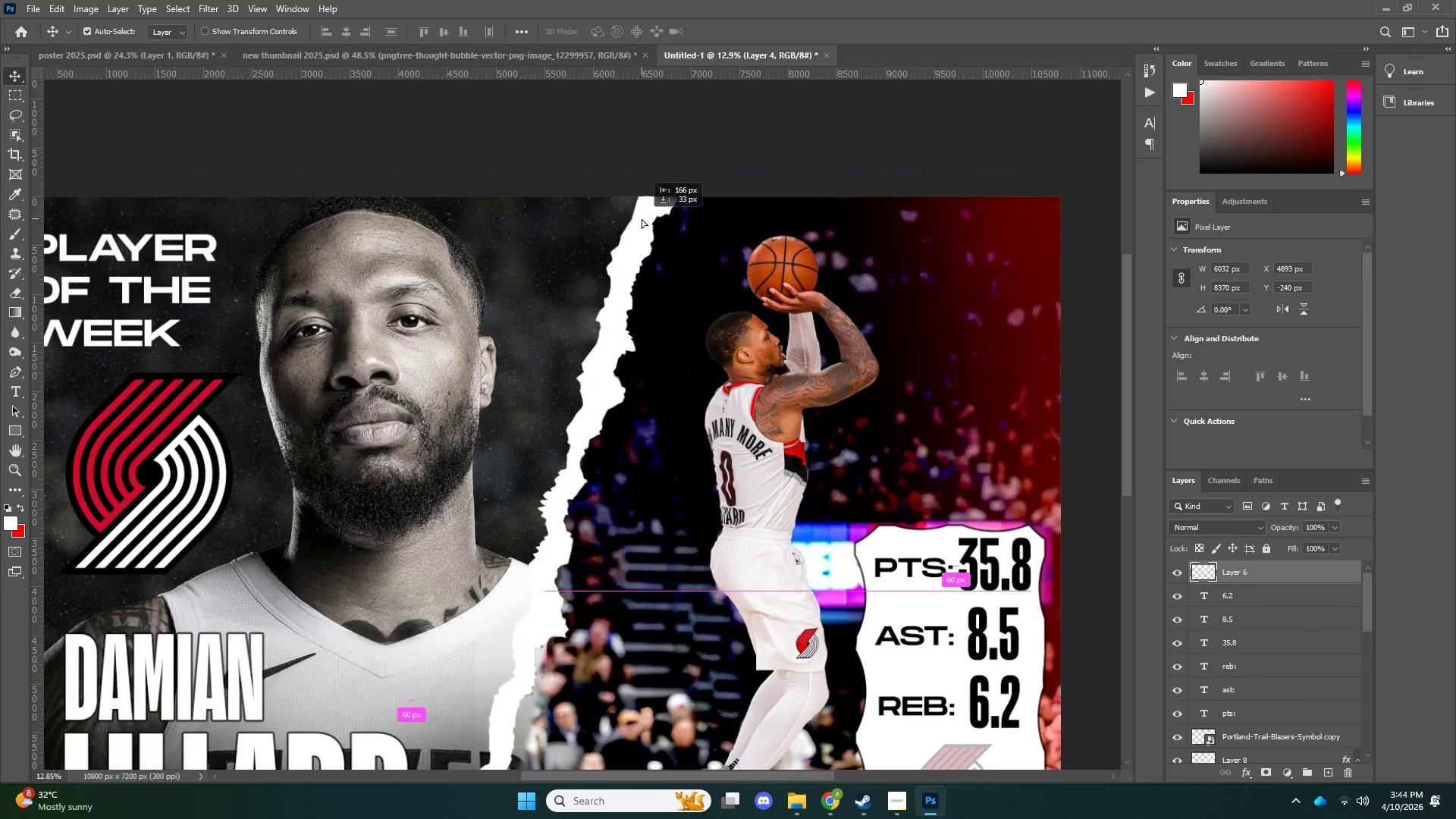 
left_click_drag(start_coordinate=[672, 190], to_coordinate=[707, 199])
 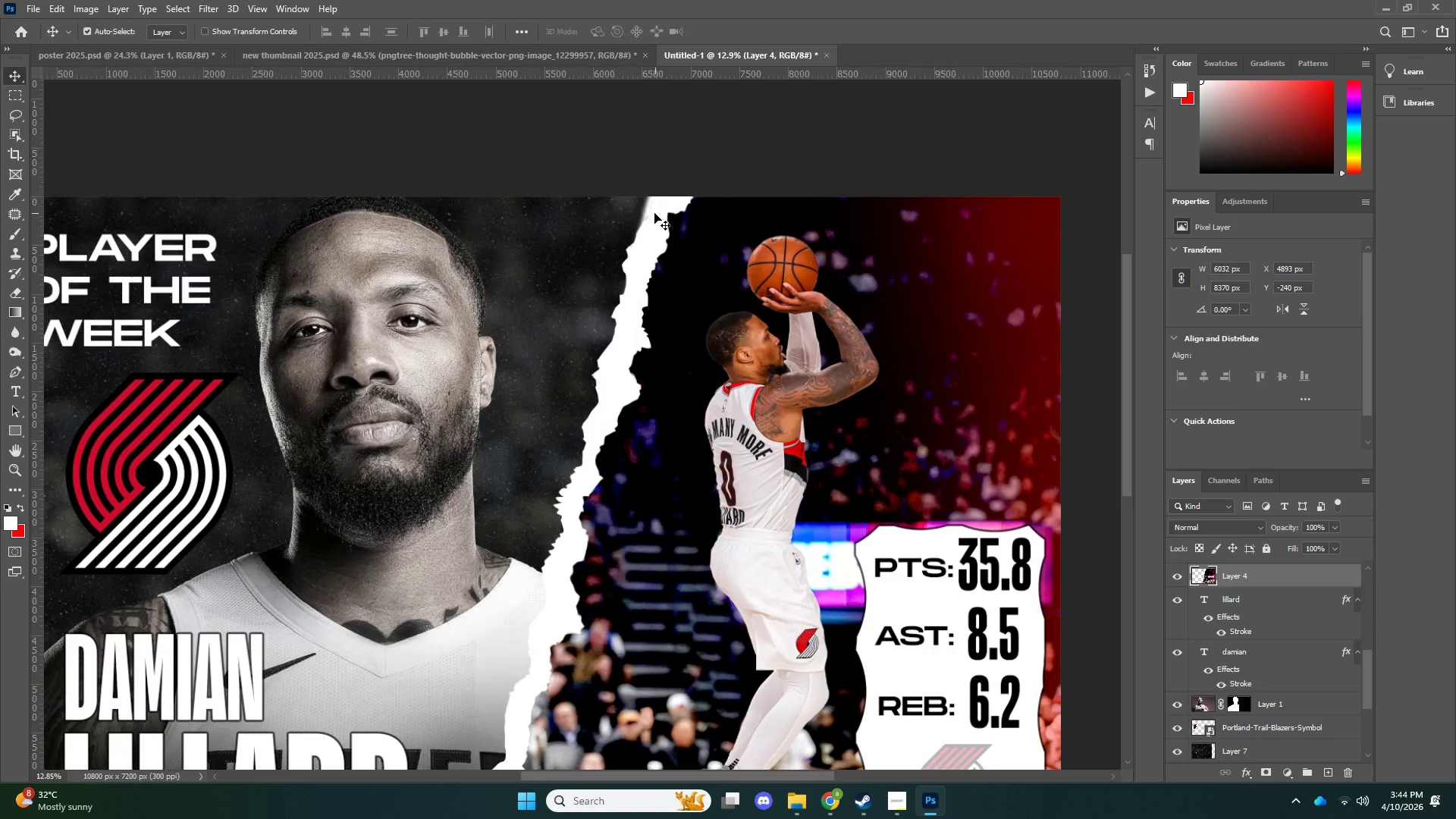 
left_click_drag(start_coordinate=[655, 213], to_coordinate=[639, 219])
 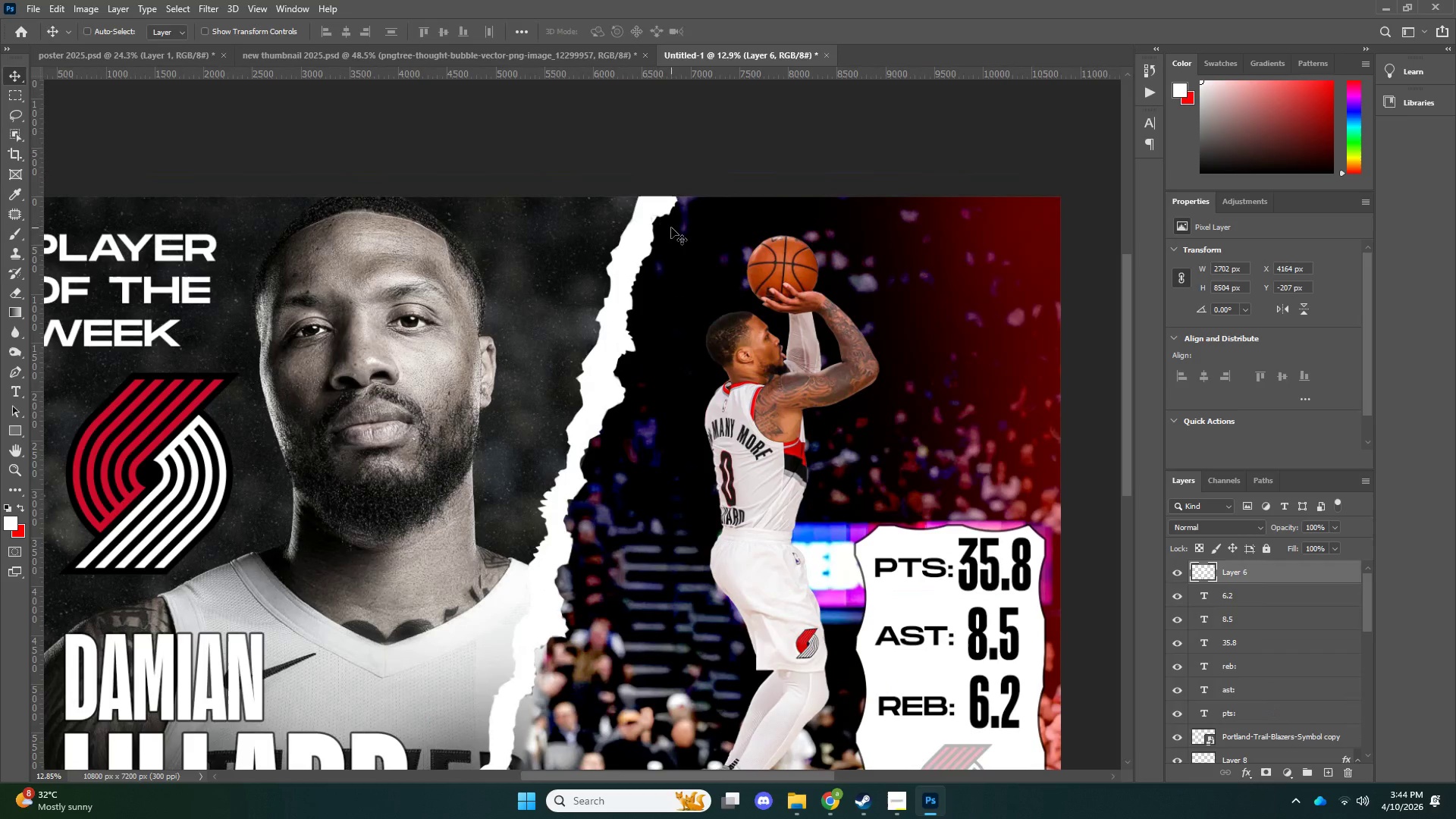 
key(Control+ControlLeft)
 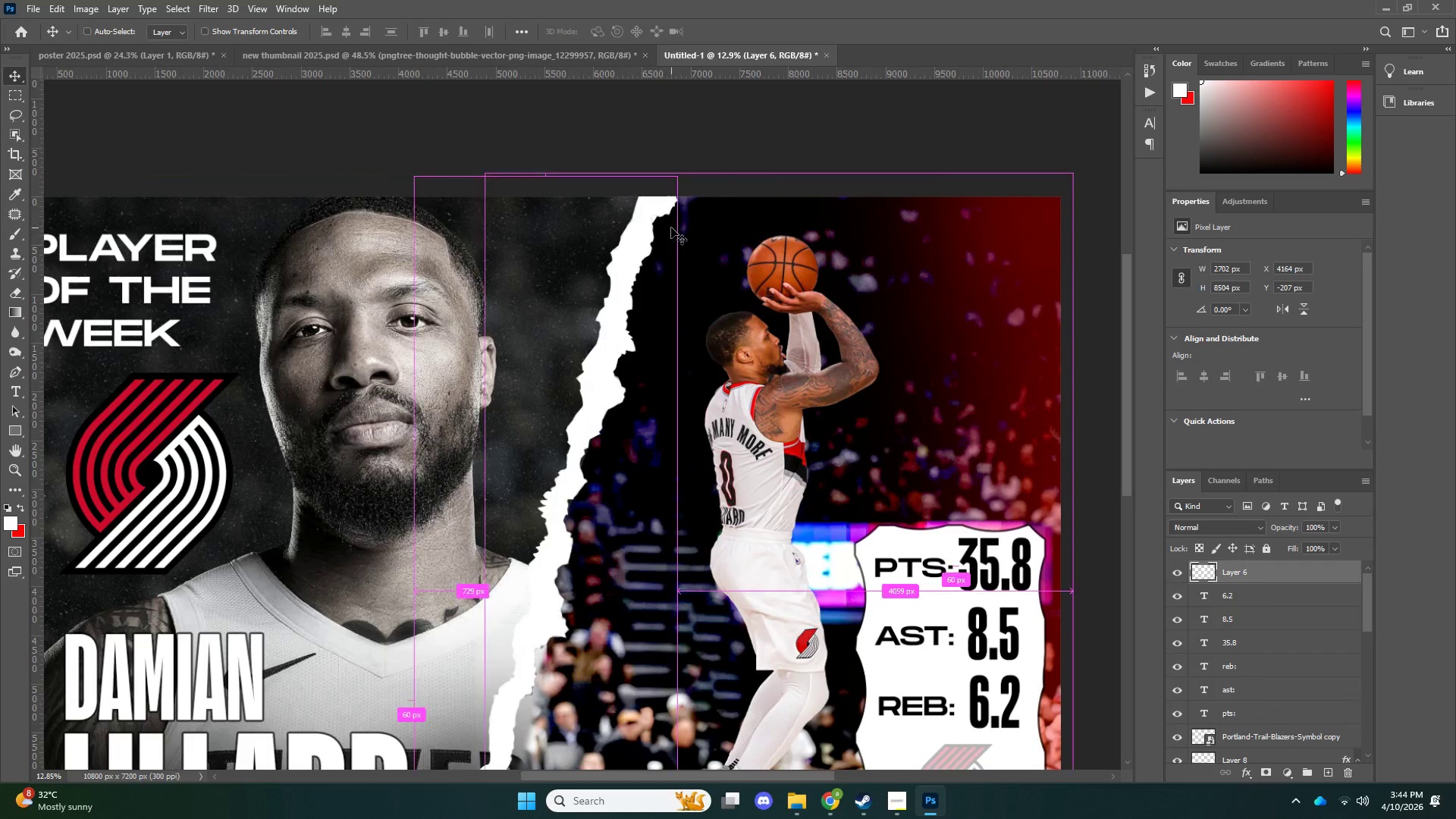 
key(Control+Z)
 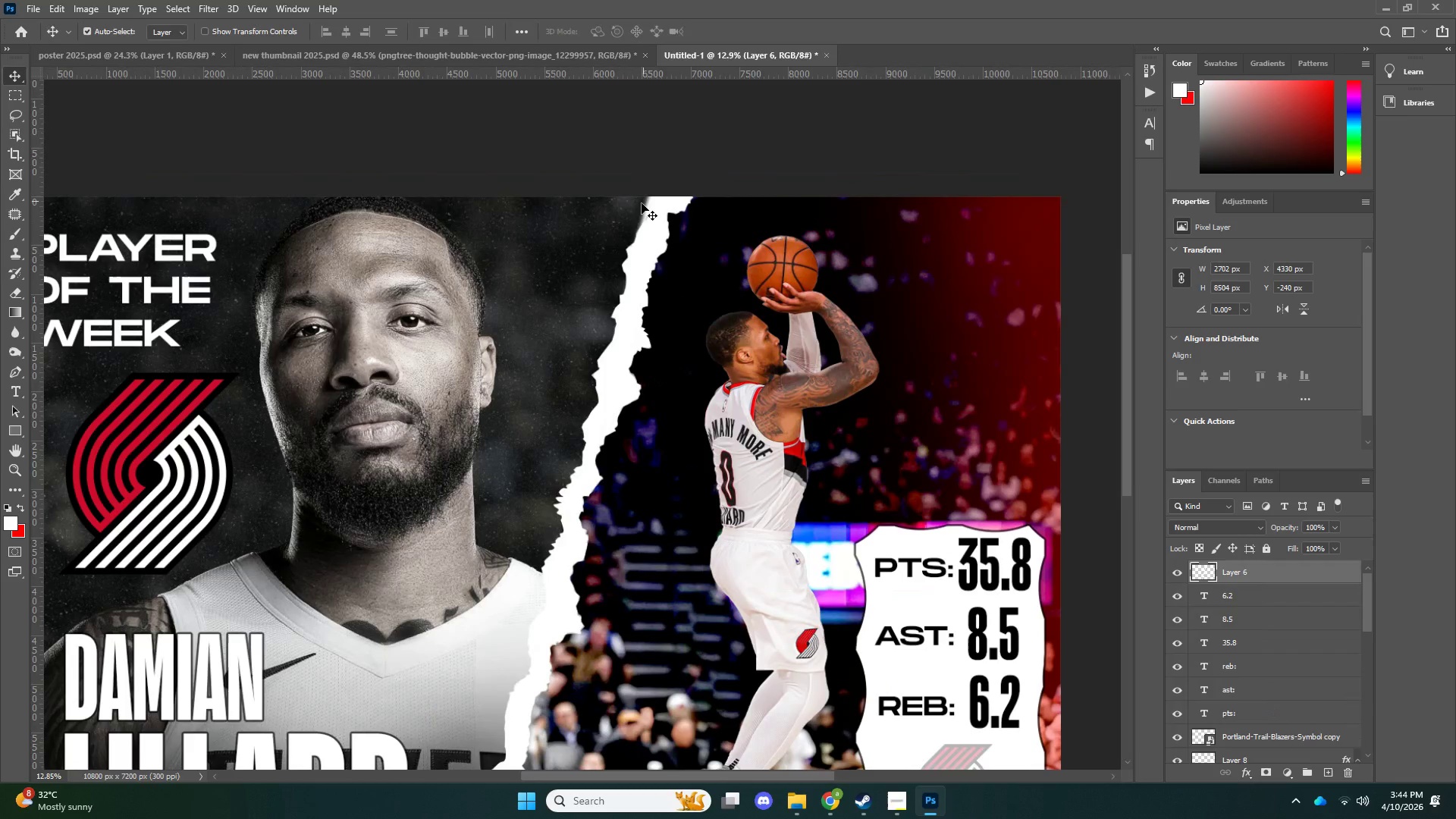 
left_click_drag(start_coordinate=[653, 224], to_coordinate=[635, 319])
 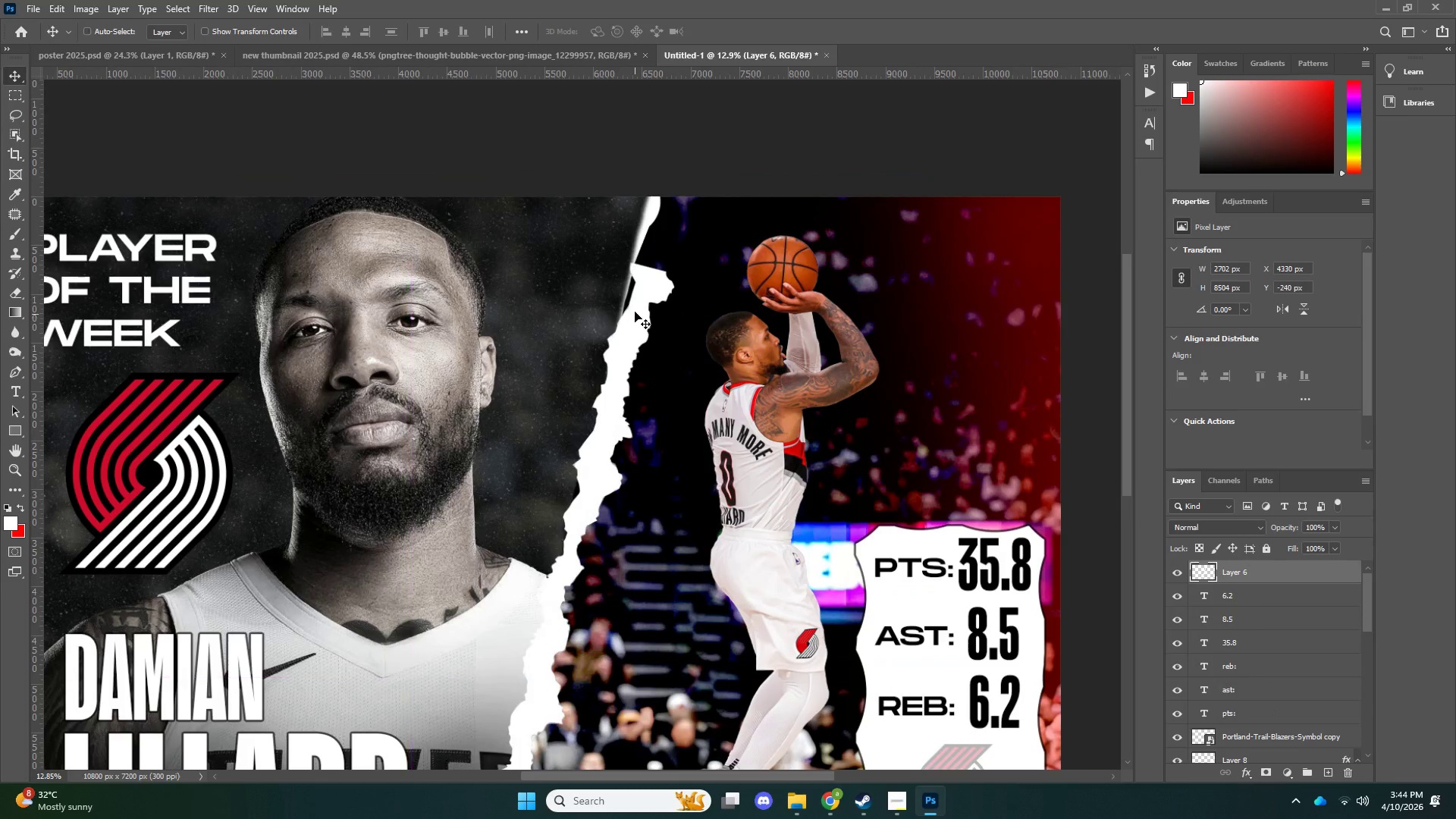 
key(Control+ControlLeft)
 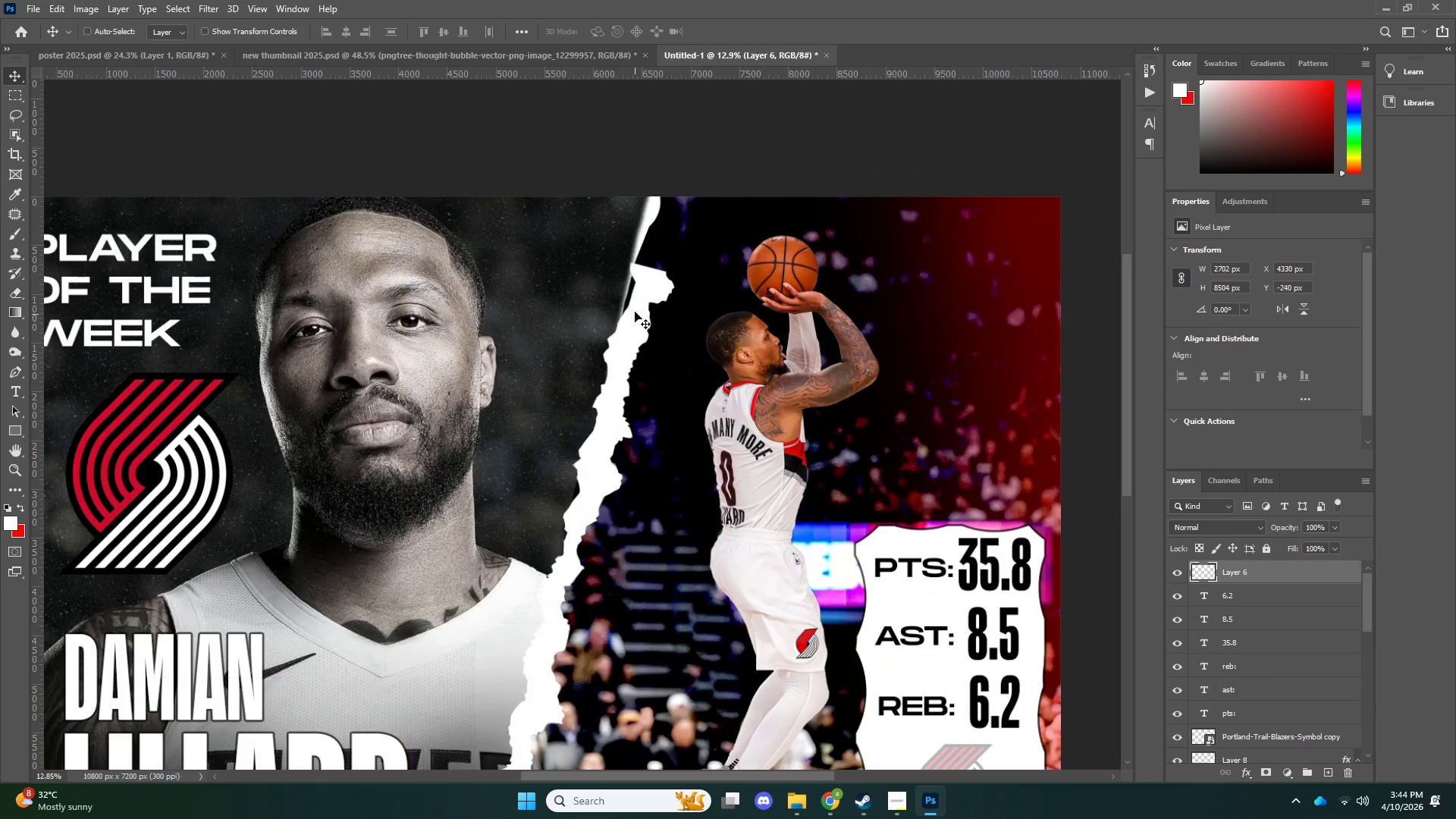 
key(Control+Z)
 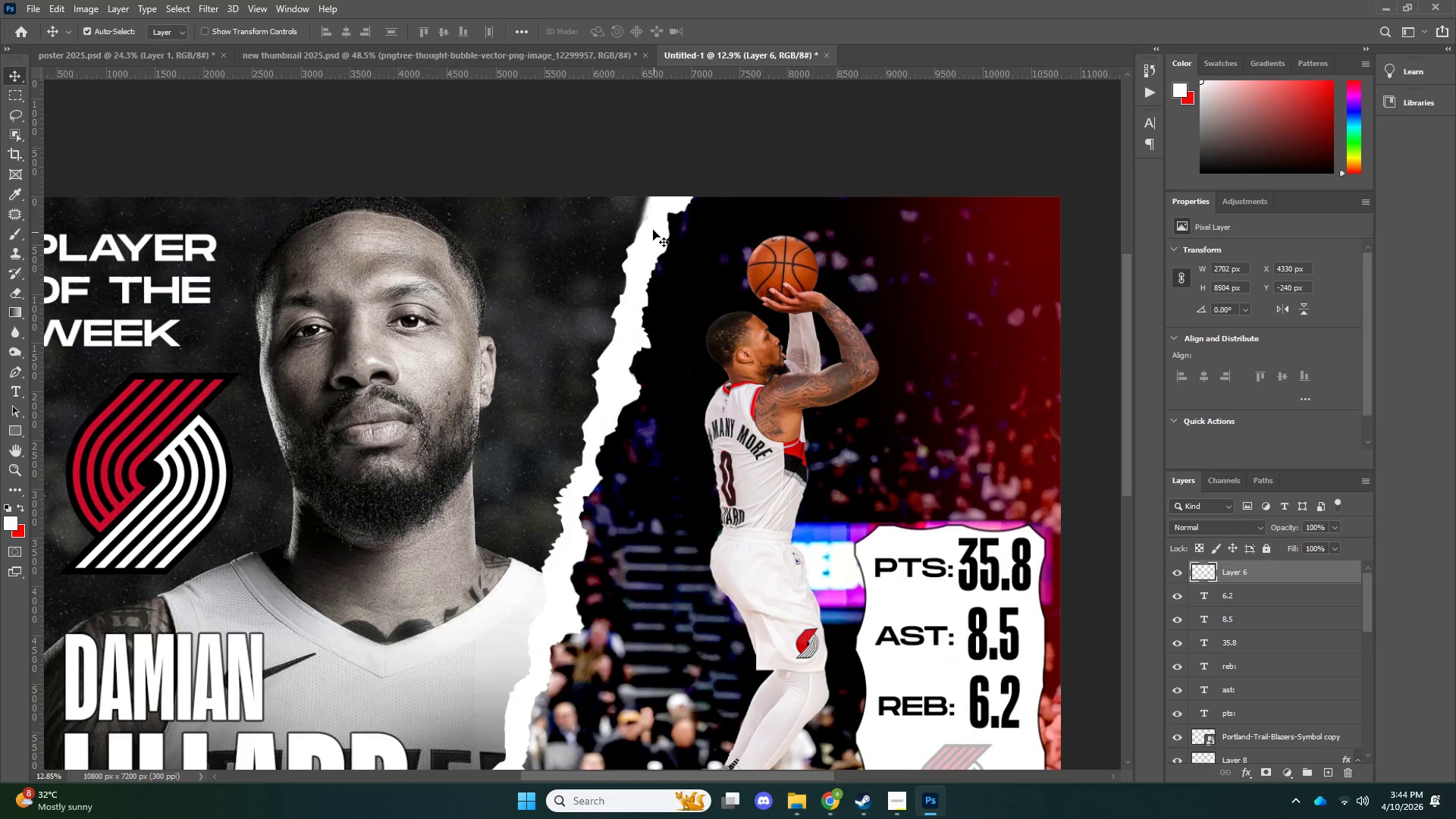 
left_click([626, 208])
 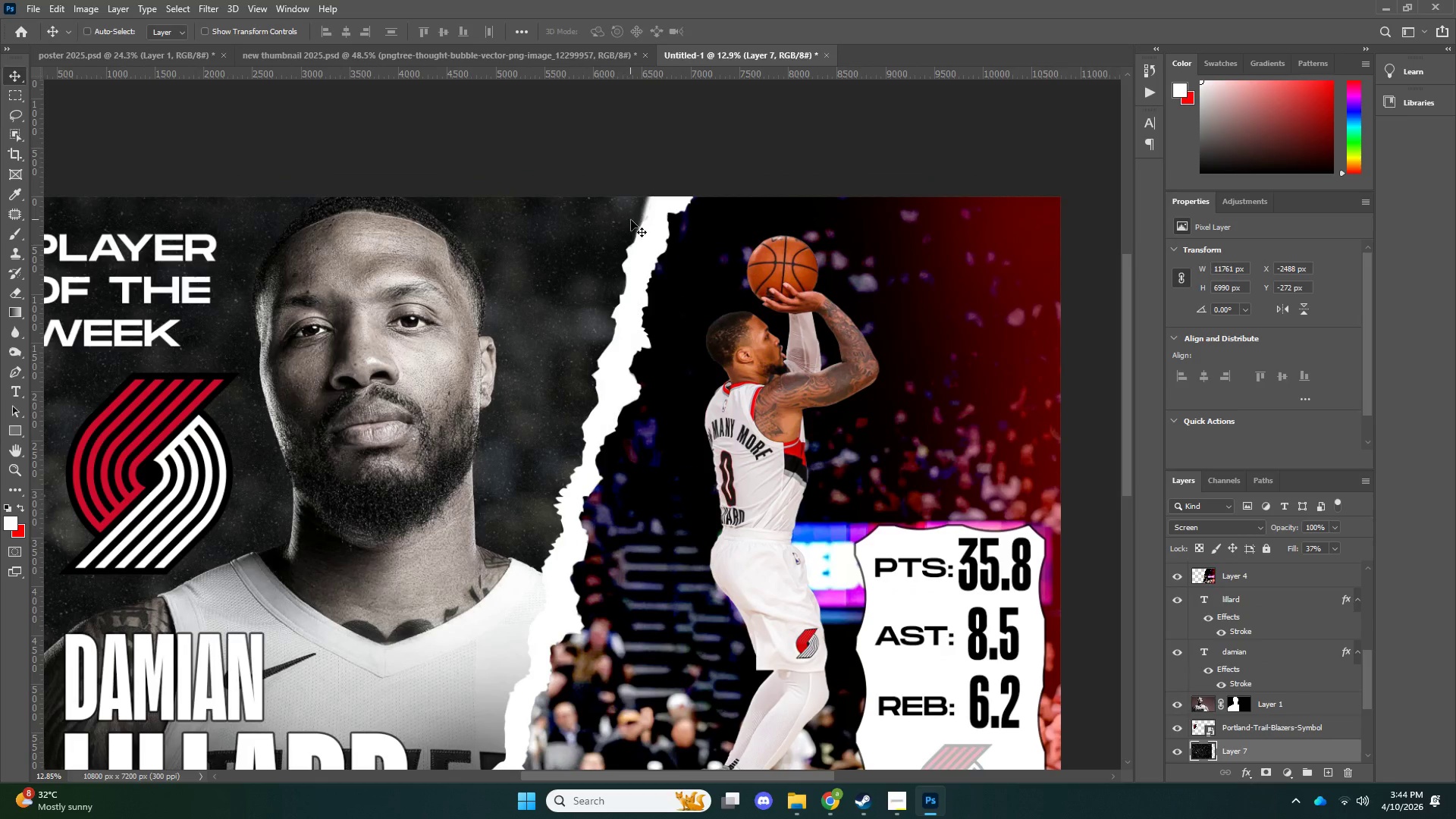 
key(Control+ControlLeft)
 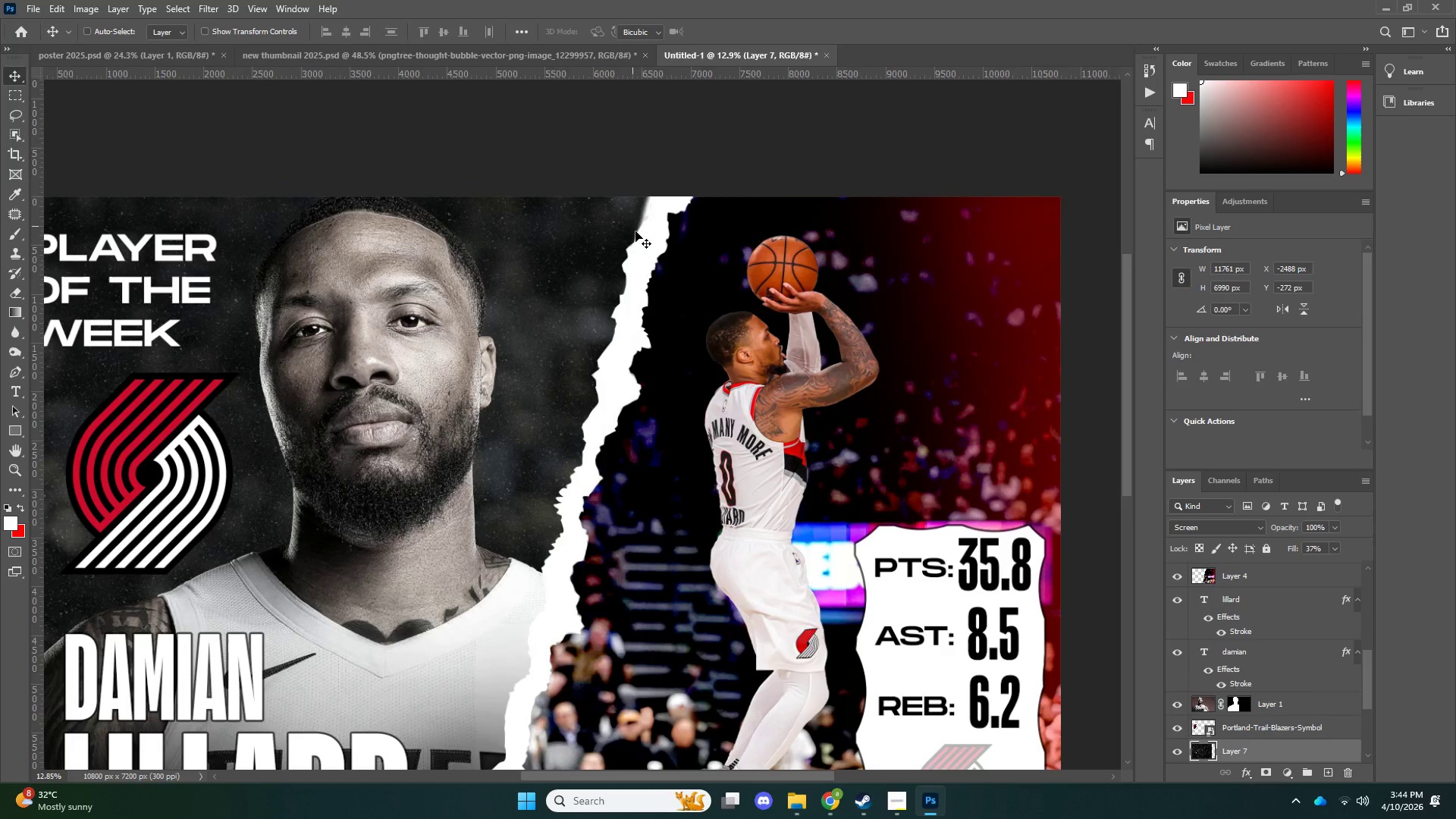 
key(Control+T)
 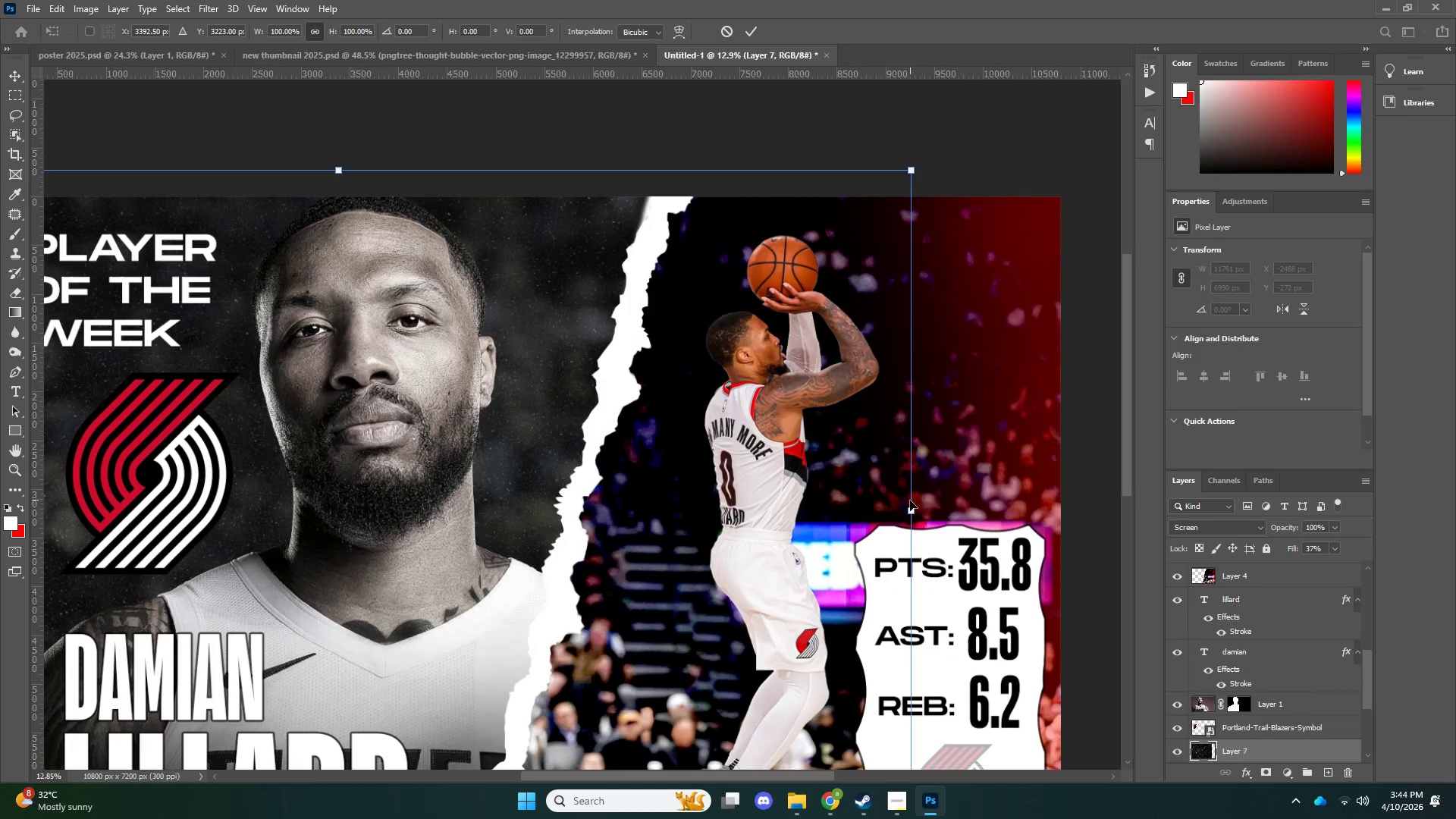 
hold_key(key=ShiftLeft, duration=1.2)
left_click_drag(start_coordinate=[912, 512], to_coordinate=[920, 513])
 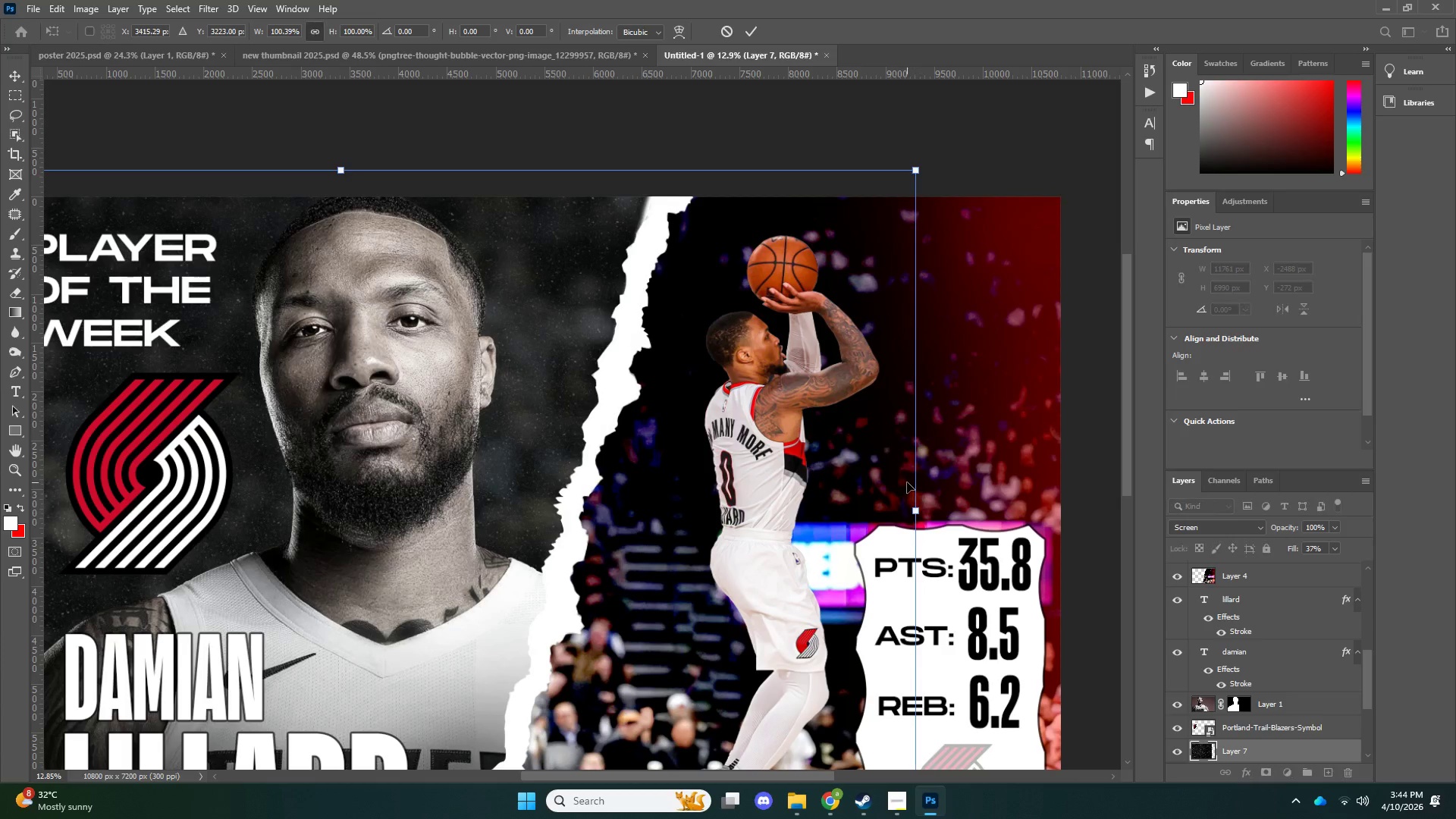 
key(NumpadEnter)
type(zv)
 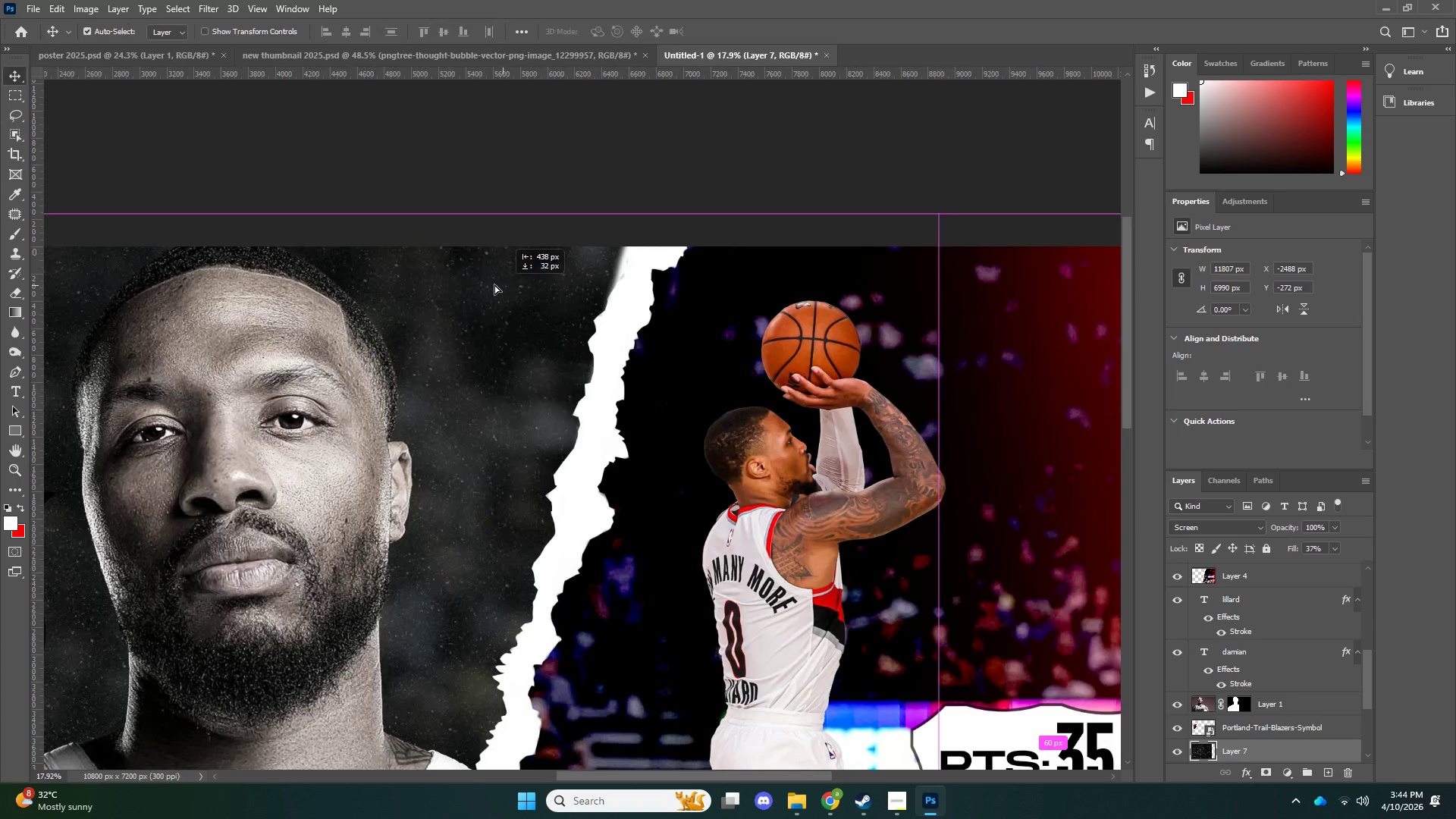 
left_click_drag(start_coordinate=[689, 240], to_coordinate=[634, 259])
 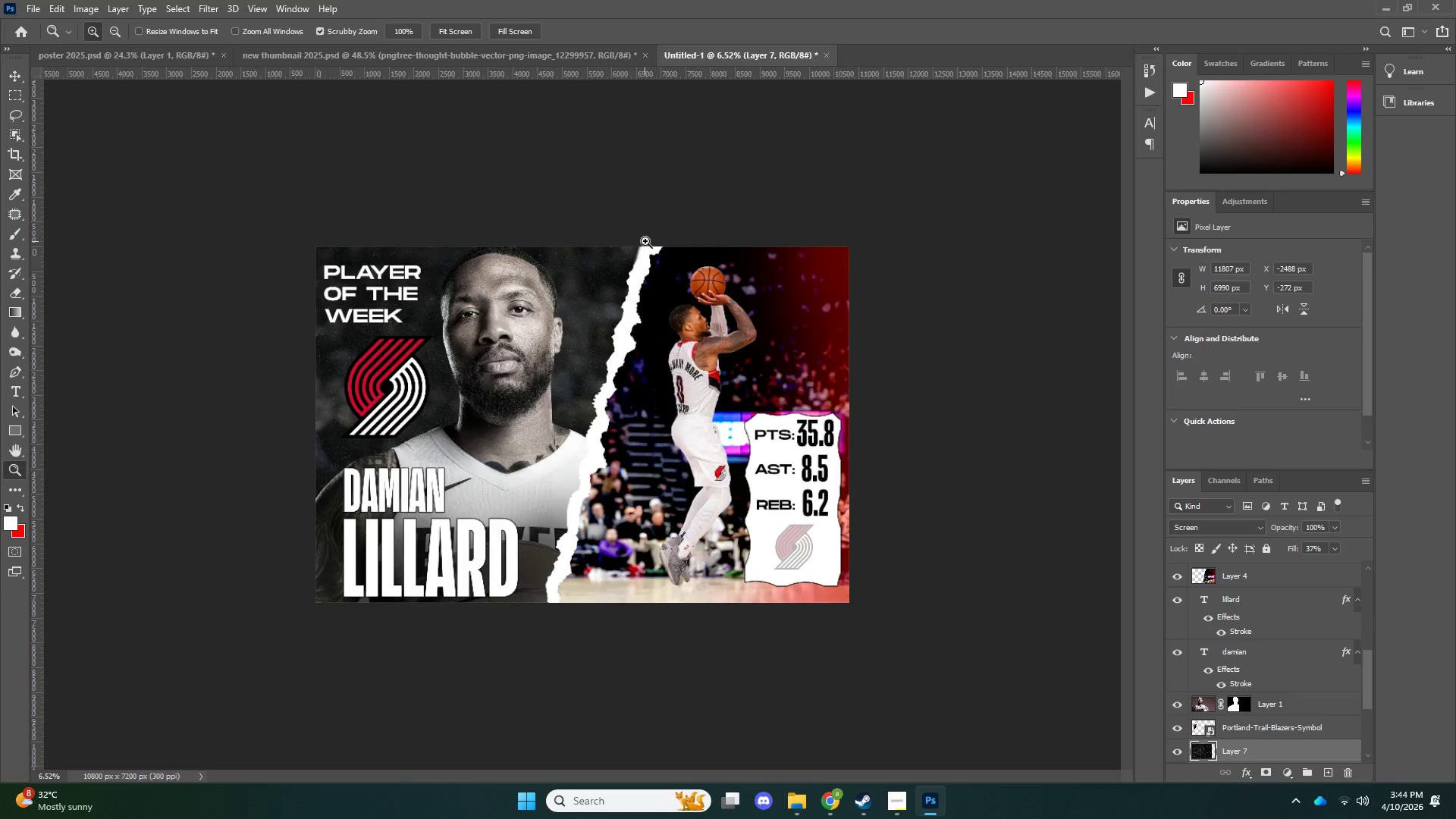 
left_click_drag(start_coordinate=[649, 241], to_coordinate=[717, 256])
 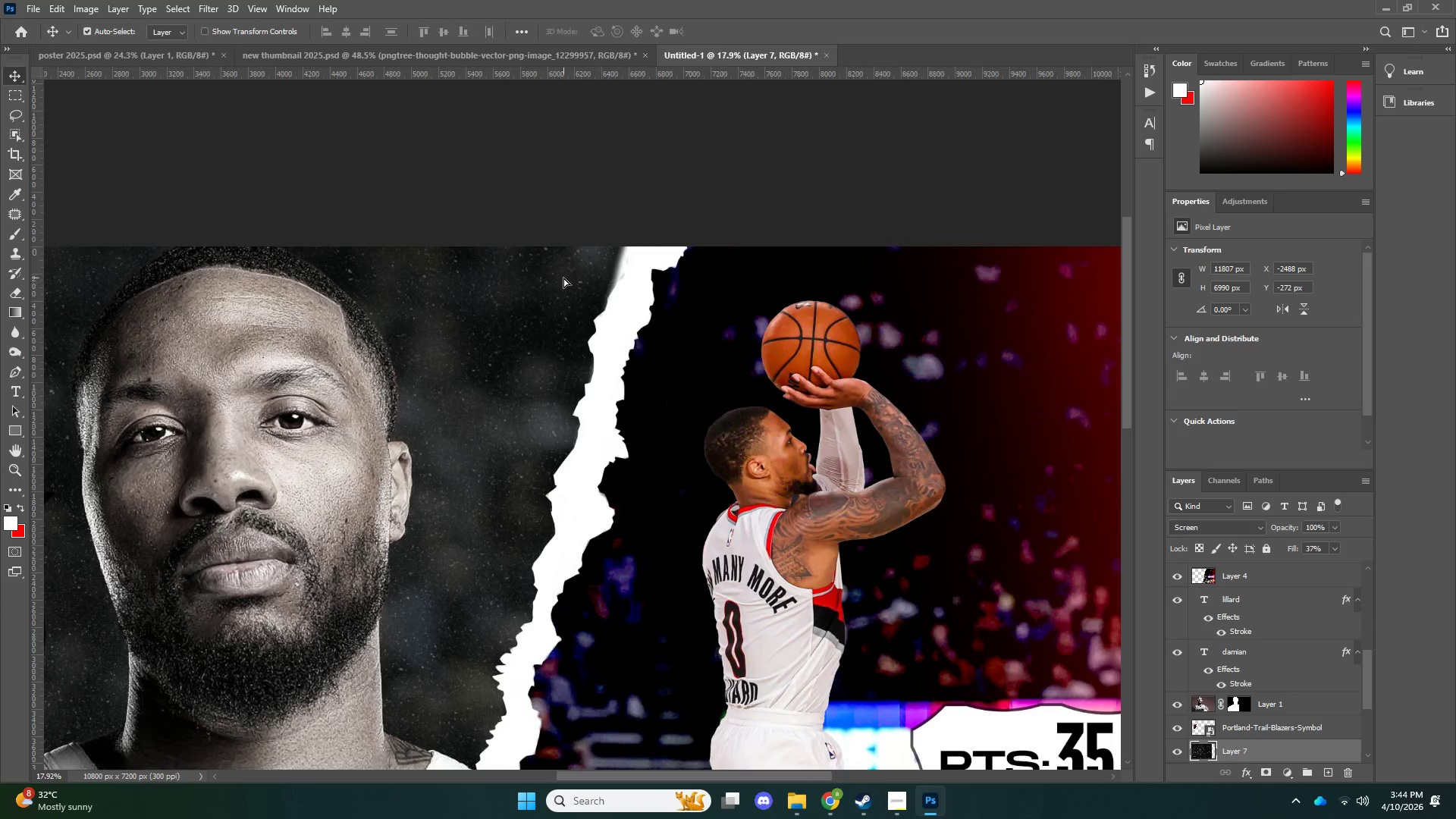 
left_click_drag(start_coordinate=[566, 278], to_coordinate=[460, 281])
 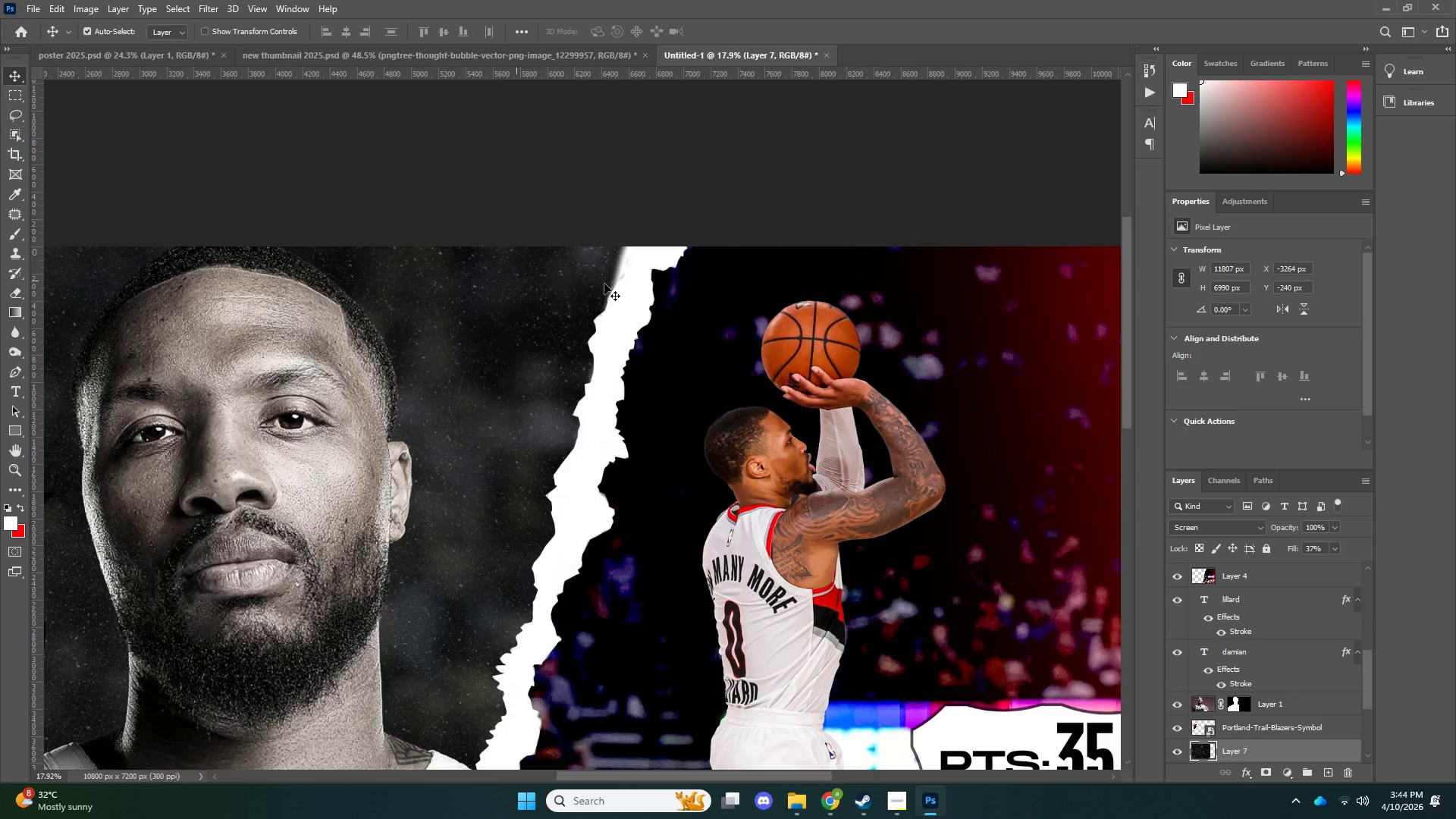 
key(Control+ControlLeft)
 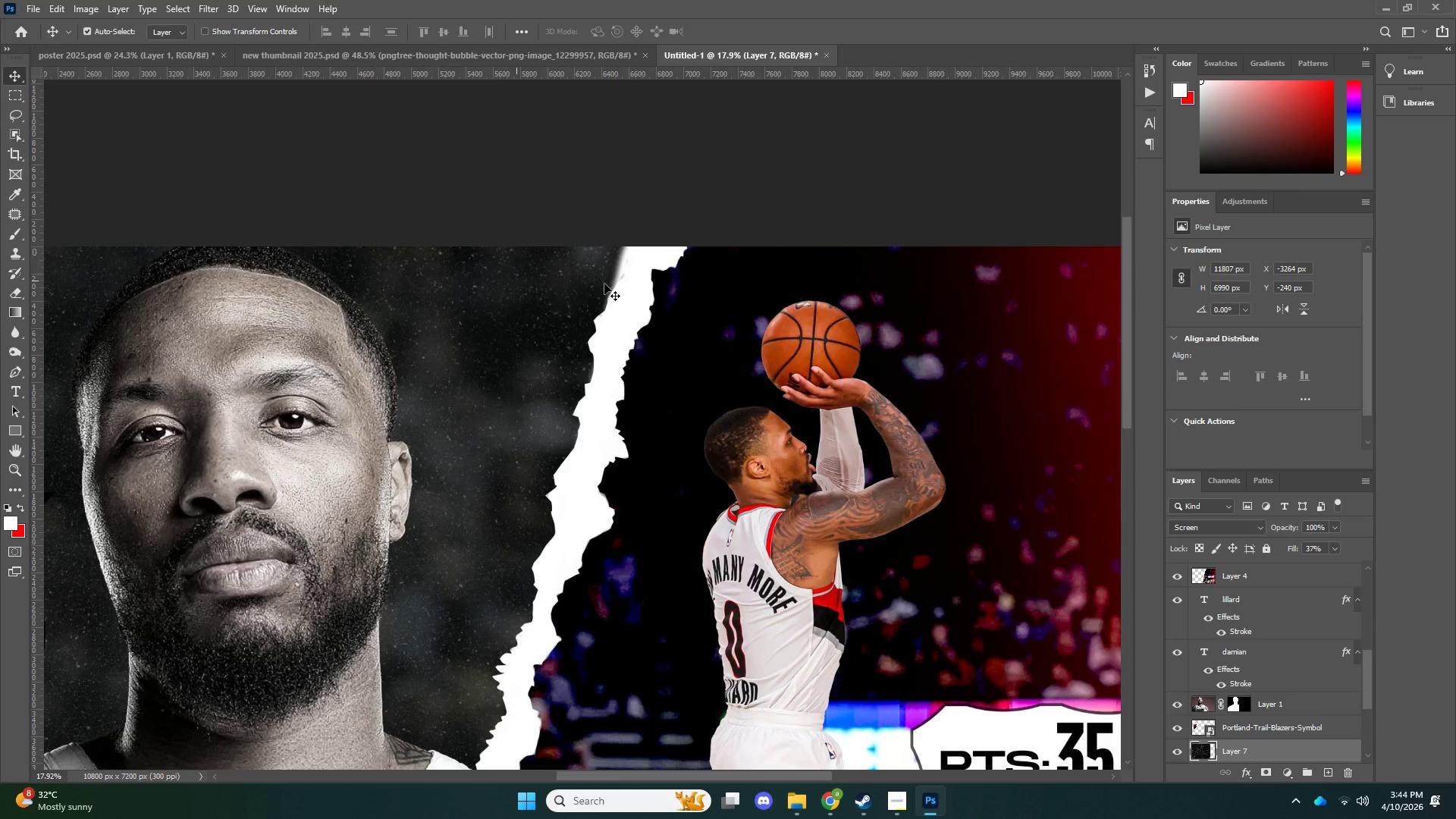 
key(Control+Z)
 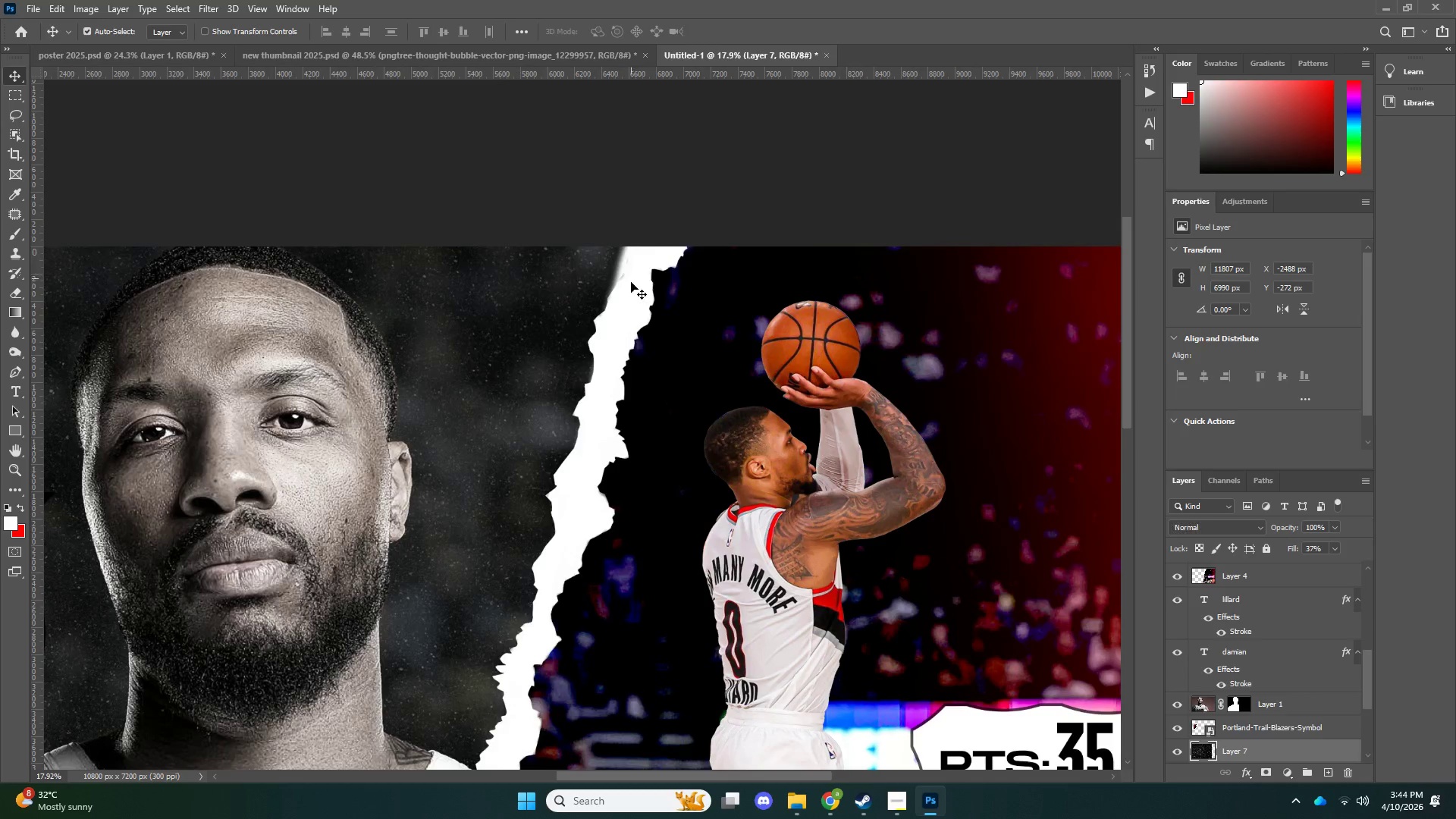 
left_click_drag(start_coordinate=[630, 275], to_coordinate=[667, 315])
 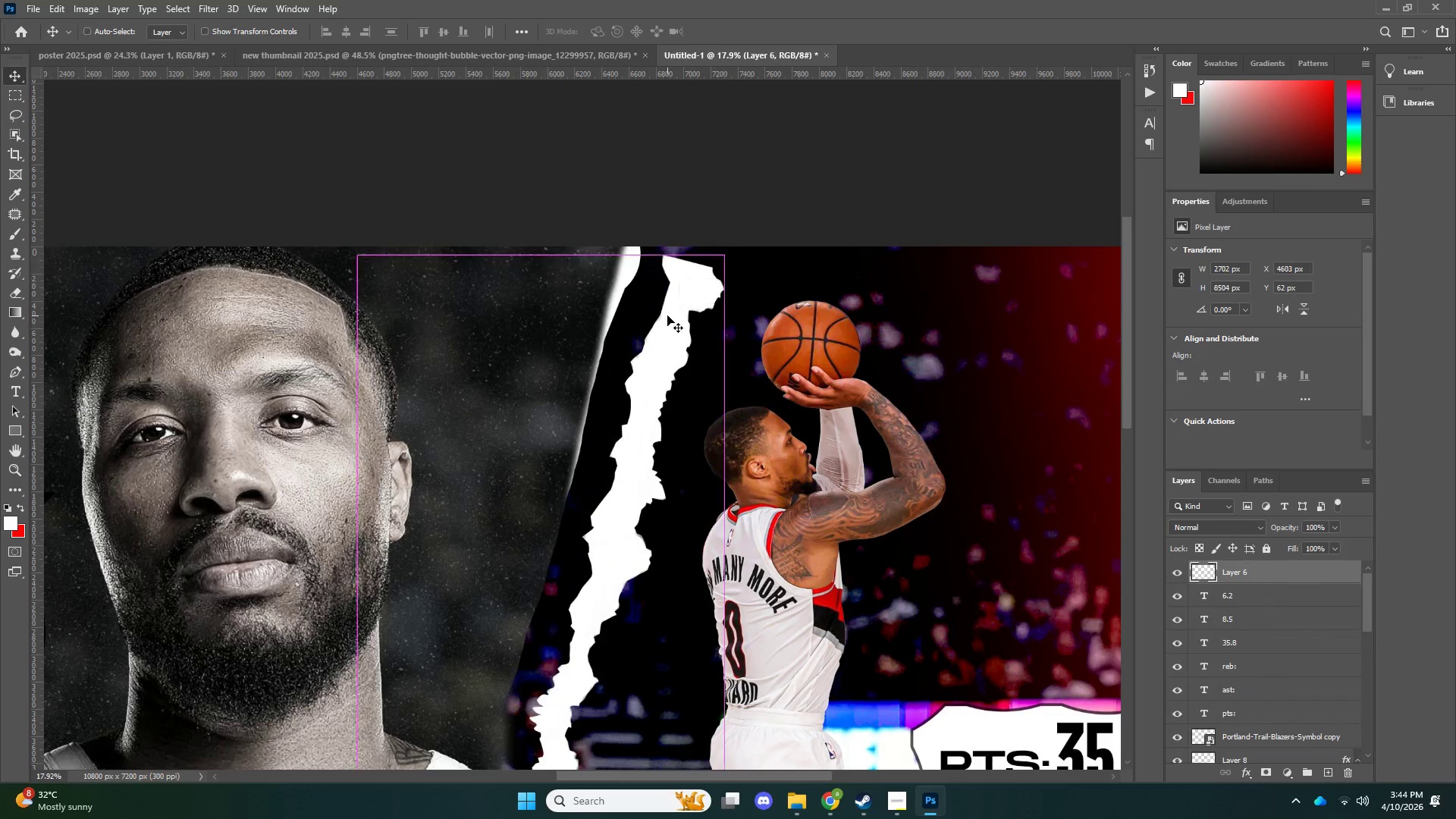 
key(Control+ControlLeft)
 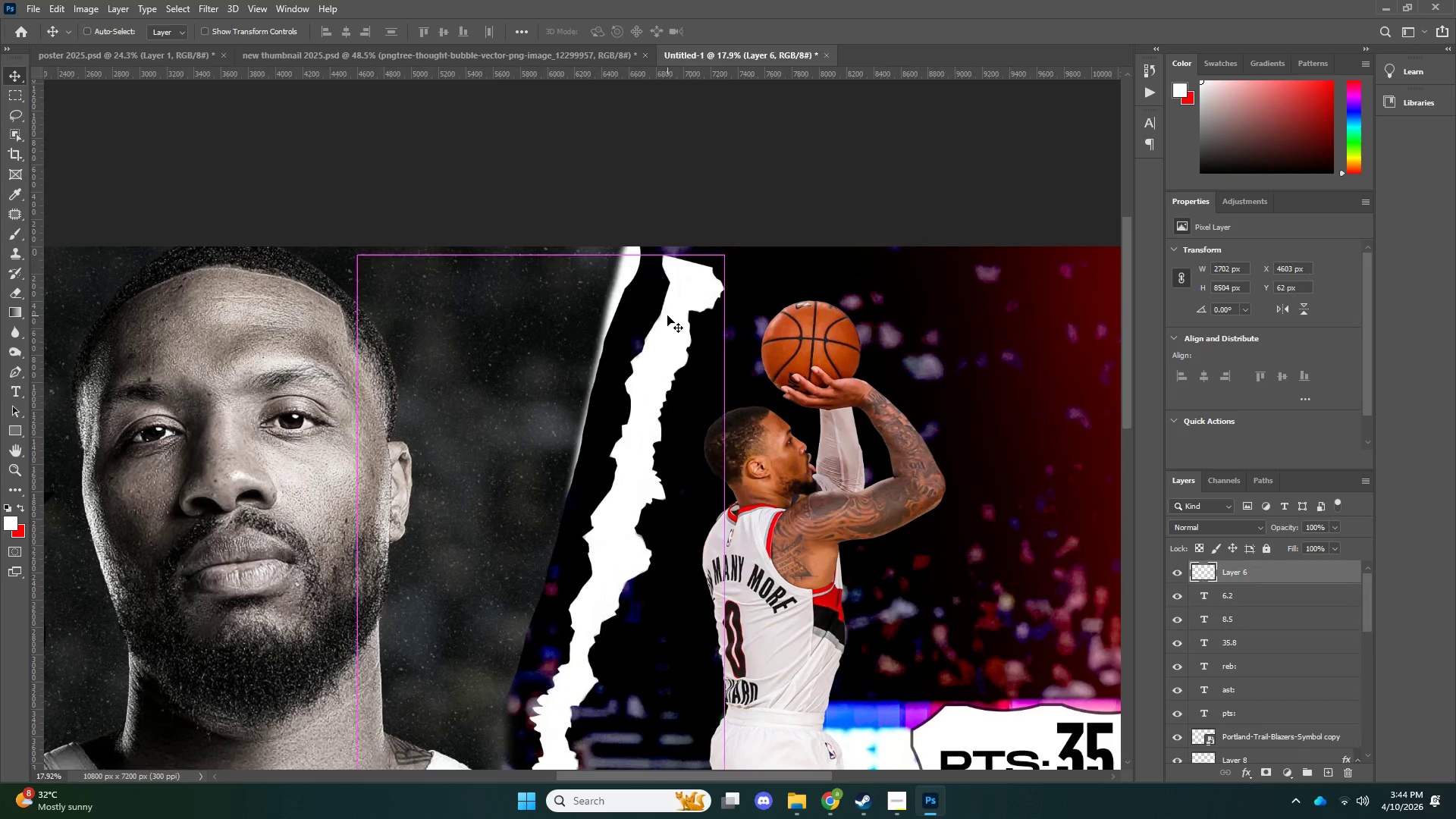 
key(Control+Z)
 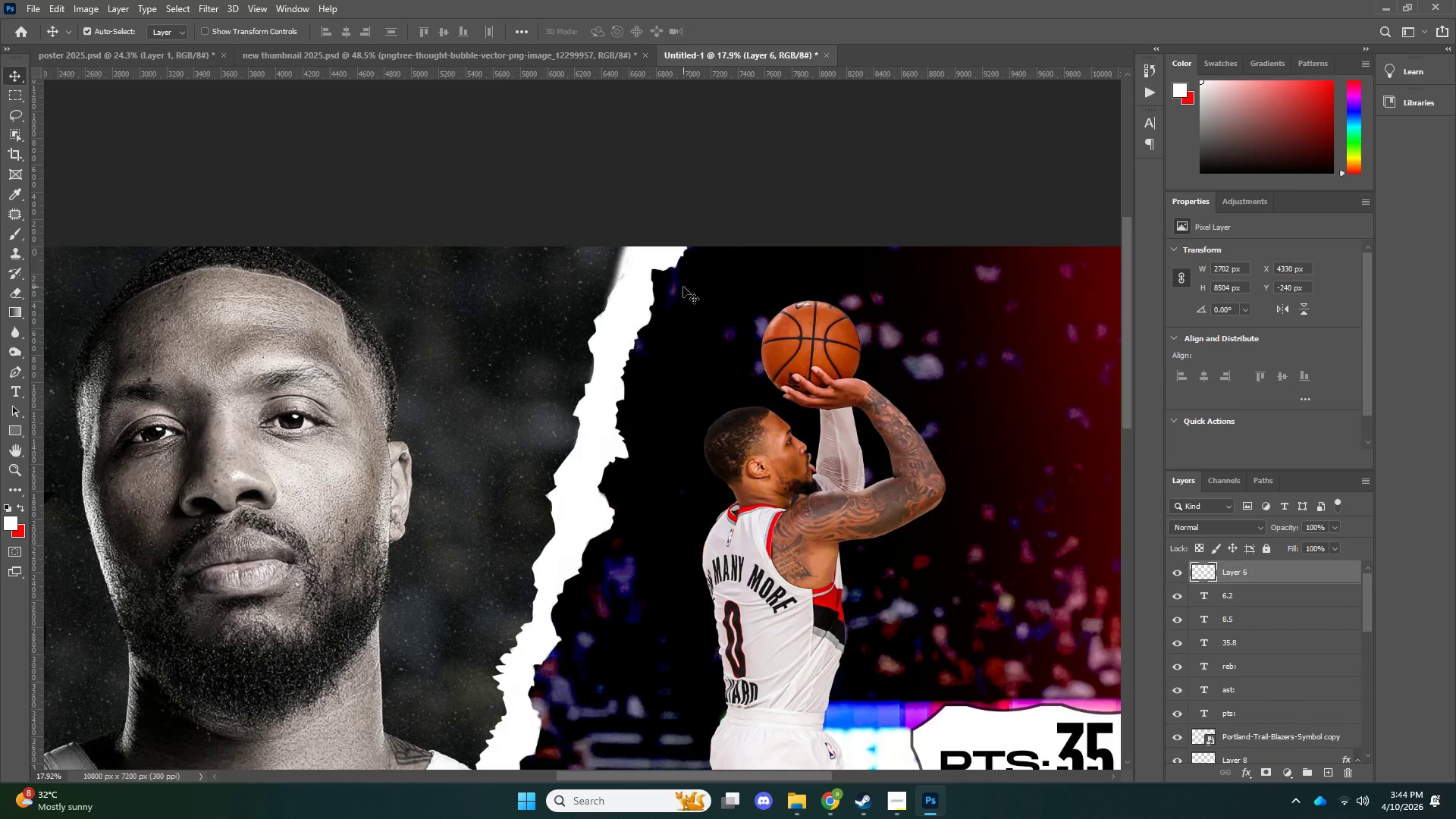 
left_click_drag(start_coordinate=[685, 287], to_coordinate=[650, 289])
 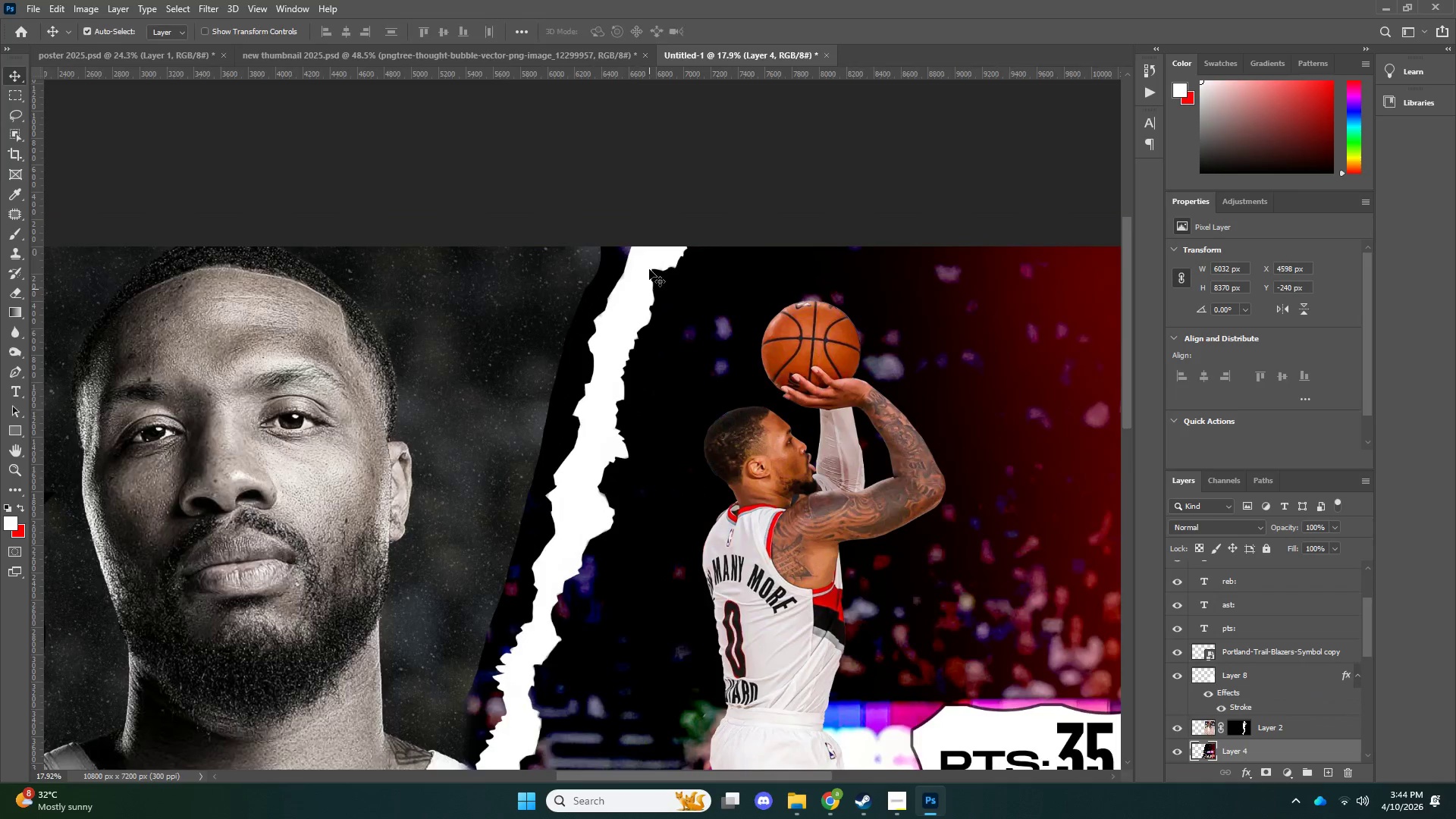 
type(ze)
 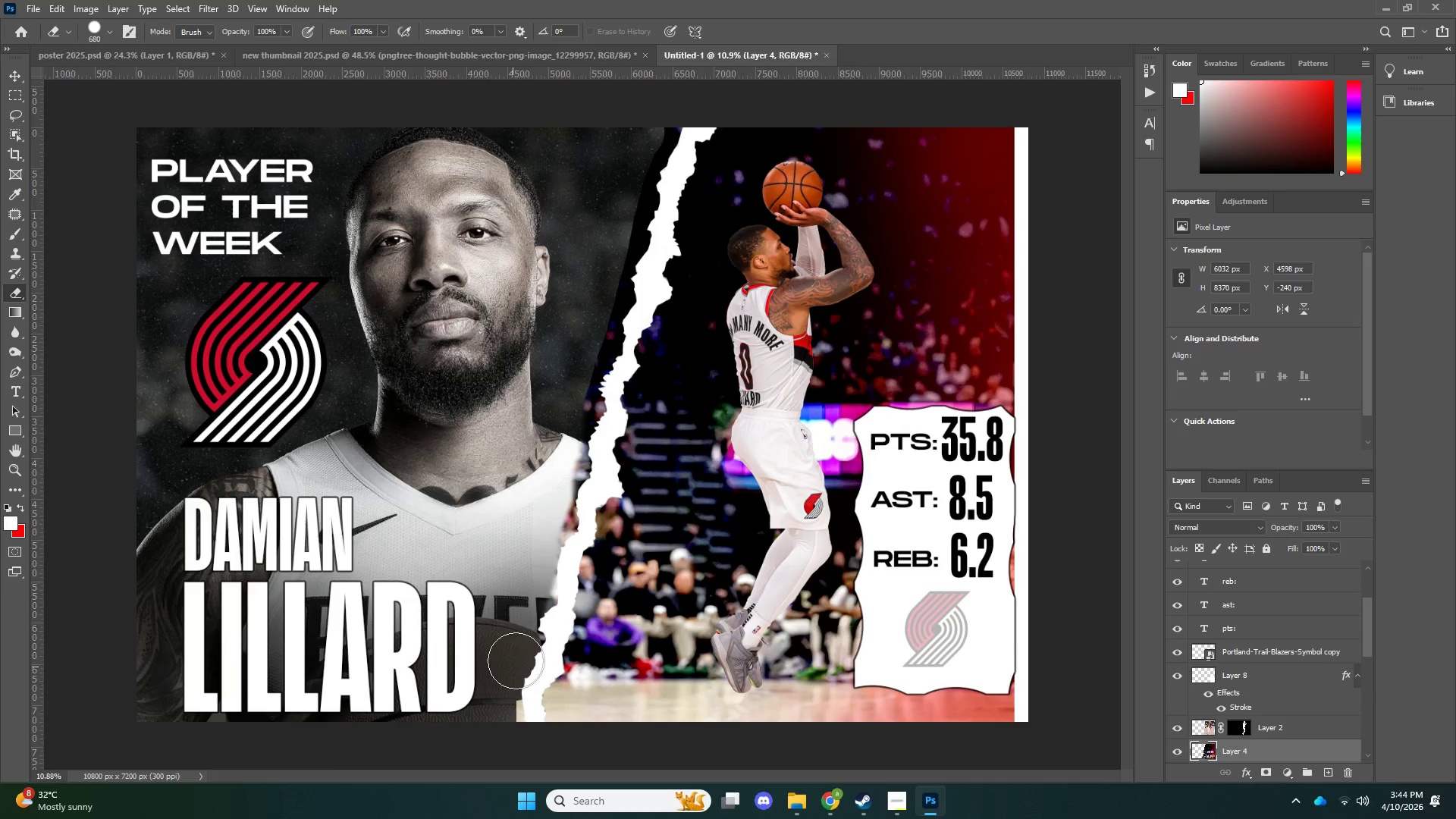 
left_click_drag(start_coordinate=[644, 271], to_coordinate=[613, 285])
 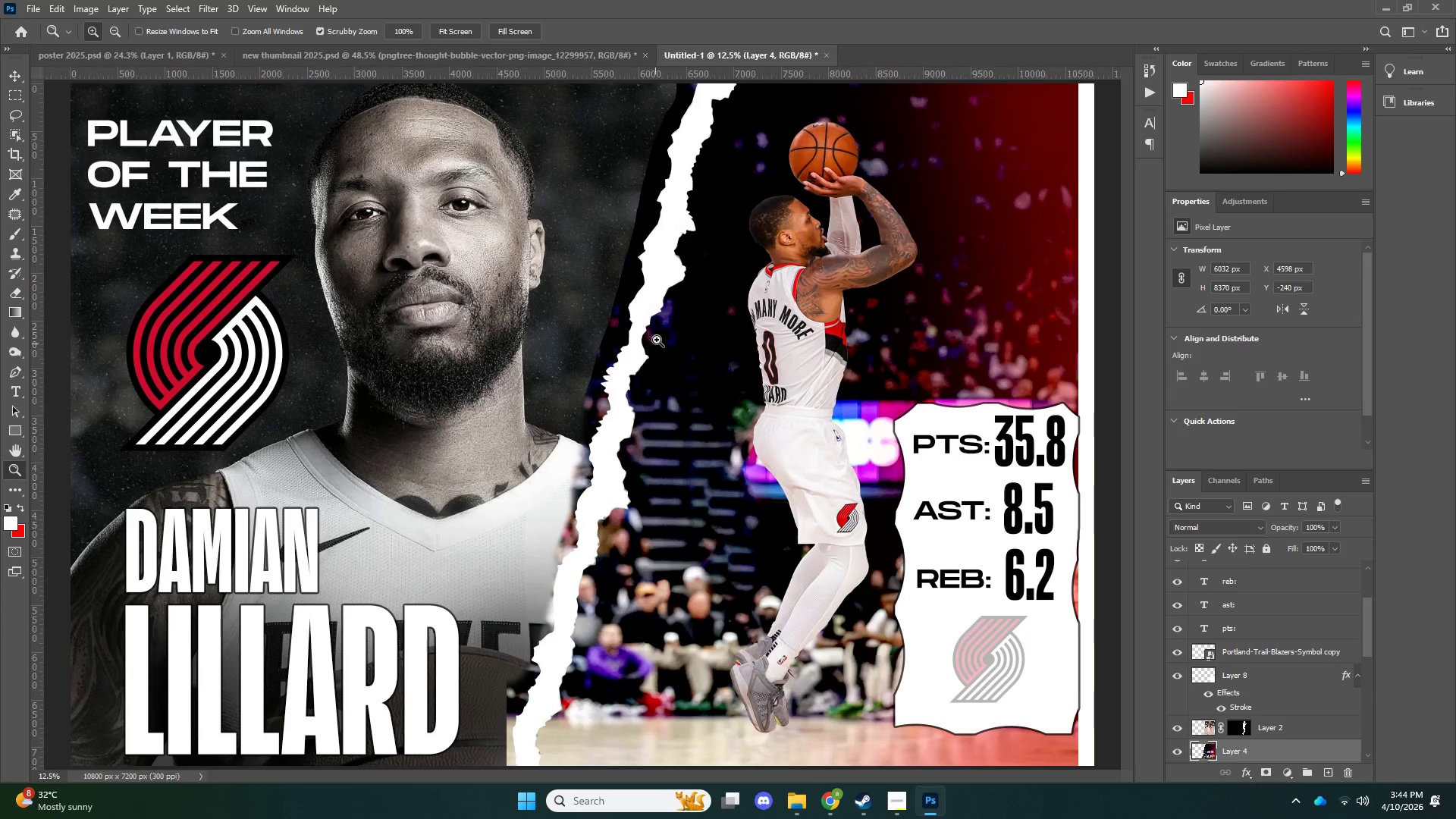 
left_click_drag(start_coordinate=[650, 338], to_coordinate=[631, 351])
 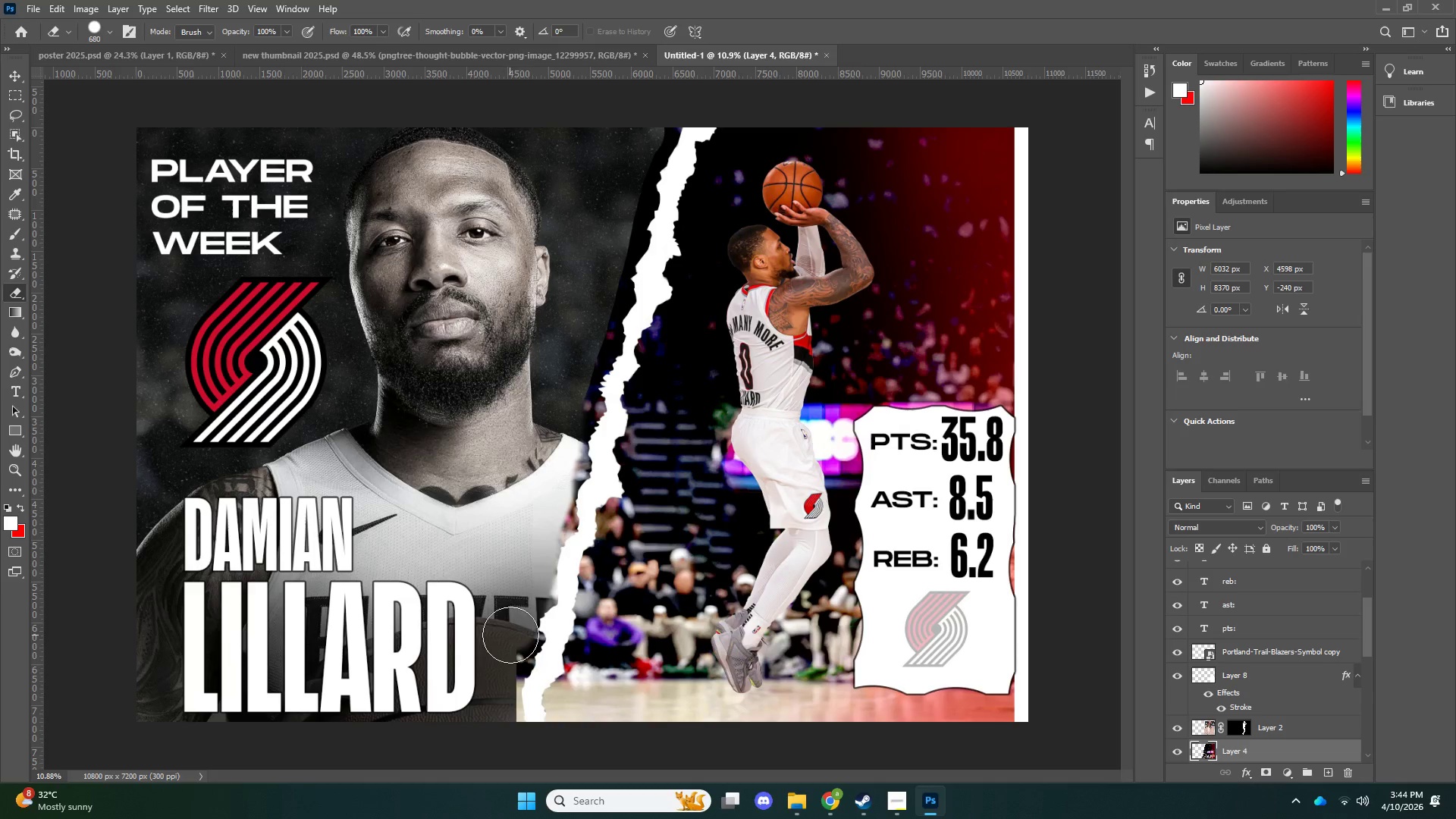 
left_click_drag(start_coordinate=[513, 648], to_coordinate=[506, 709])
 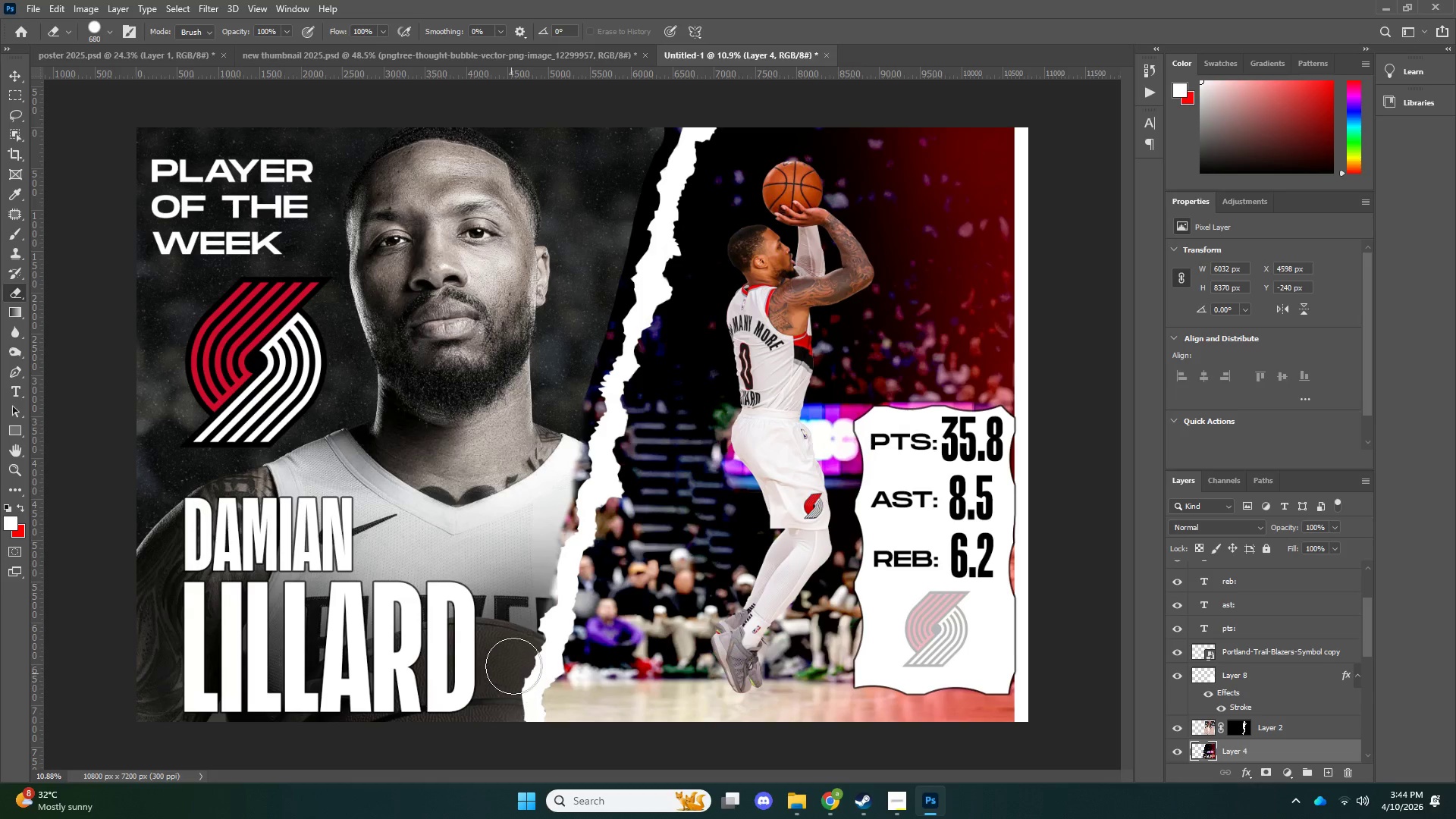 
left_click_drag(start_coordinate=[512, 673], to_coordinate=[620, 243])
 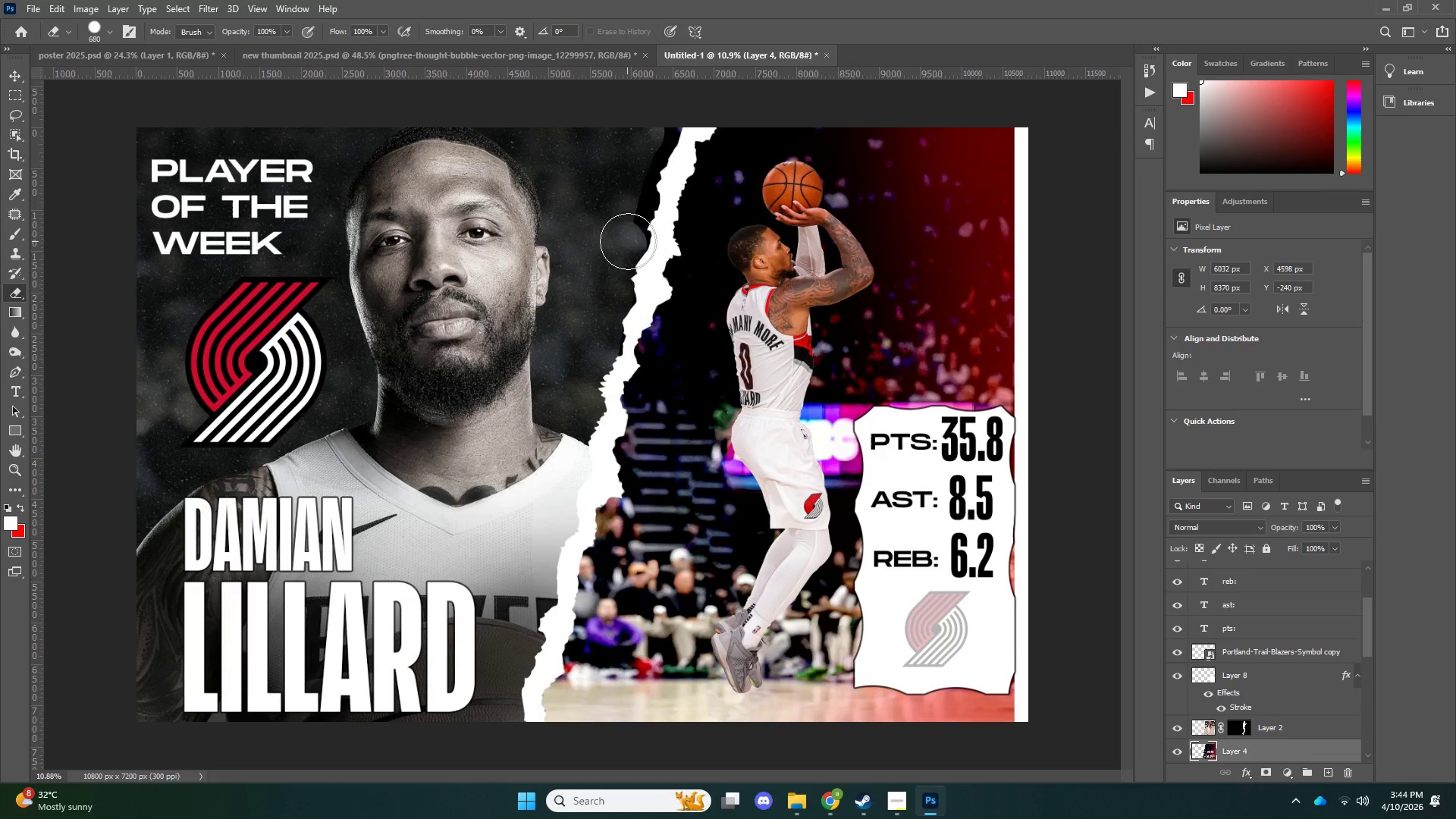 
left_click_drag(start_coordinate=[603, 342], to_coordinate=[593, 357])
 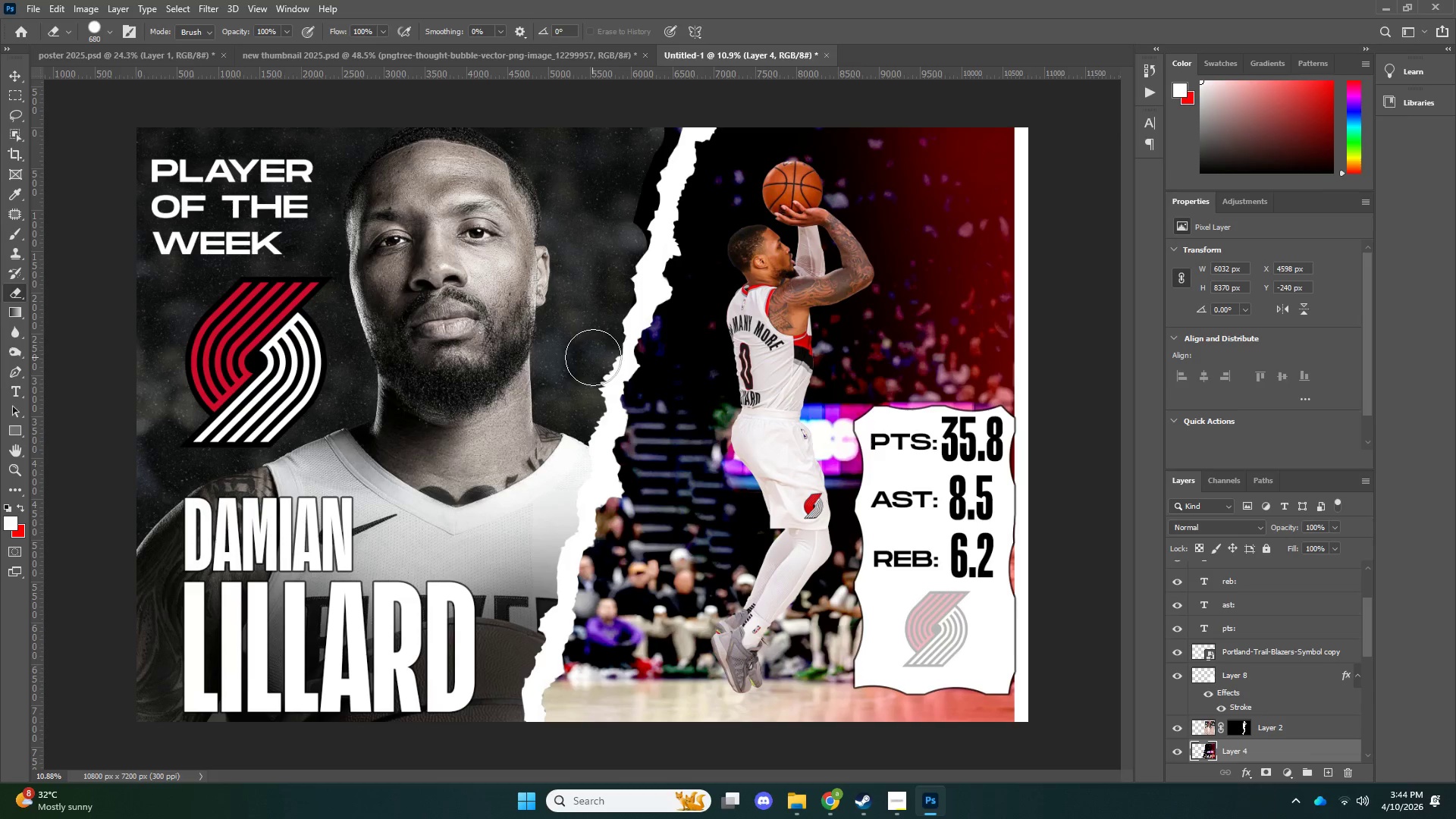 
scroll: coordinate [593, 357], scroll_direction: up, amount: 12.0
 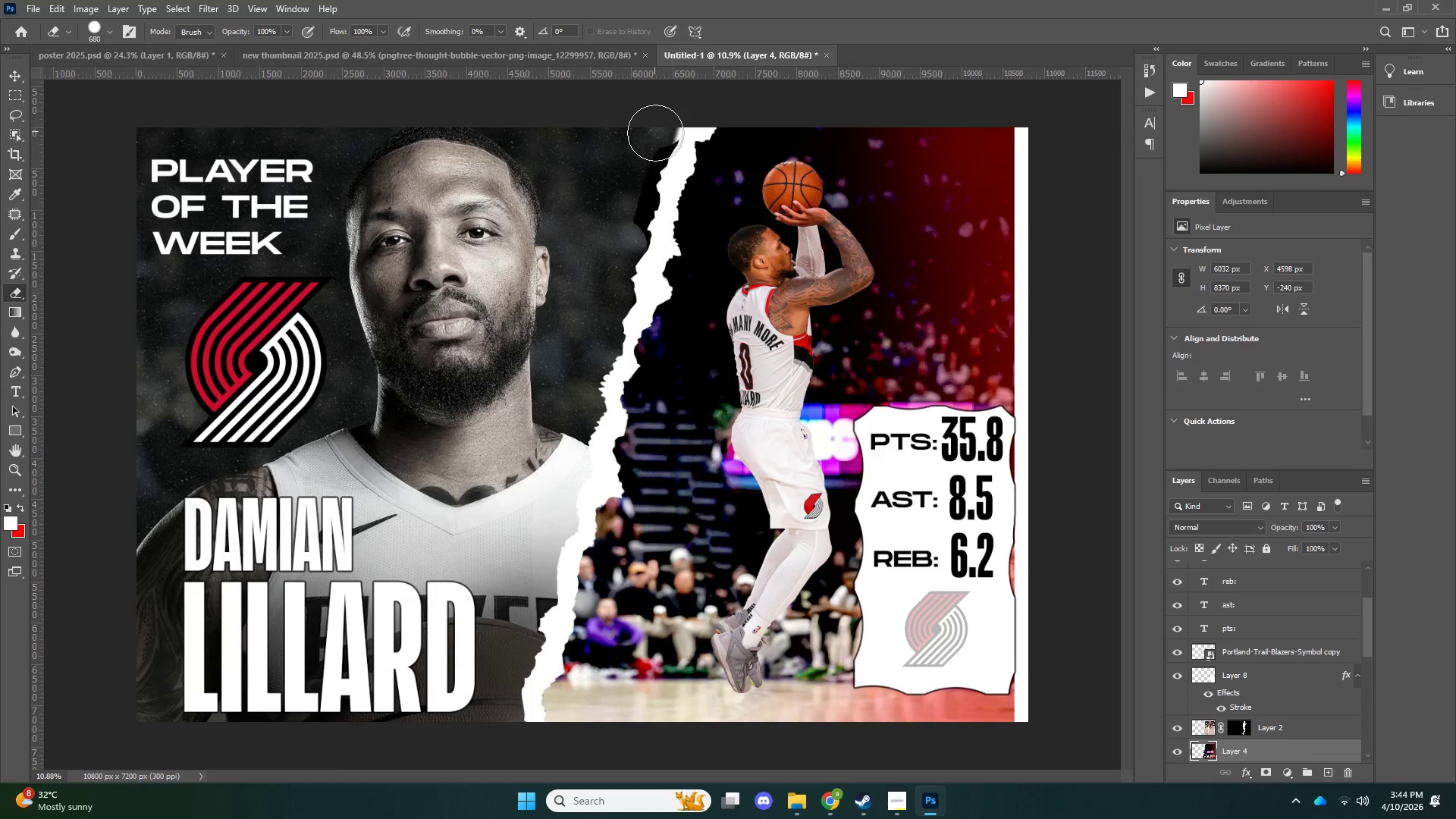 
key(Control+ControlLeft)
 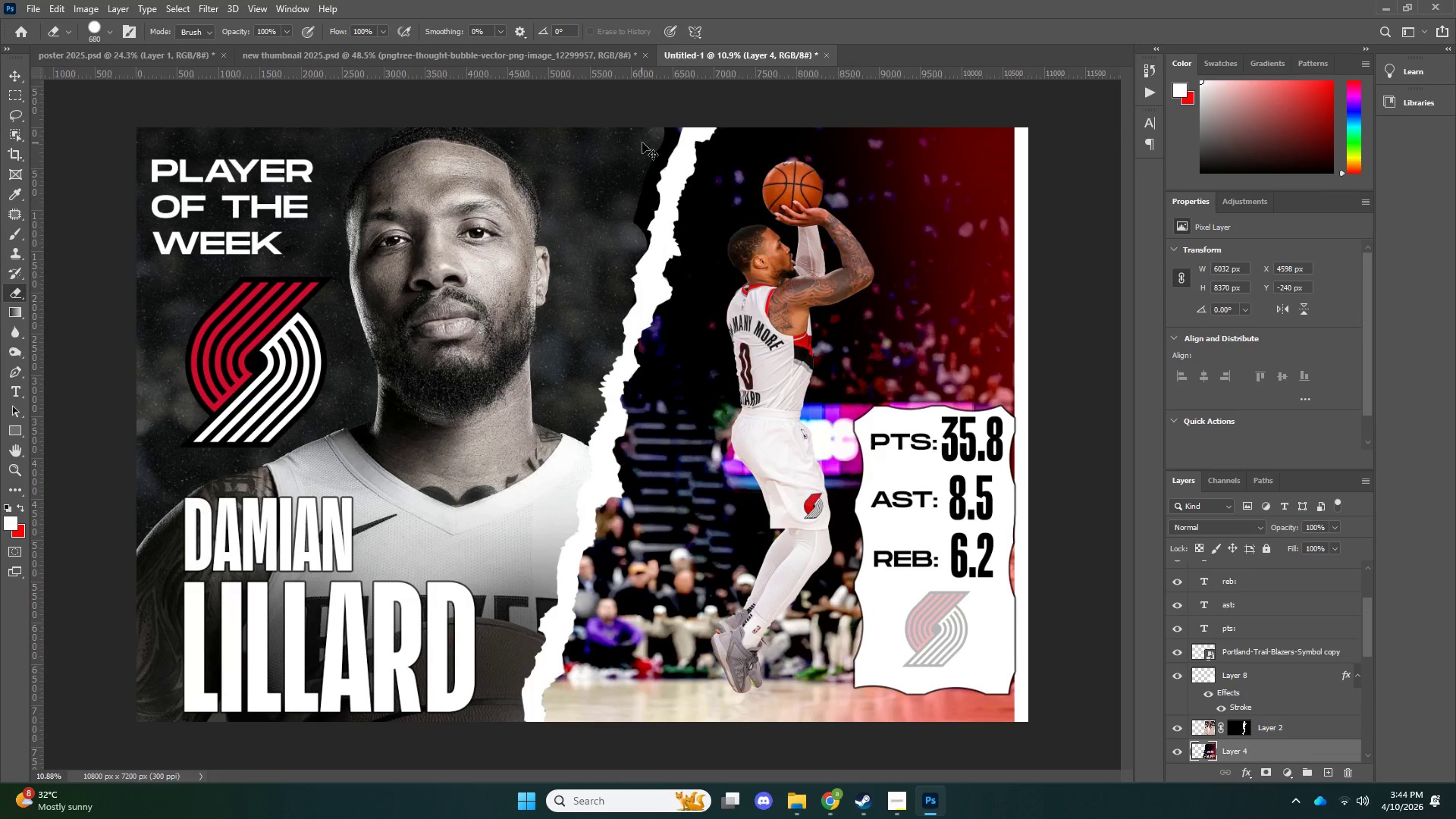 
key(Control+Z)
 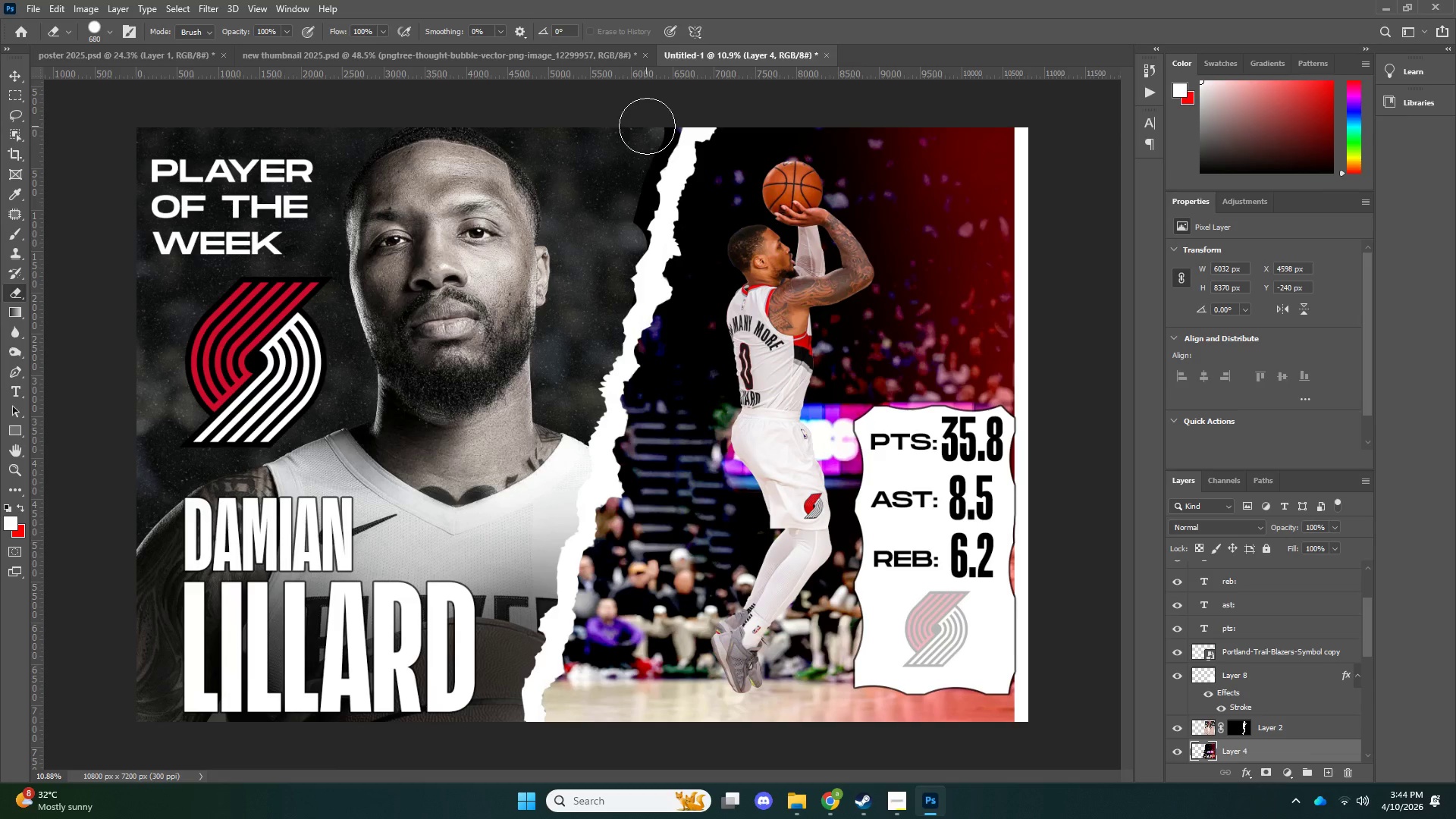 
left_click([647, 126])
 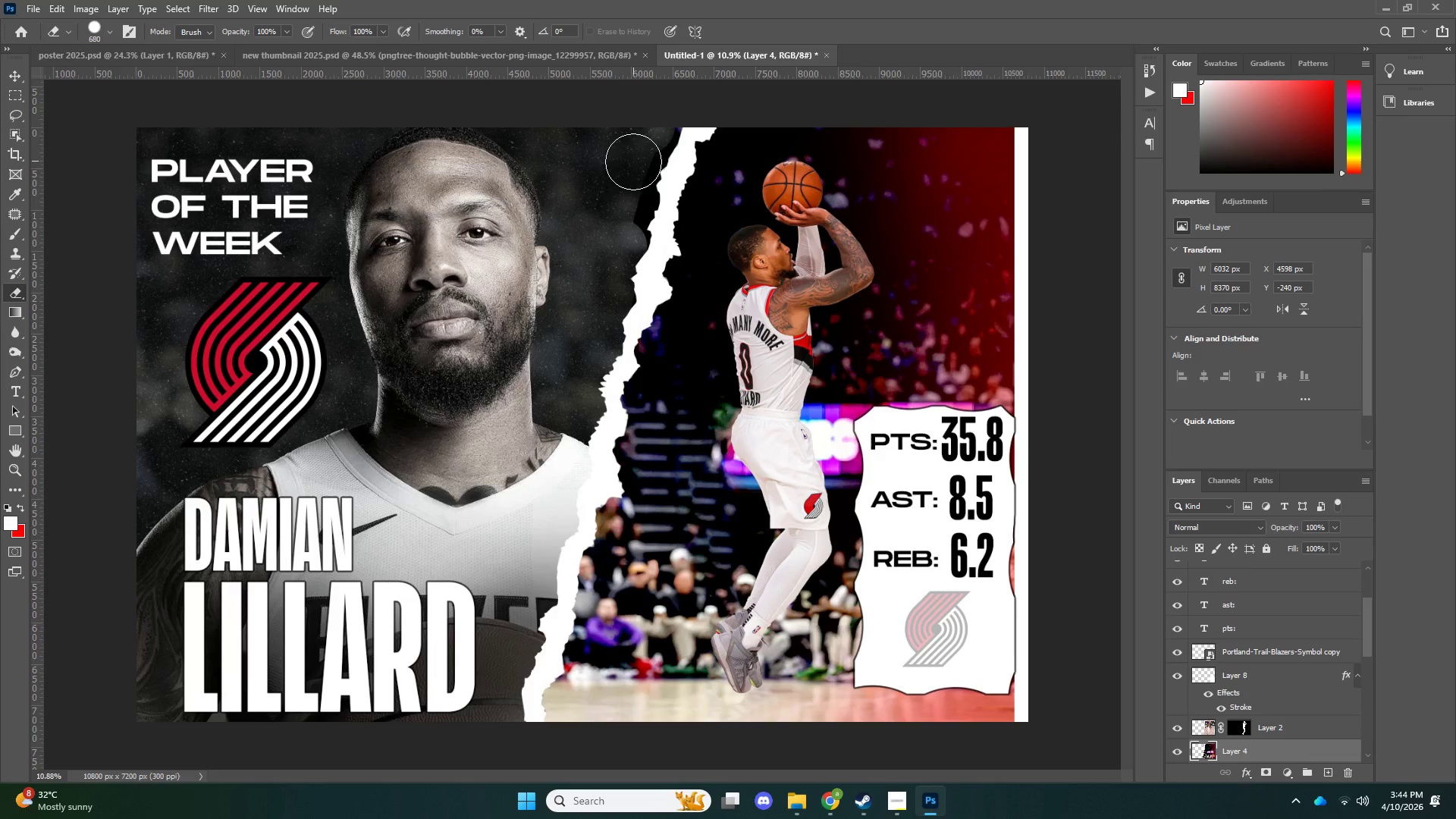 
key(V)
 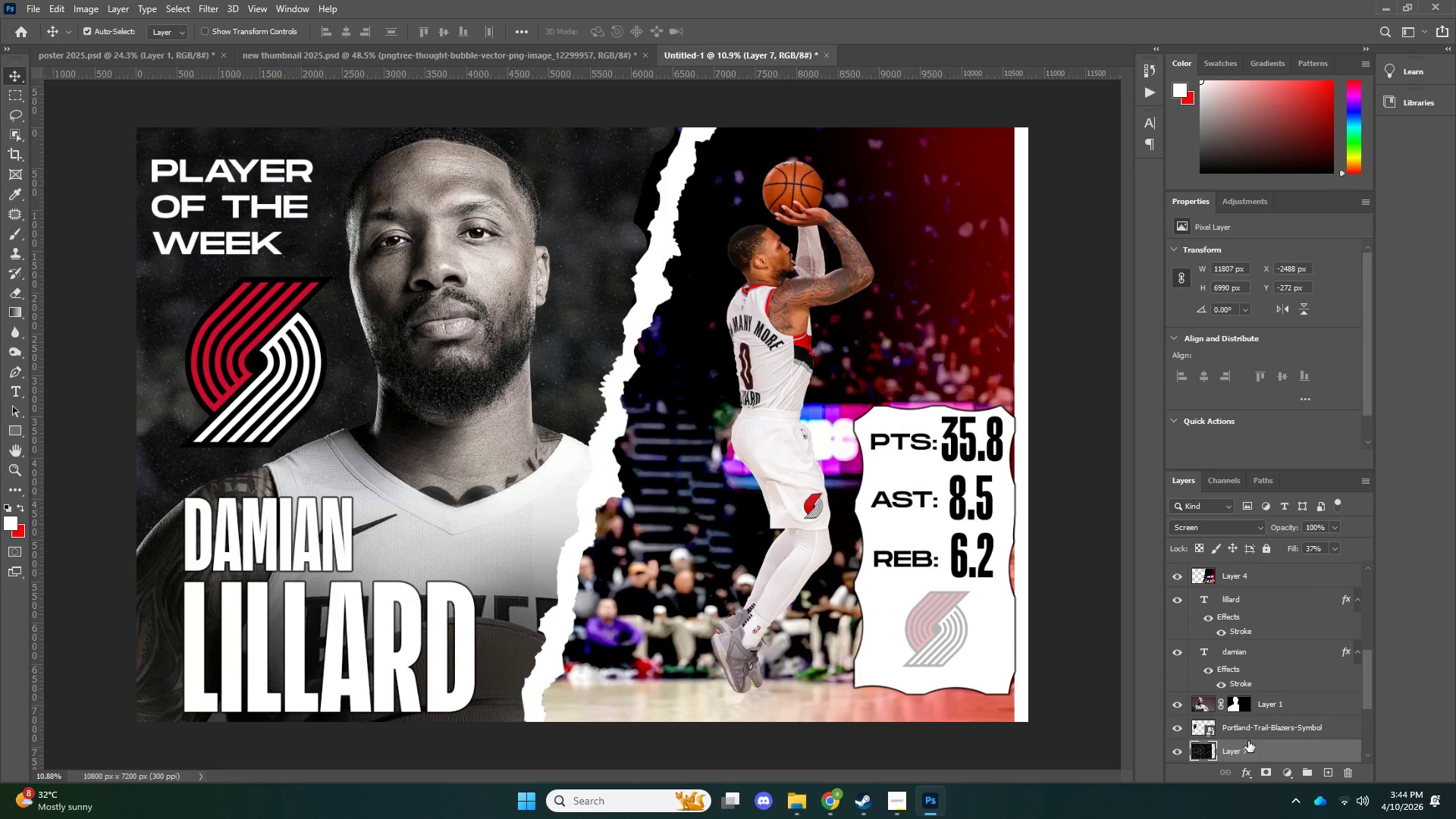 
left_click_drag(start_coordinate=[1248, 741], to_coordinate=[1249, 723])
 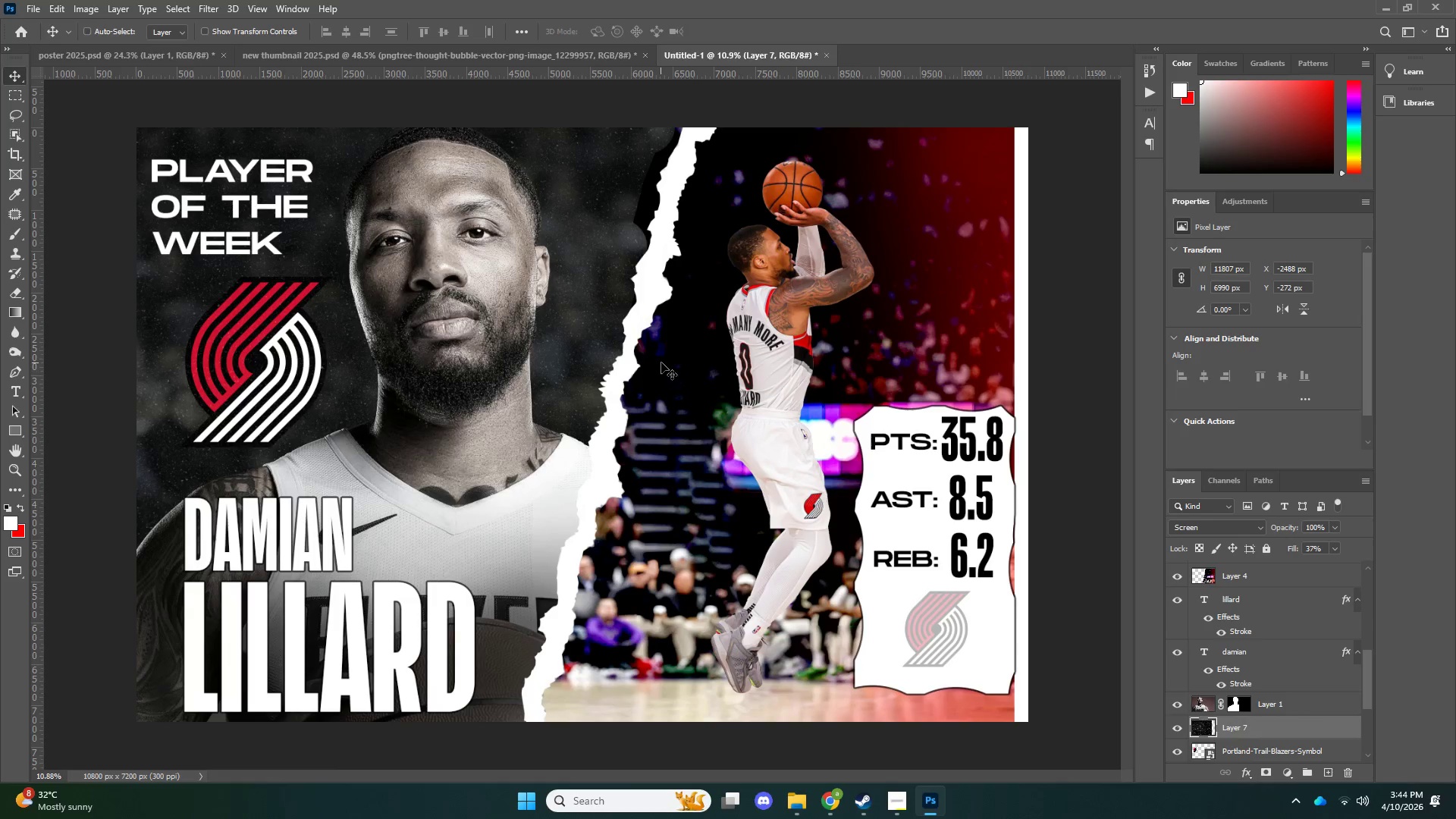 
key(Control+ControlLeft)
 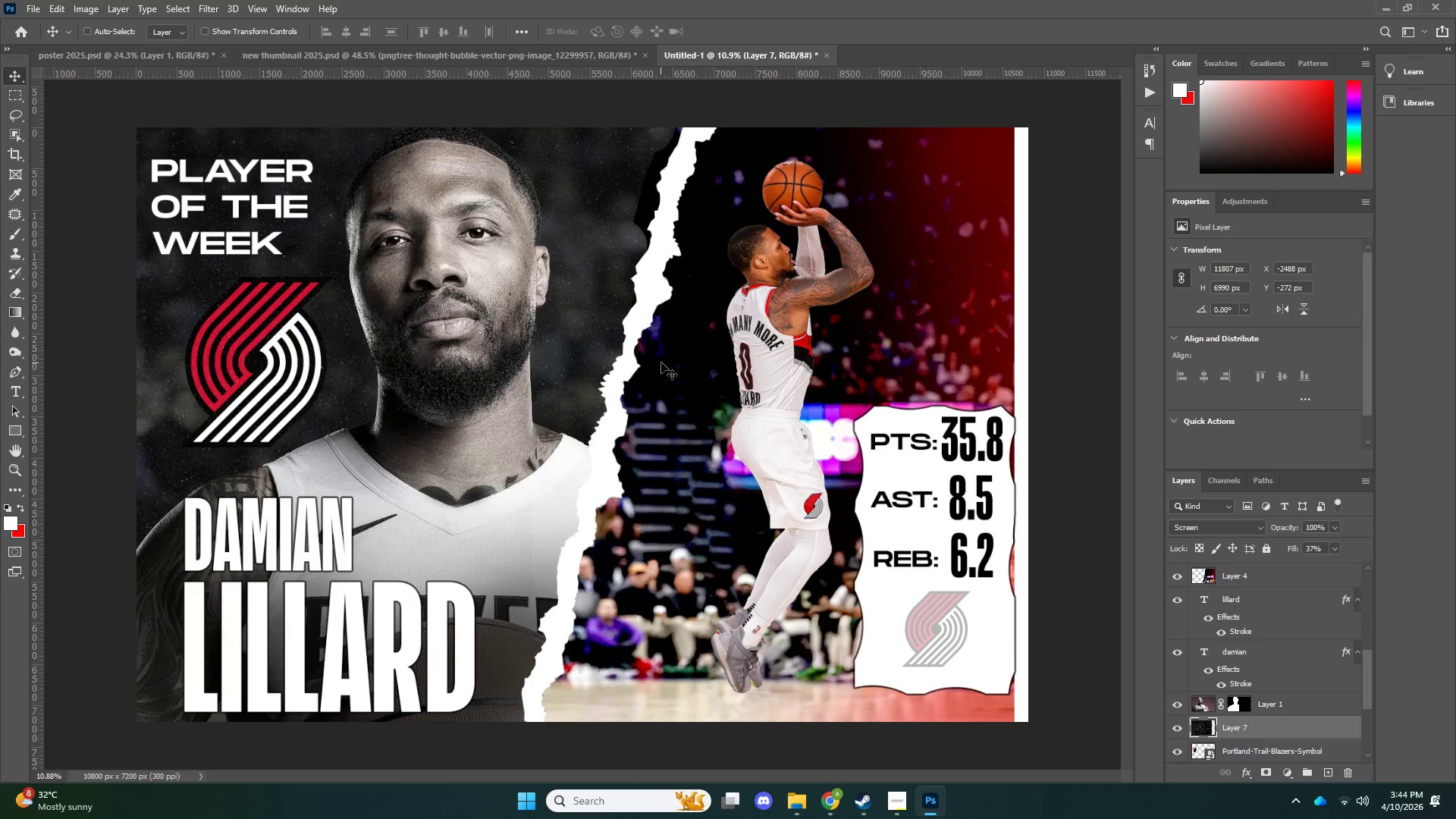 
key(Control+Z)
 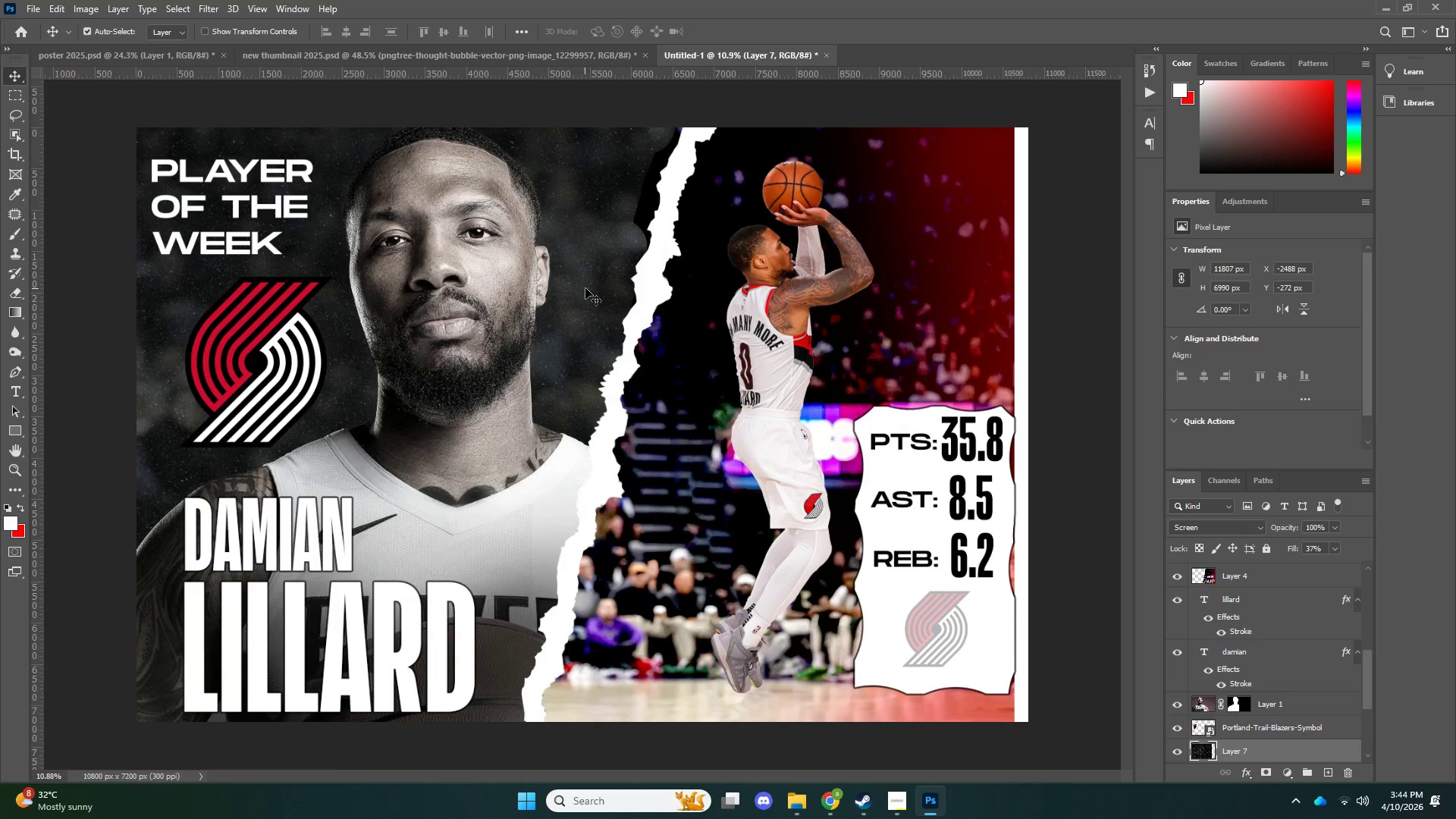 
double_click([585, 288])
 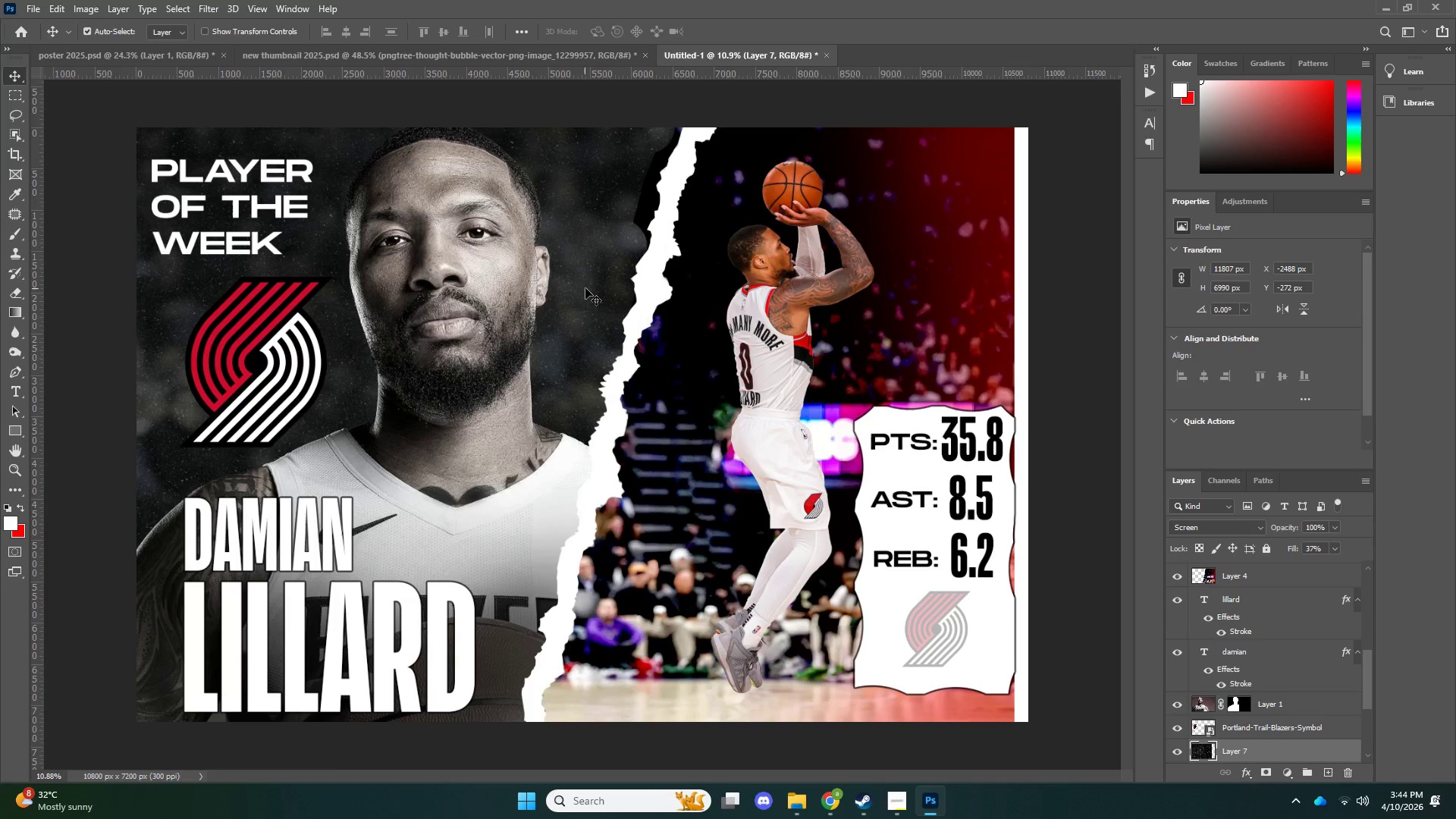 
triple_click([585, 288])
 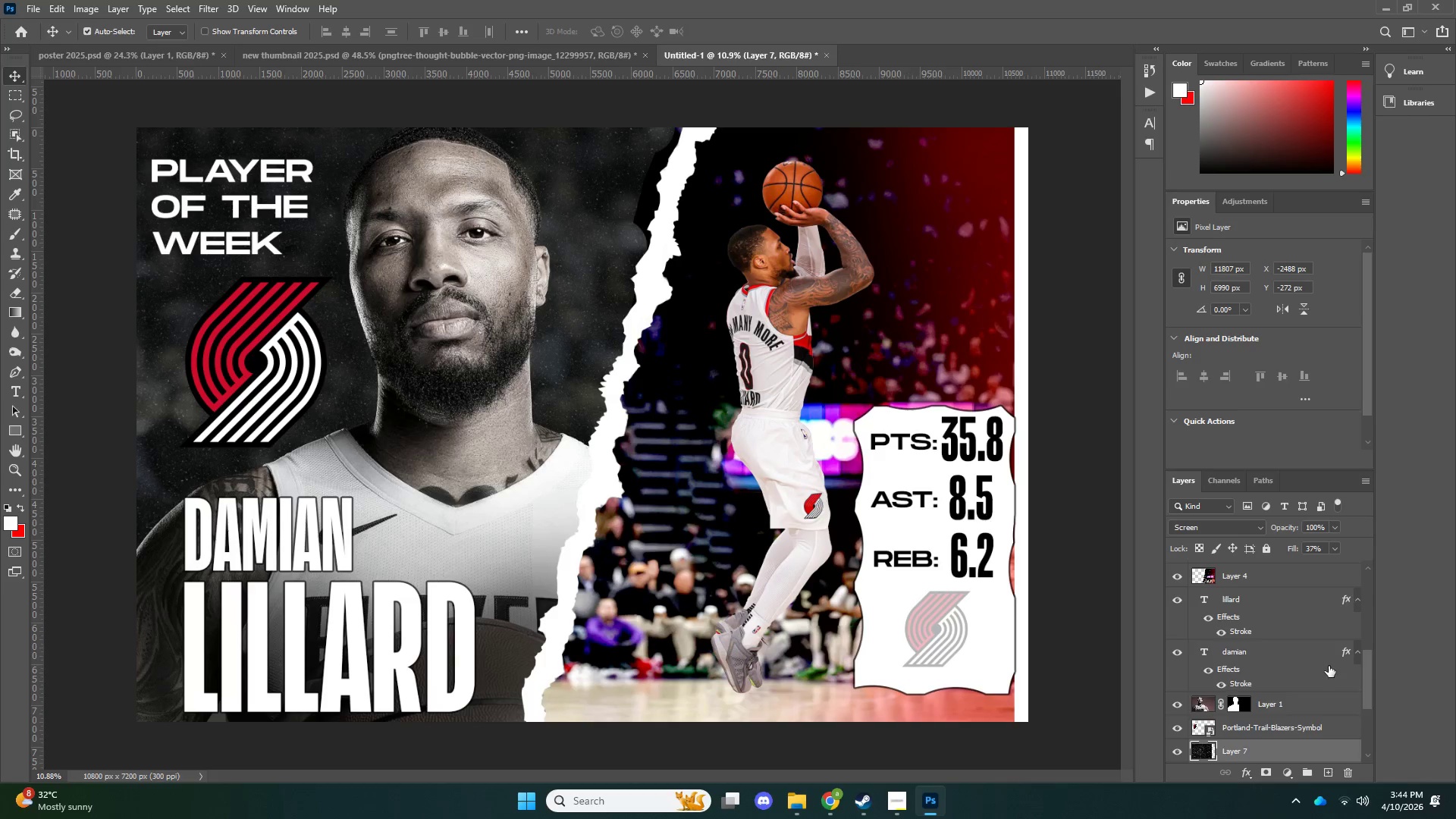 
scroll: coordinate [1279, 699], scroll_direction: down, amount: 8.0
 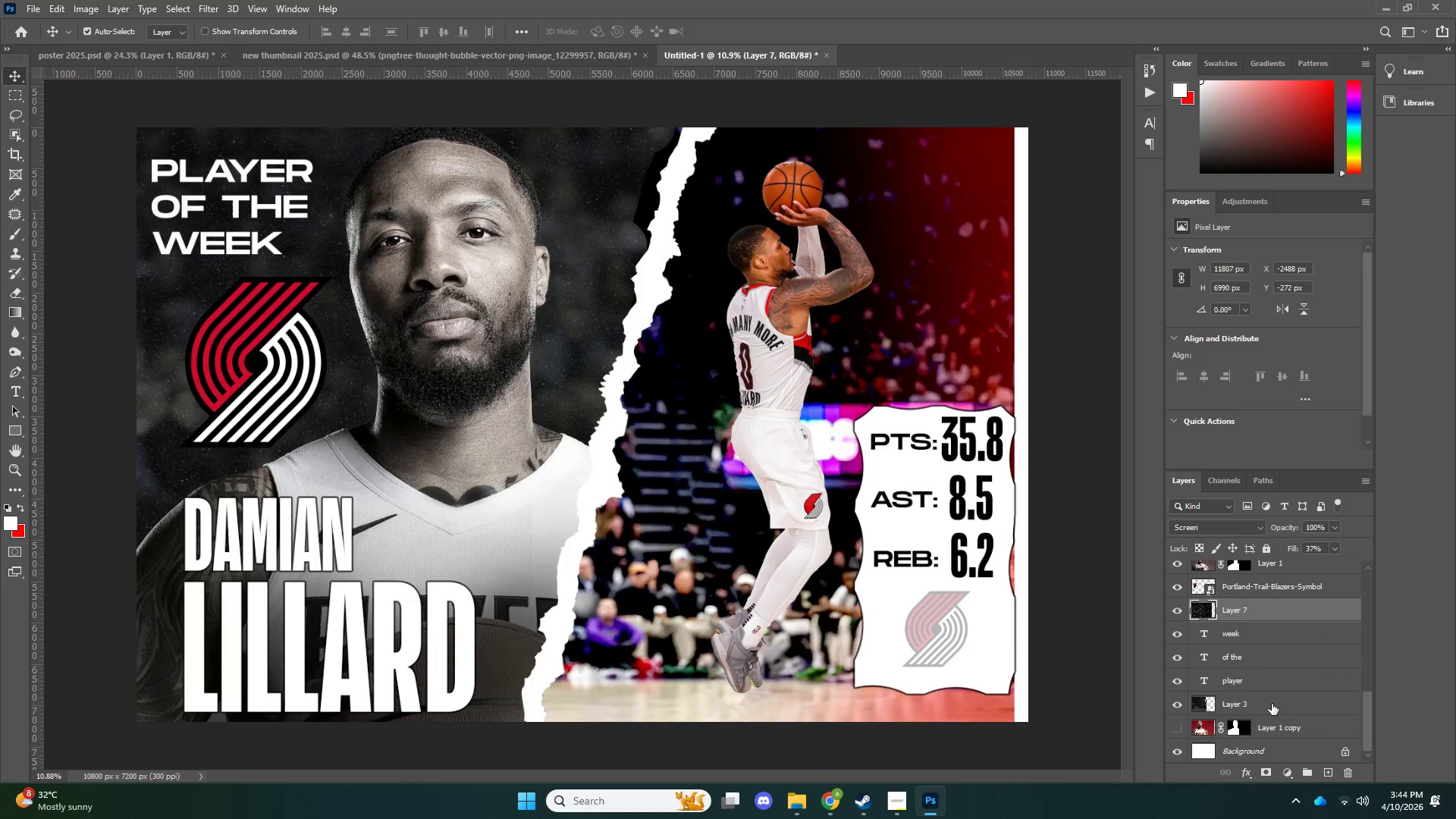 
left_click([1270, 704])
 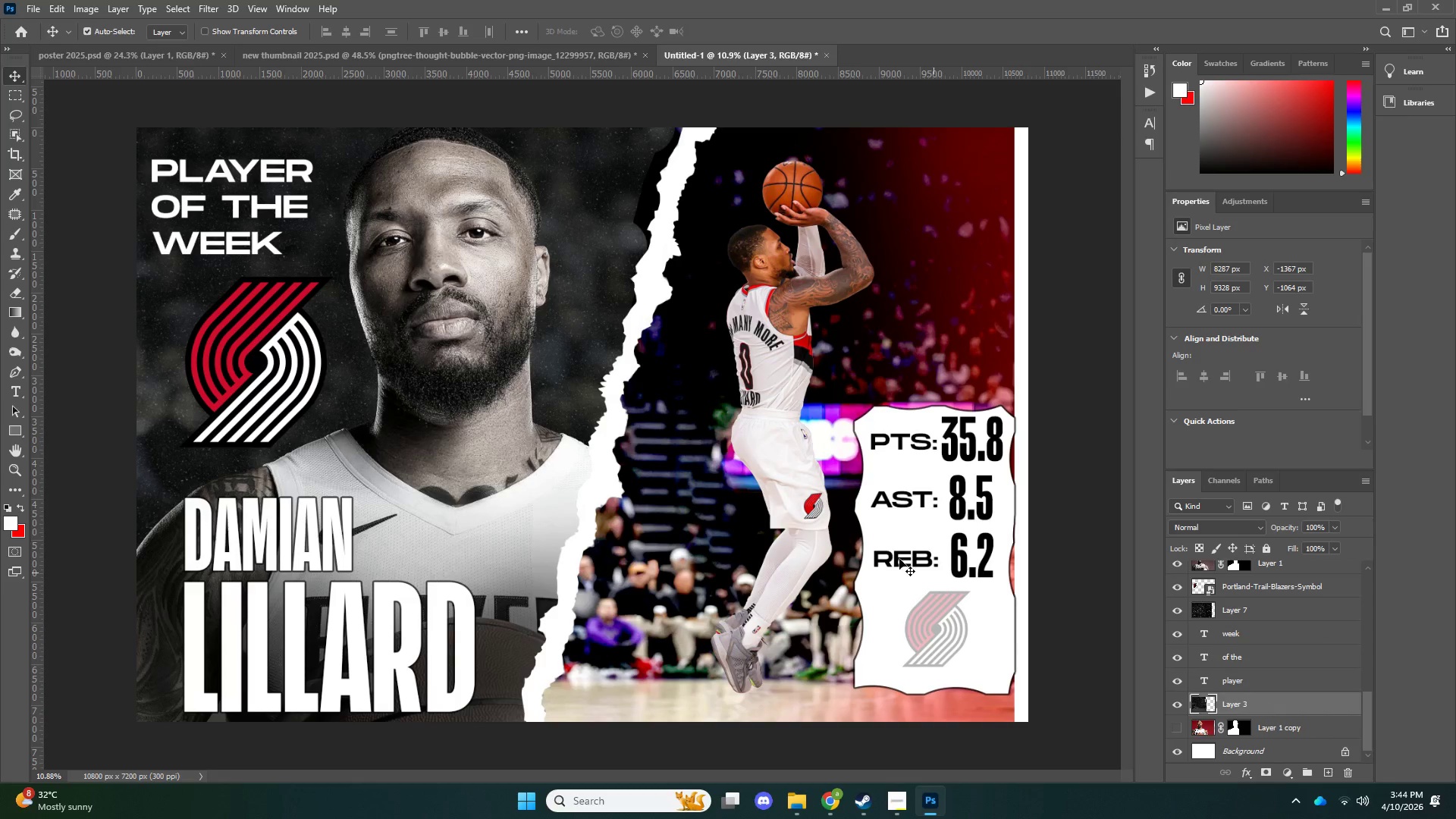 
key(Control+ControlLeft)
 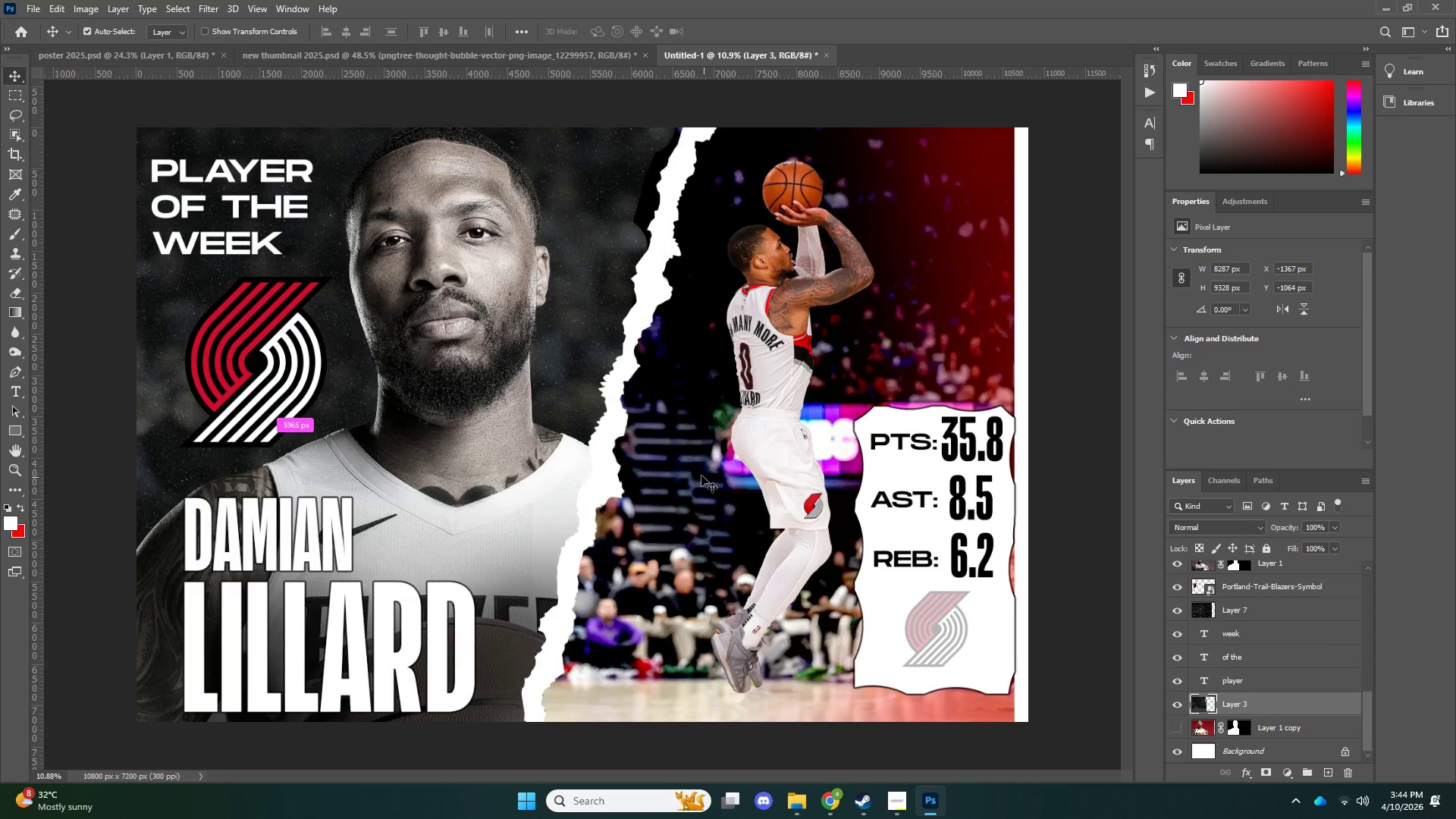 
key(Control+T)
 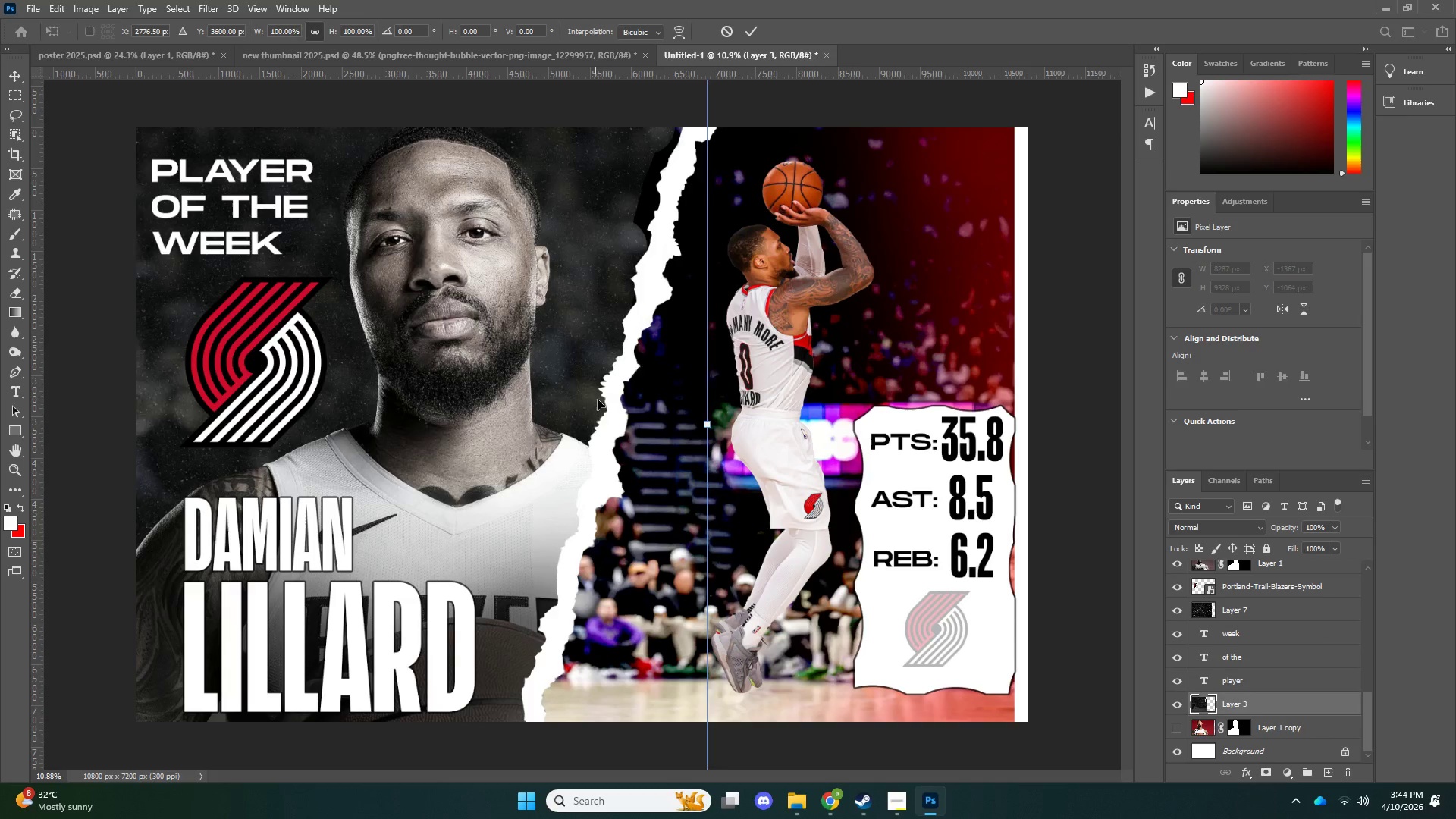 
left_click_drag(start_coordinate=[596, 400], to_coordinate=[620, 399])
 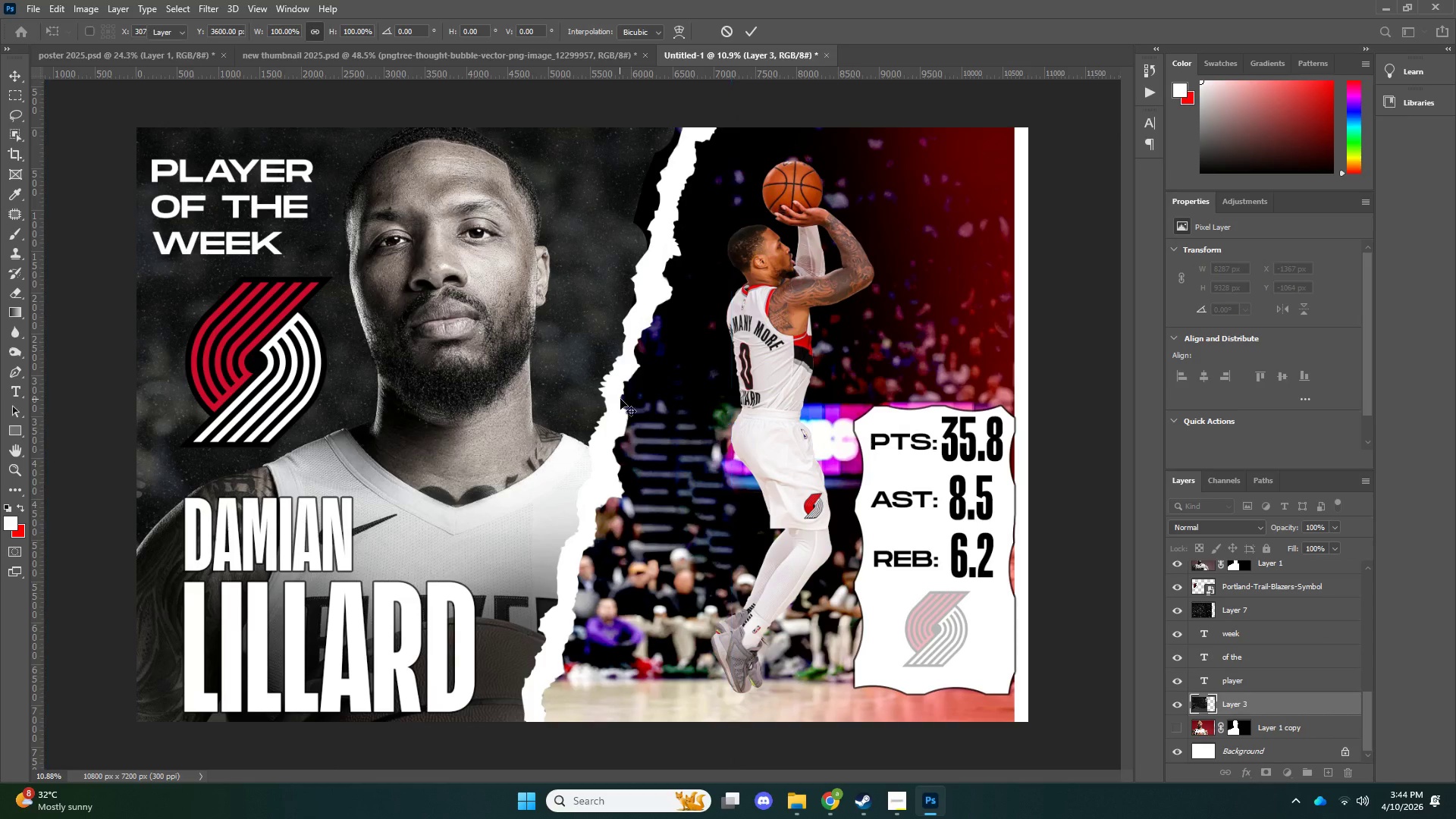 
key(NumpadEnter)
 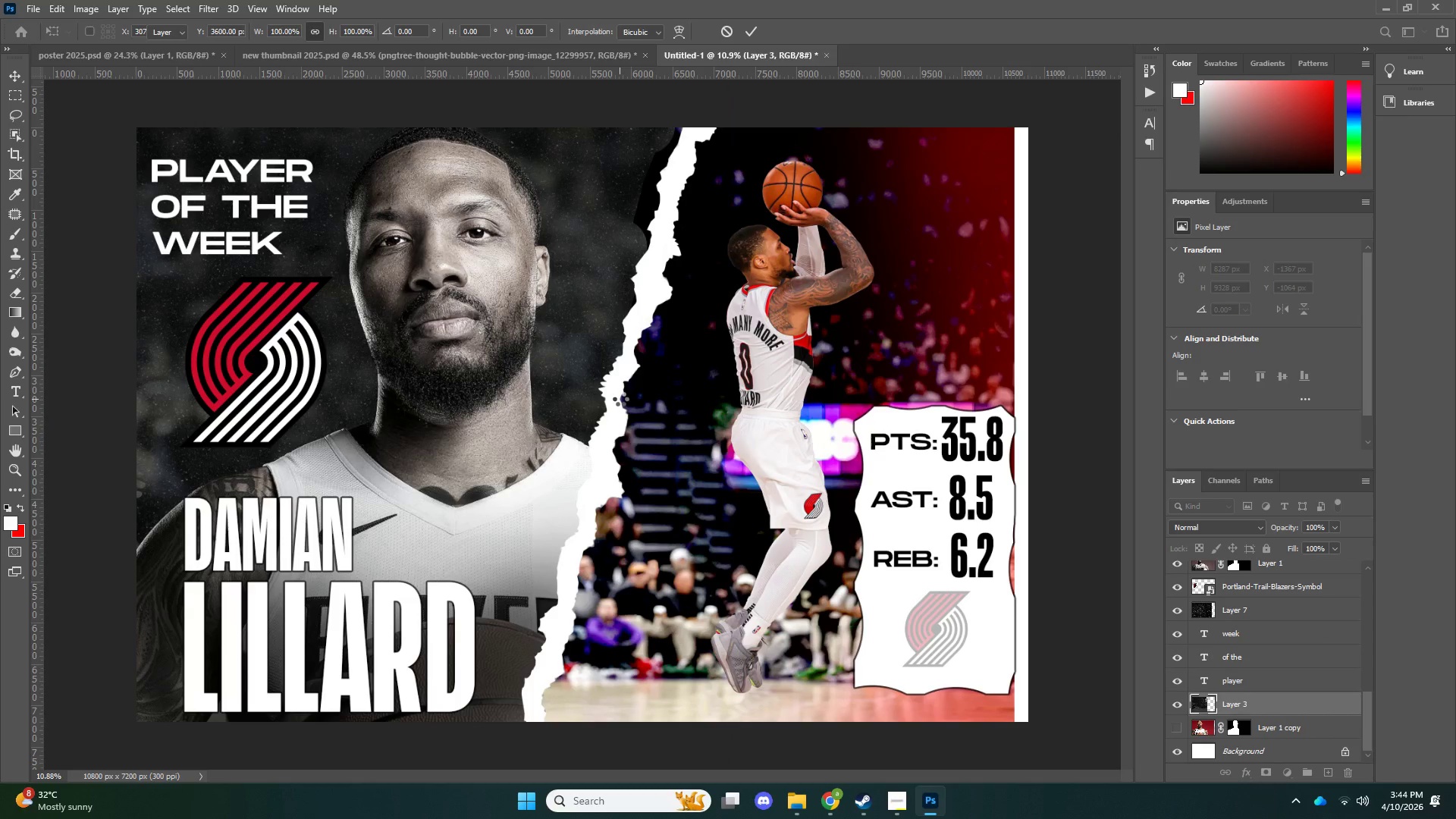 
key(Control+ControlLeft)
 